 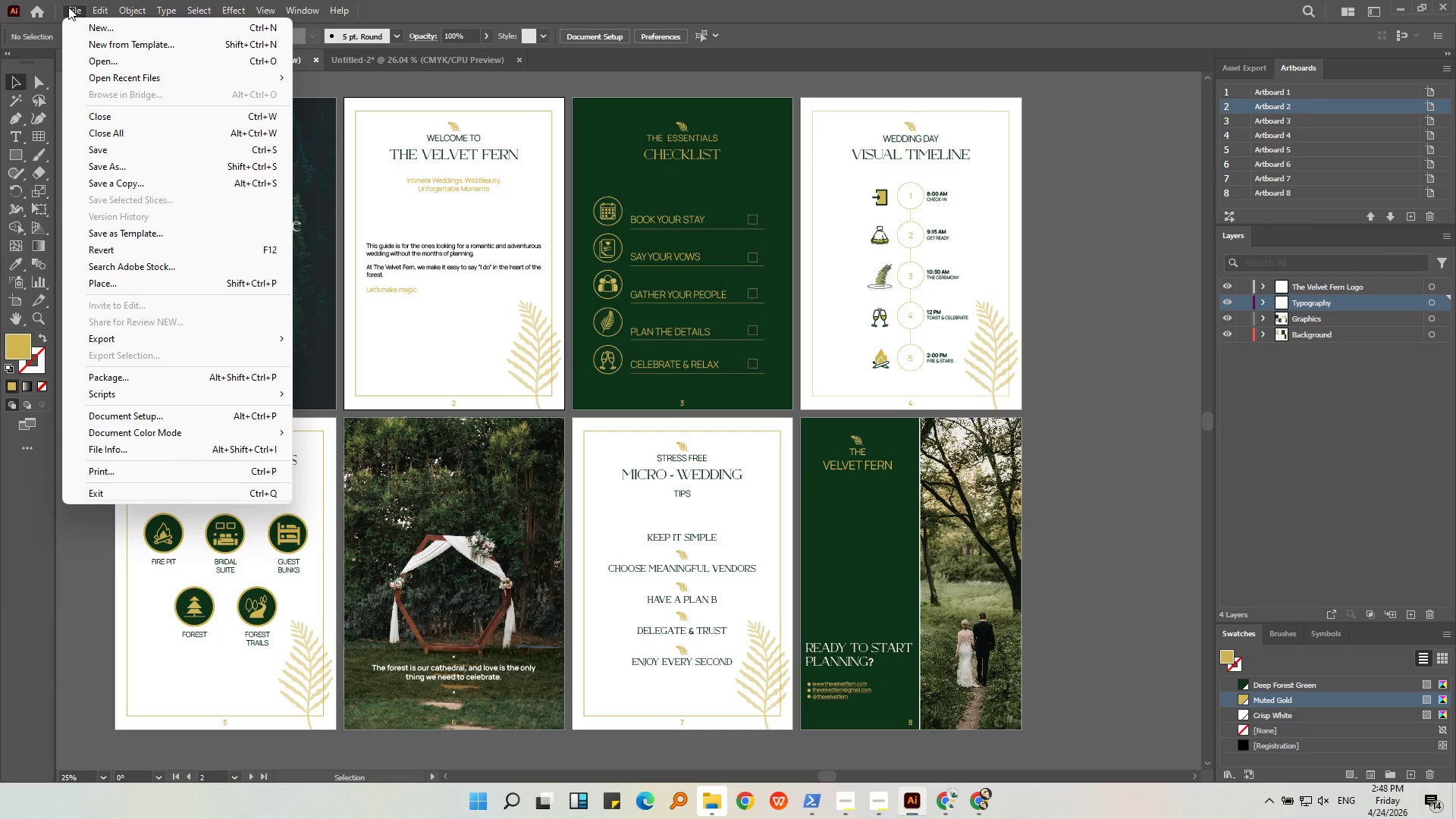 
mouse_move([105, 19])
 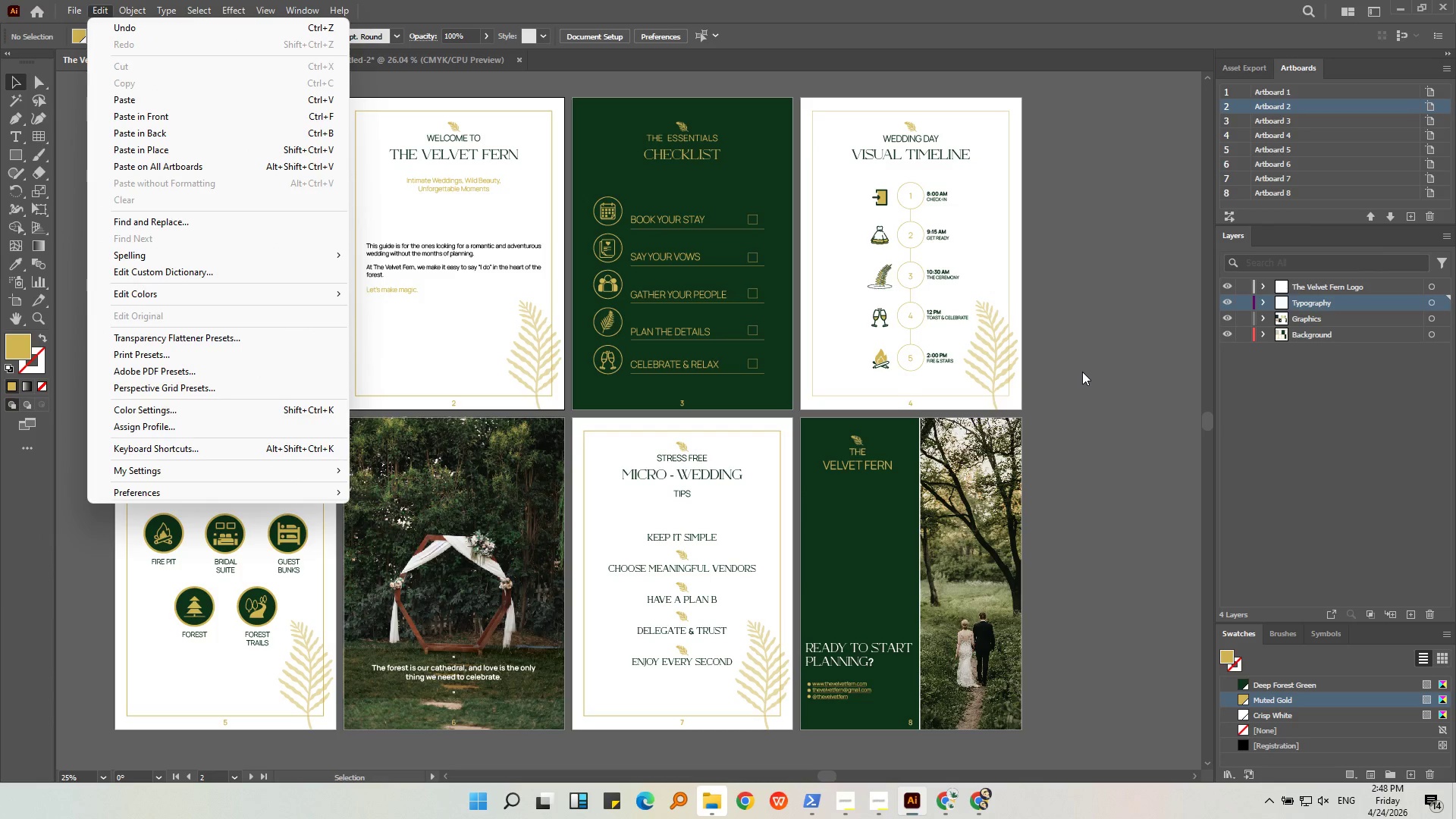 
left_click([1082, 372])
 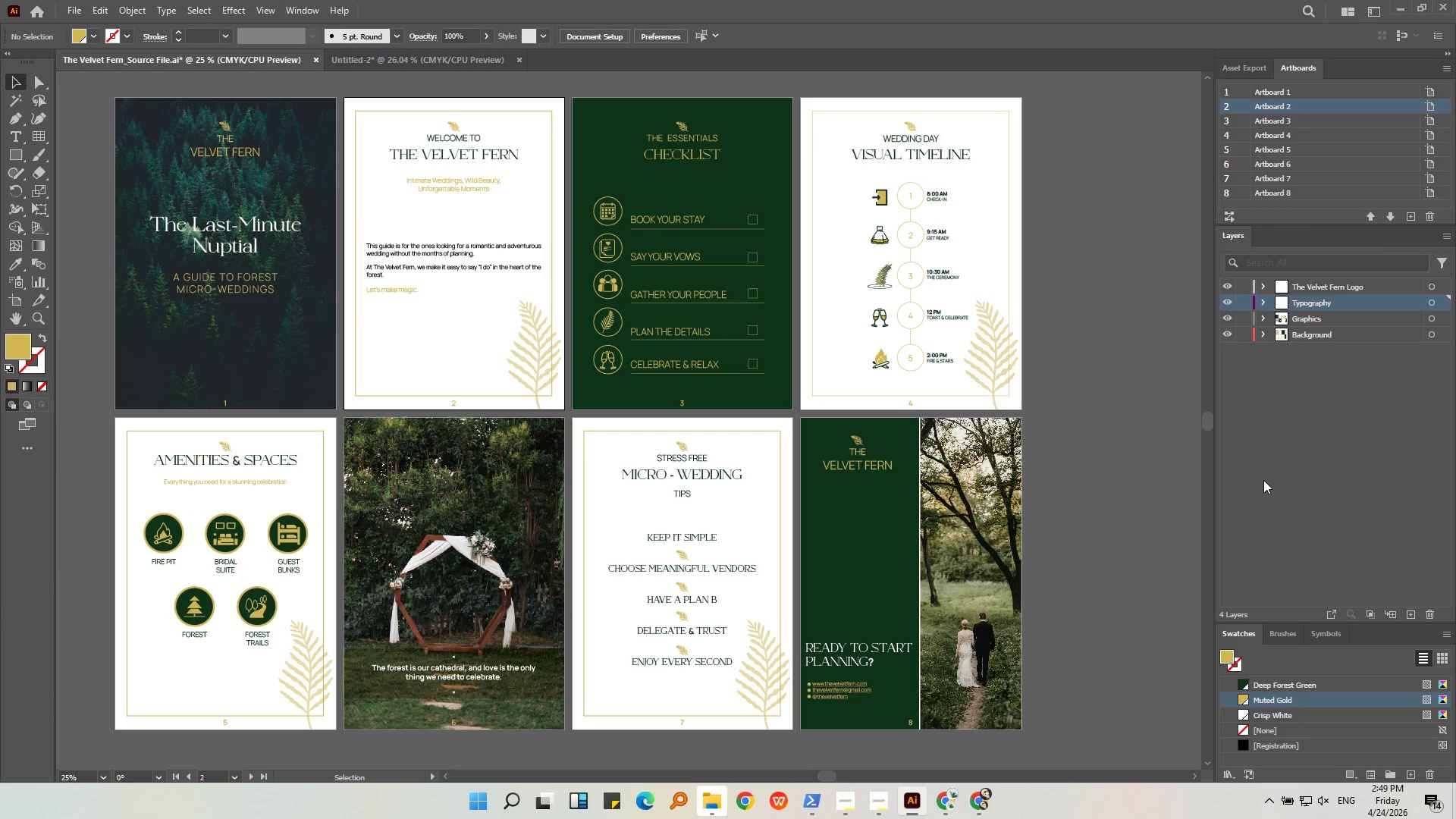 
left_click([1267, 478])
 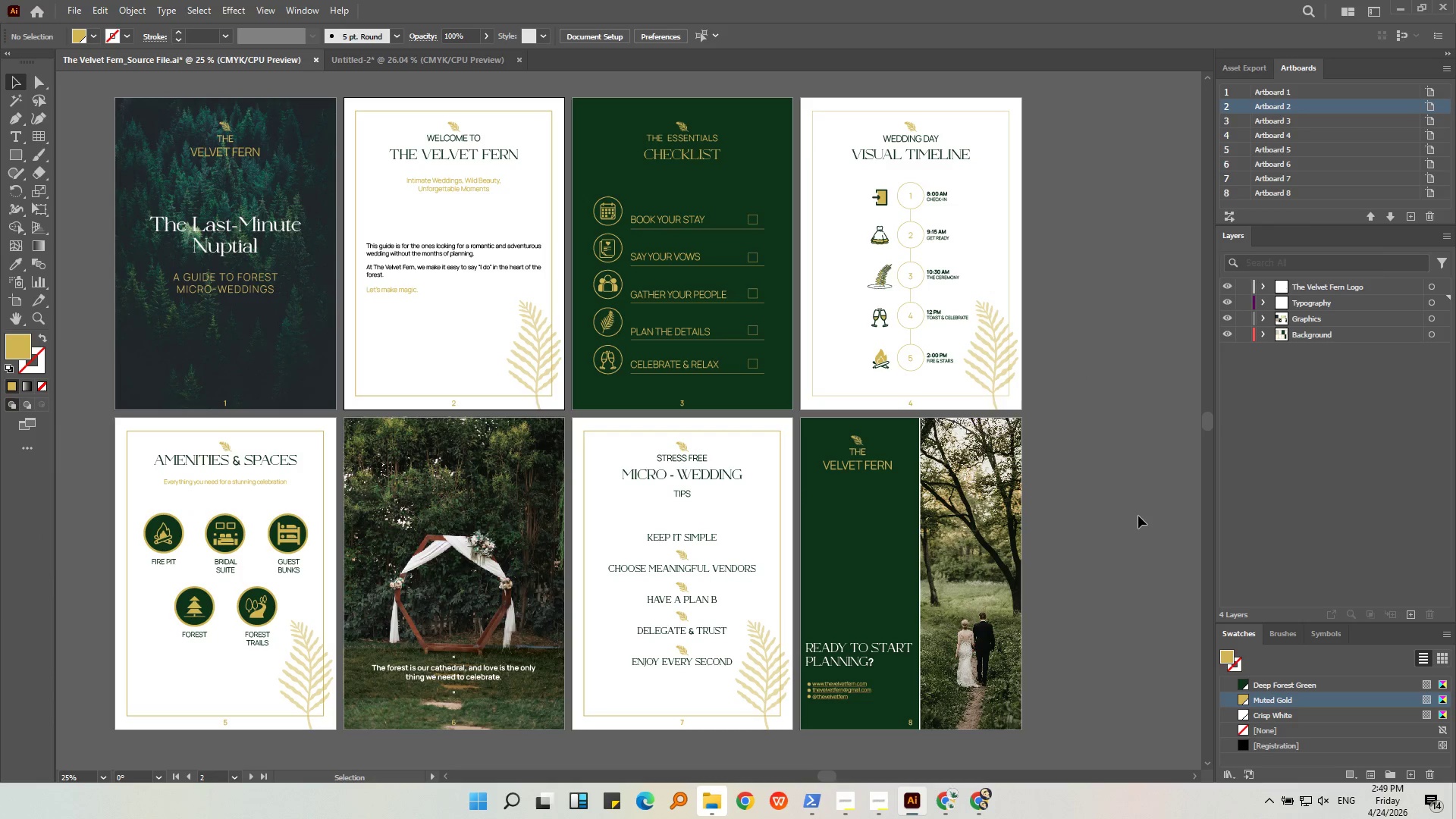 
left_click([1138, 516])
 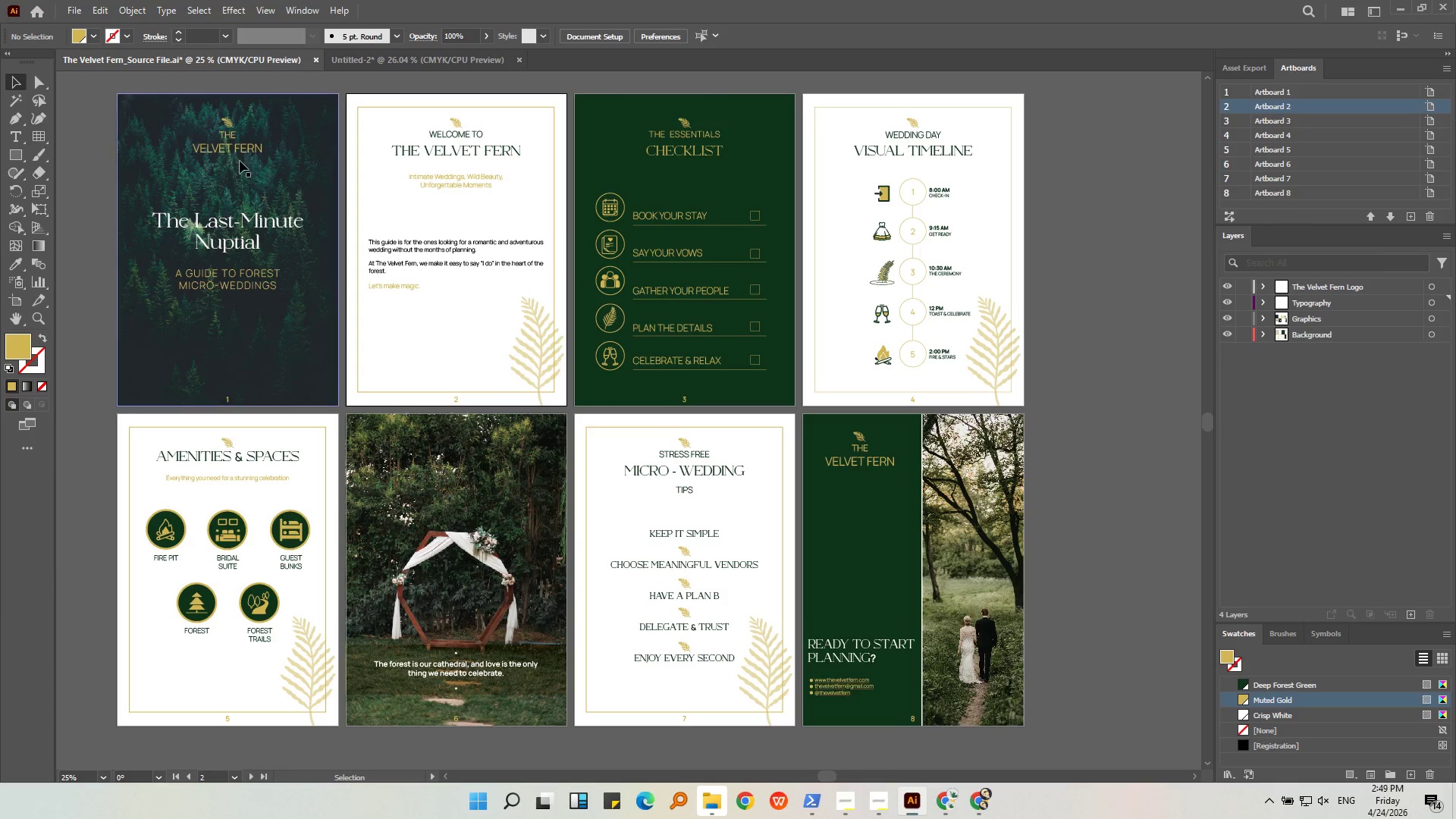 
left_click([244, 149])
 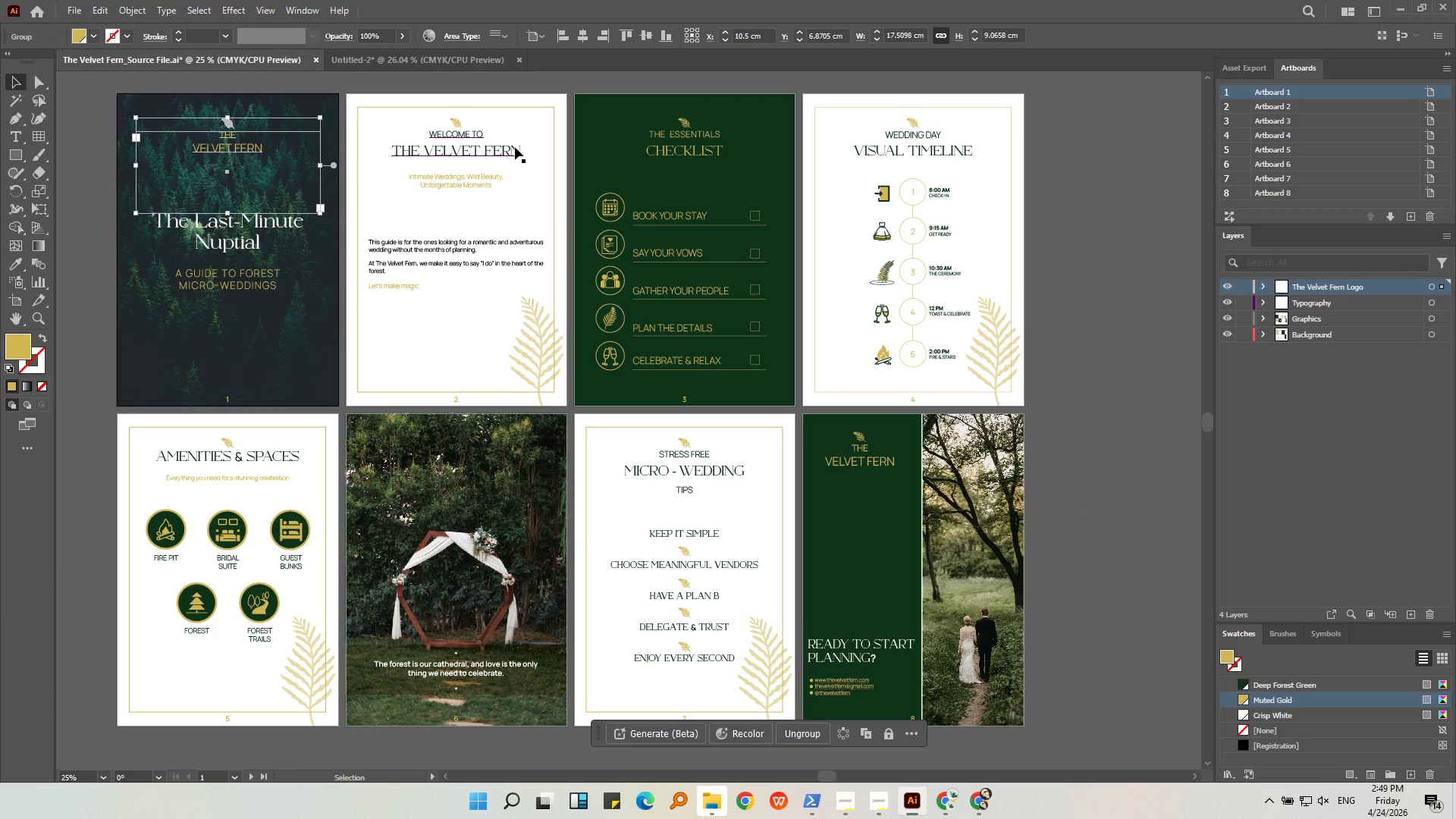 
left_click([513, 149])
 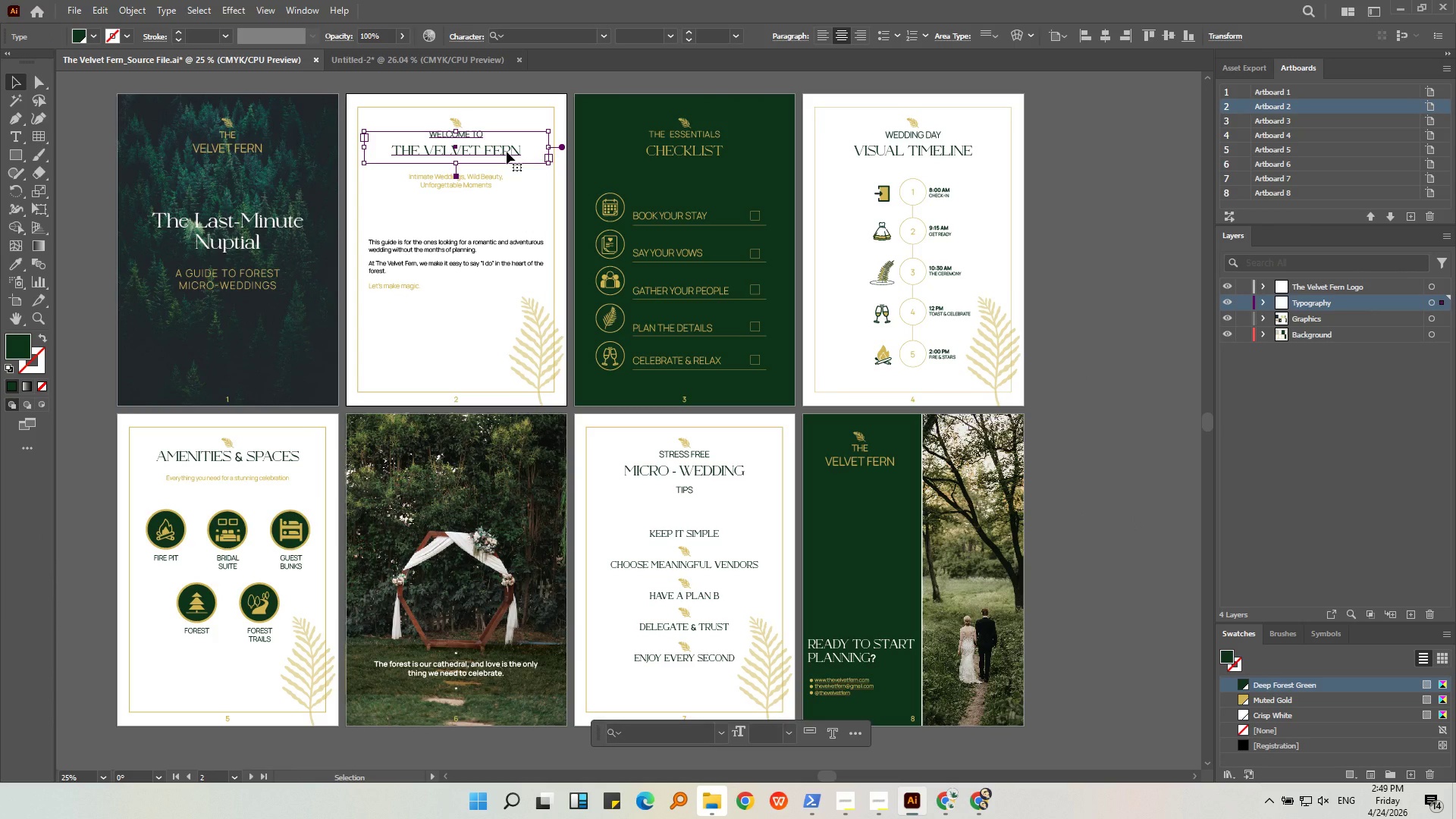 
left_click([1115, 353])
 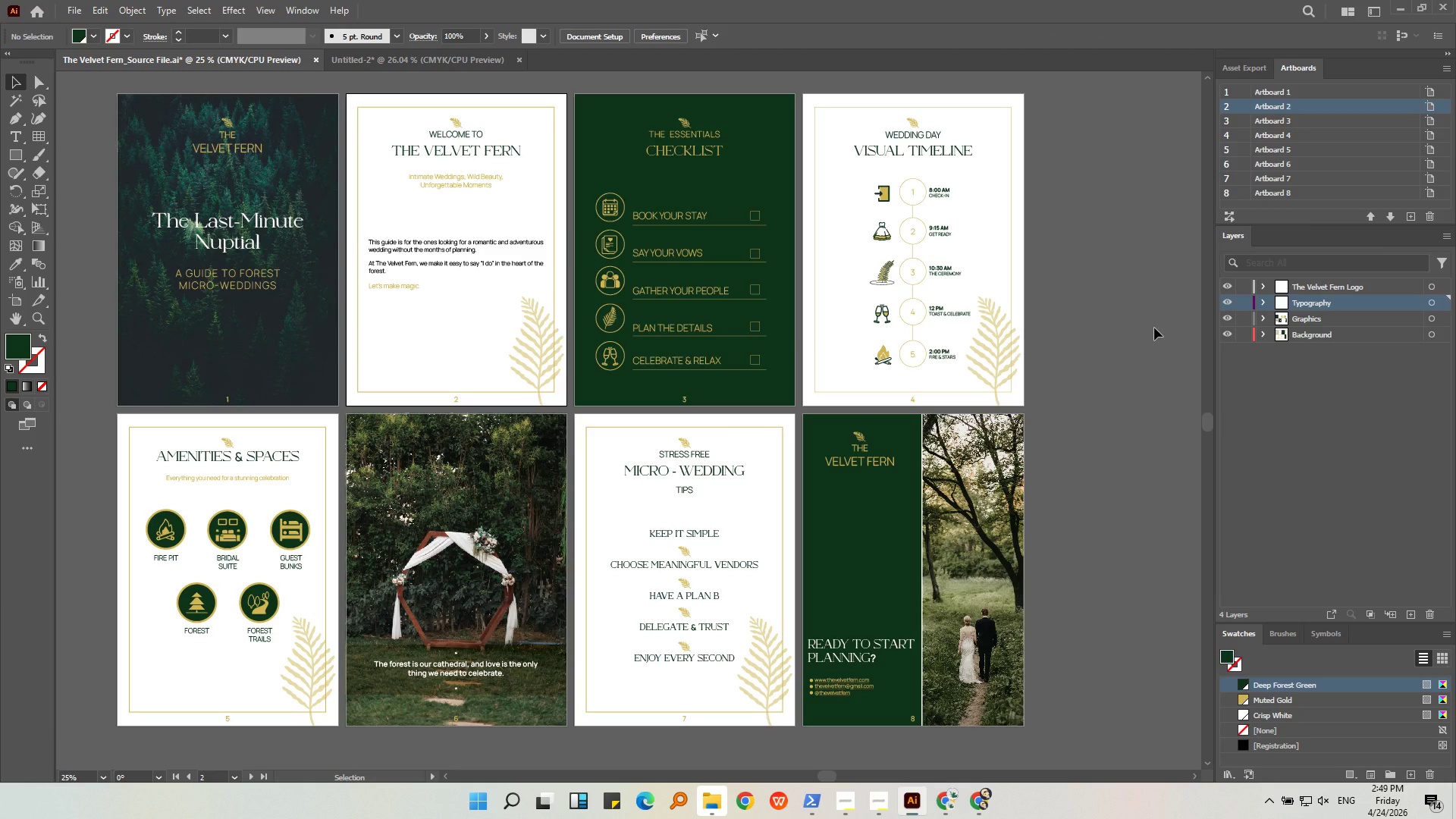 
wait(43.72)
 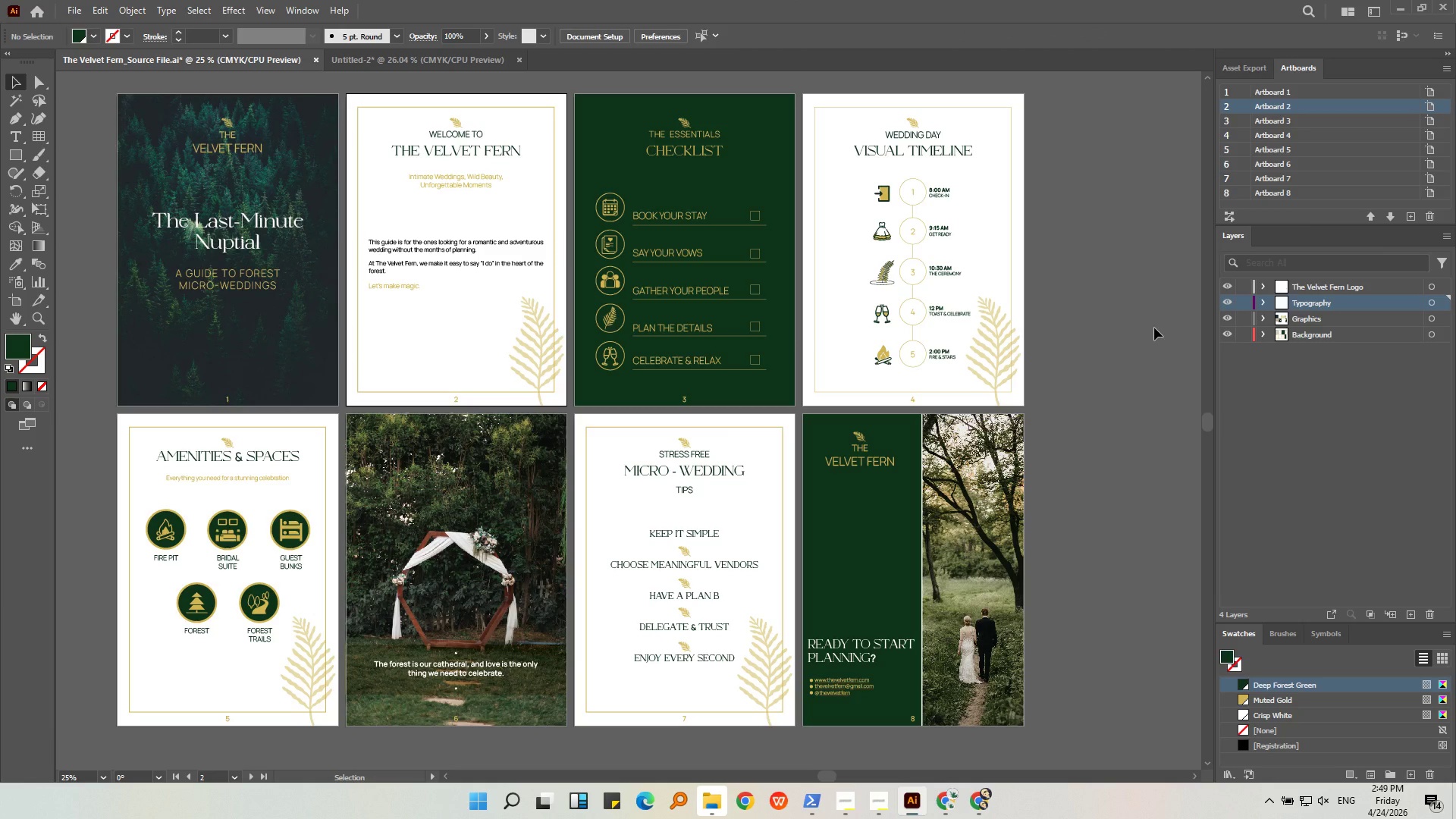 
left_click([1101, 216])
 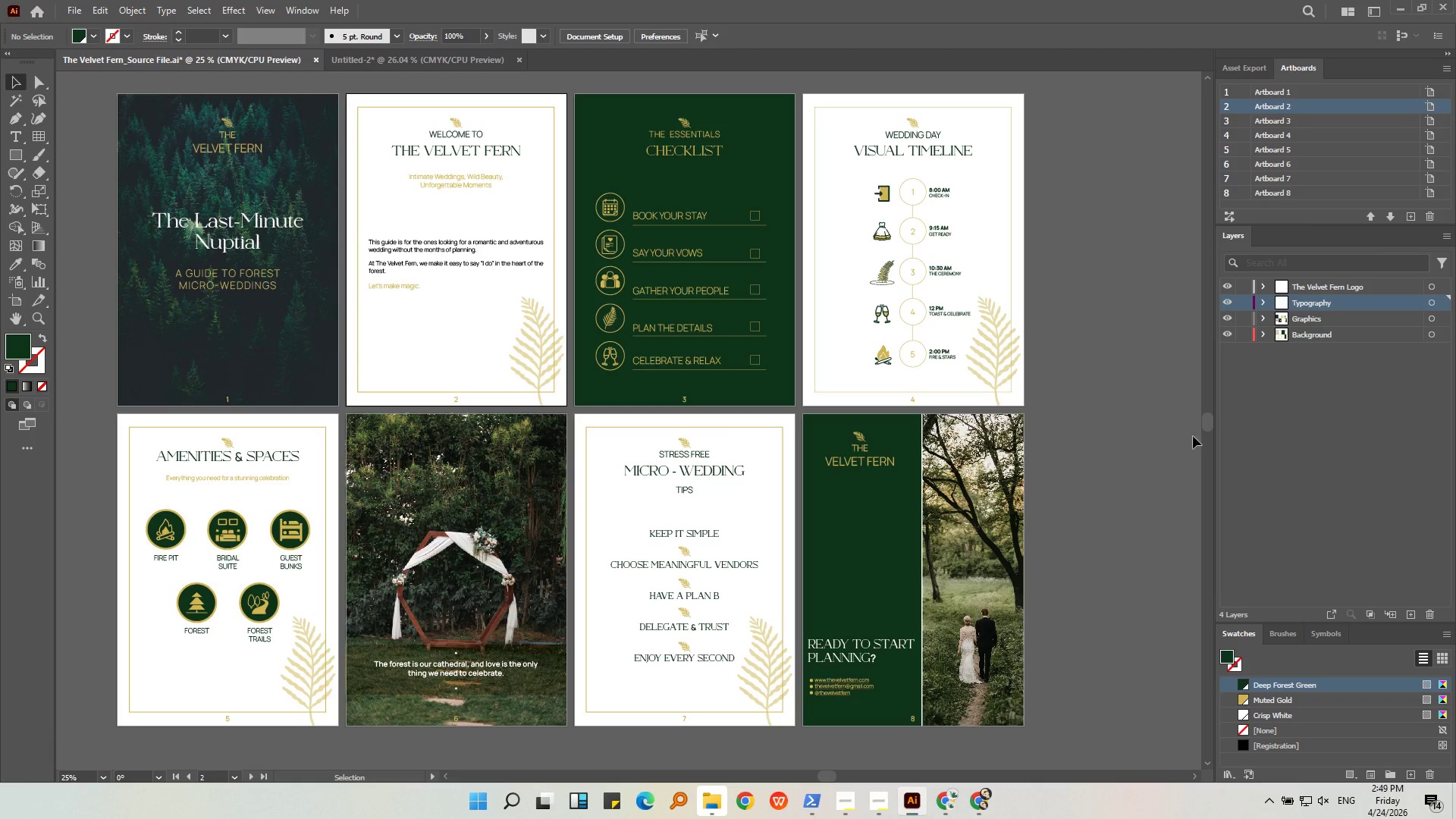 
middle_click([1247, 474])
 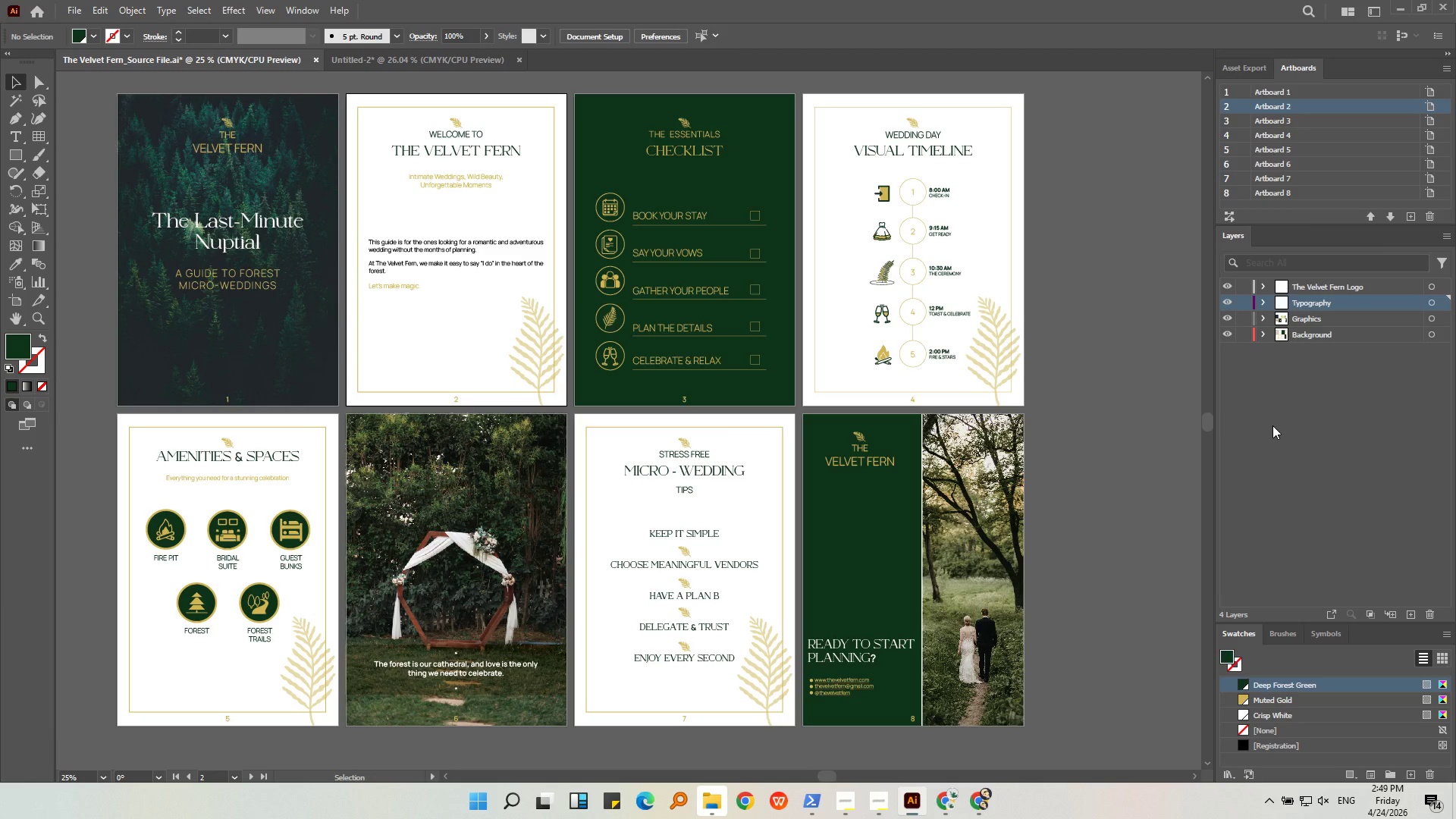 
left_click([1272, 423])
 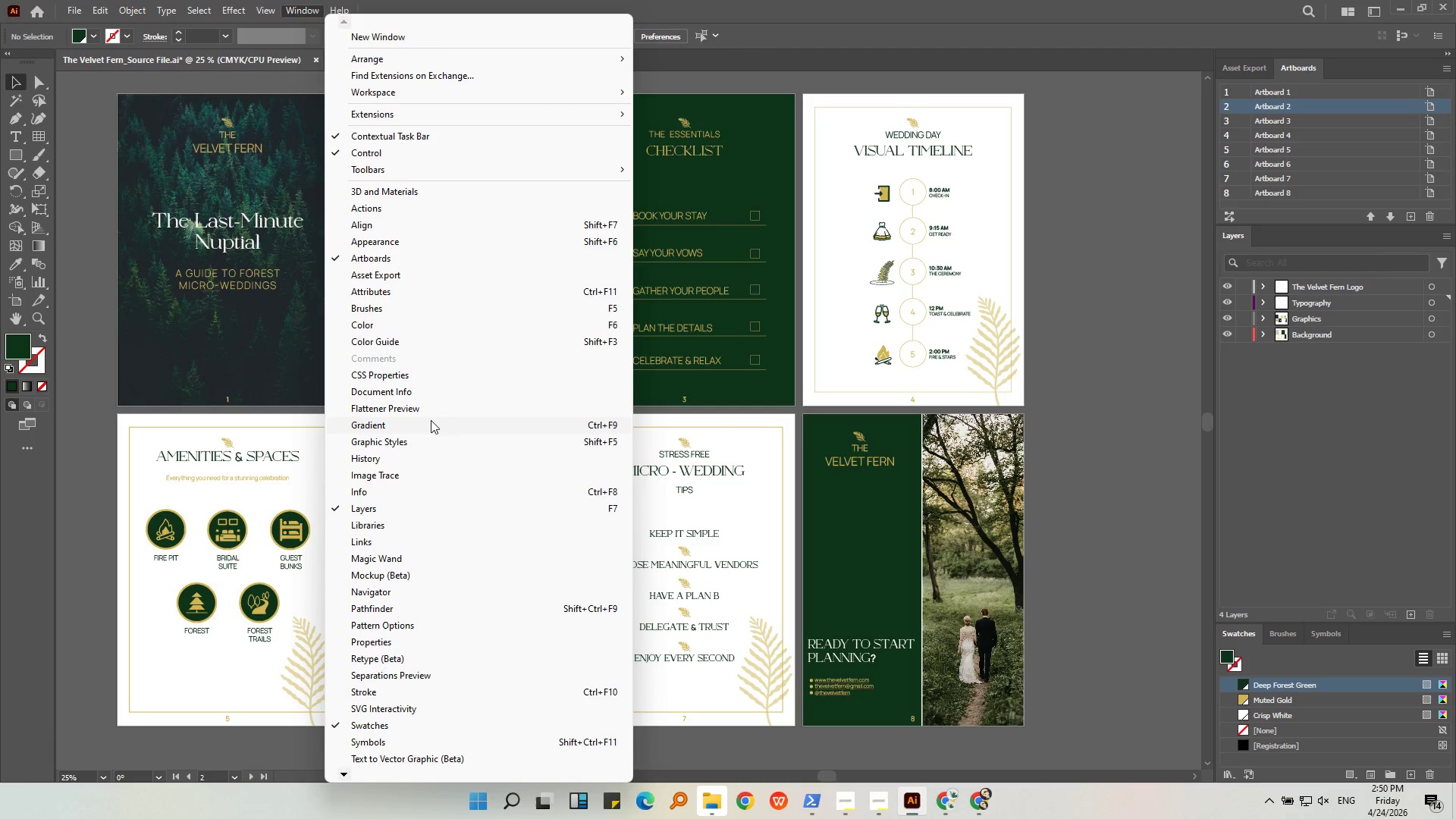 
wait(11.19)
 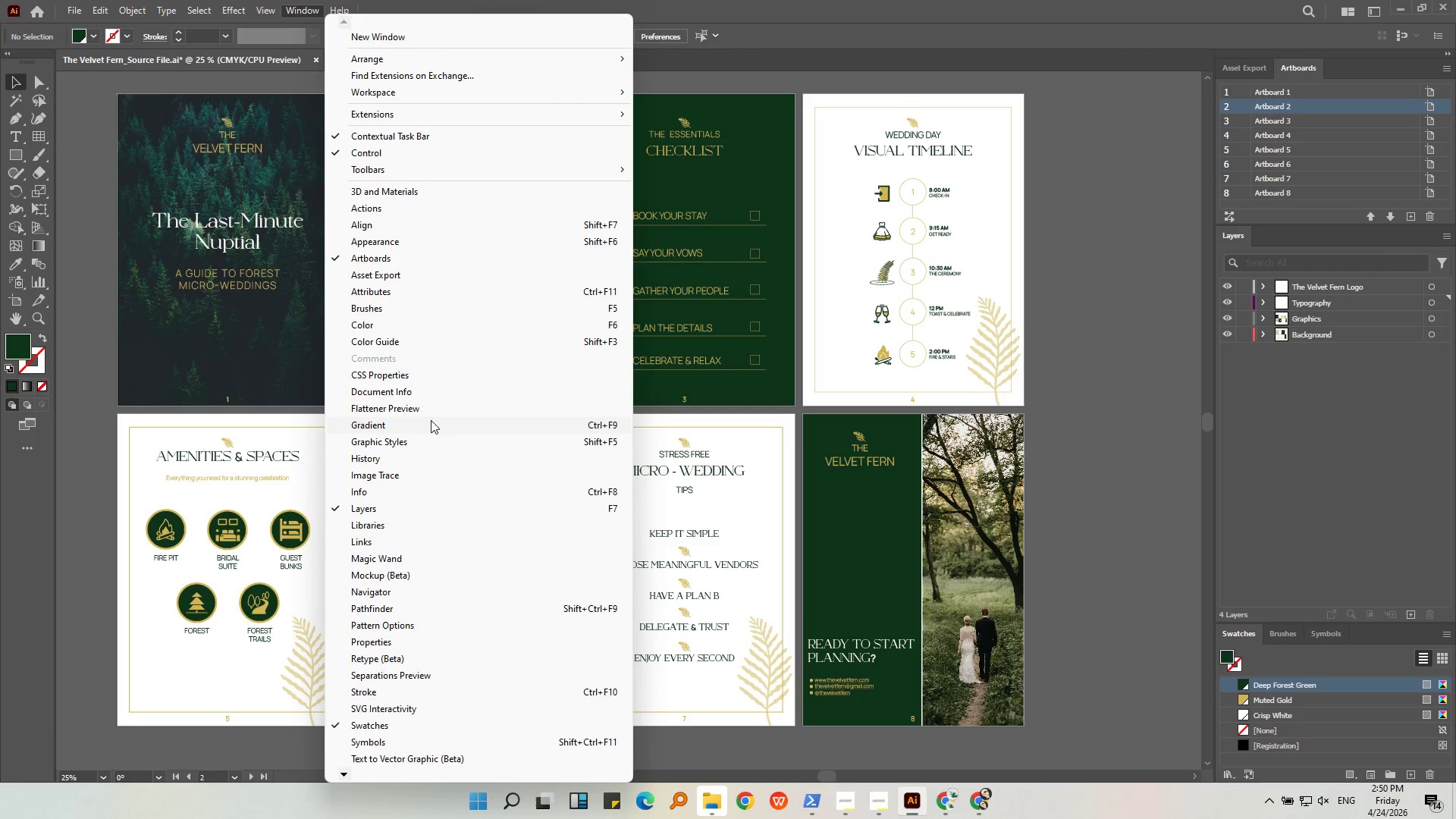 
double_click([343, 770])
 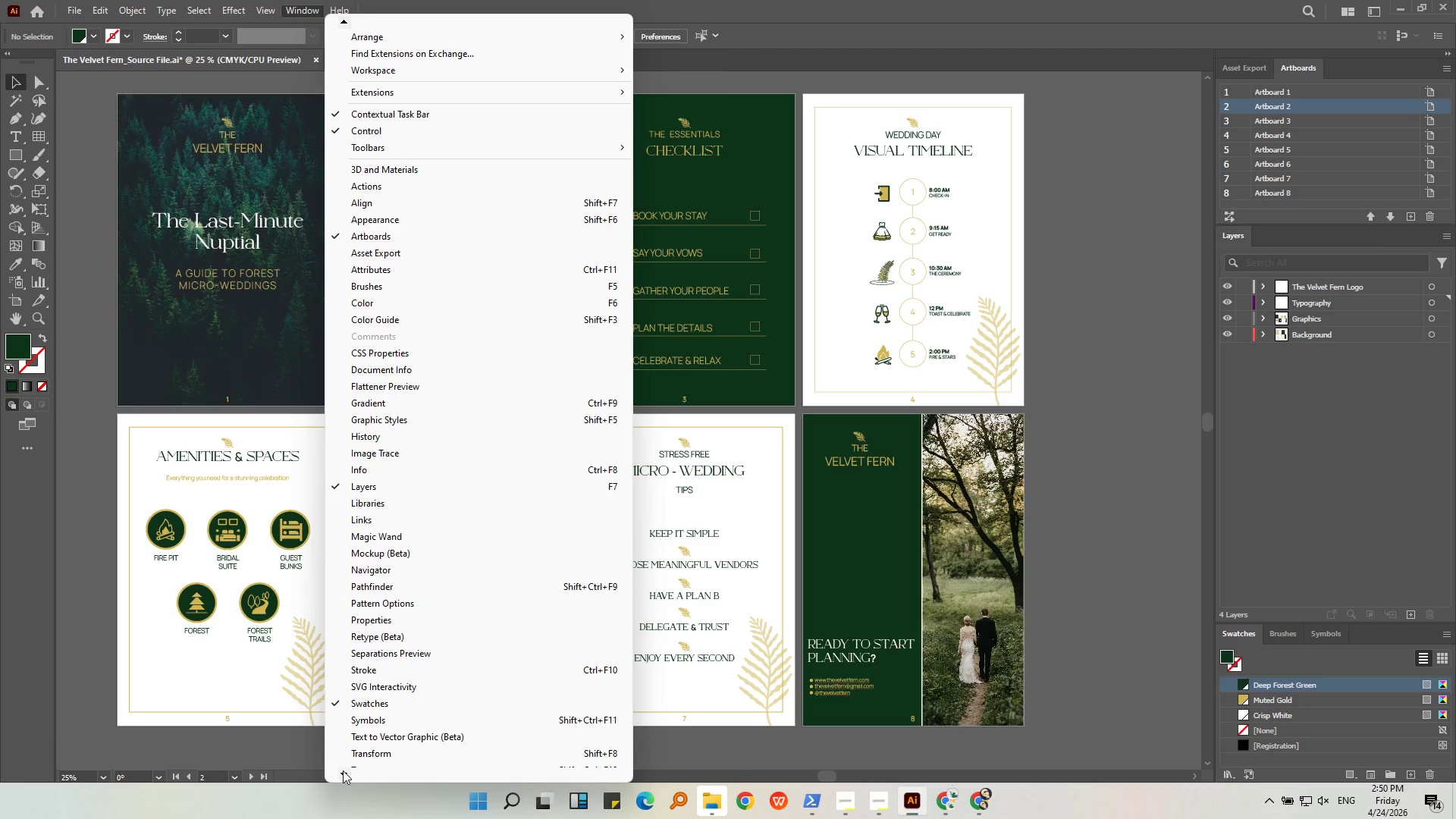 
triple_click([343, 770])
 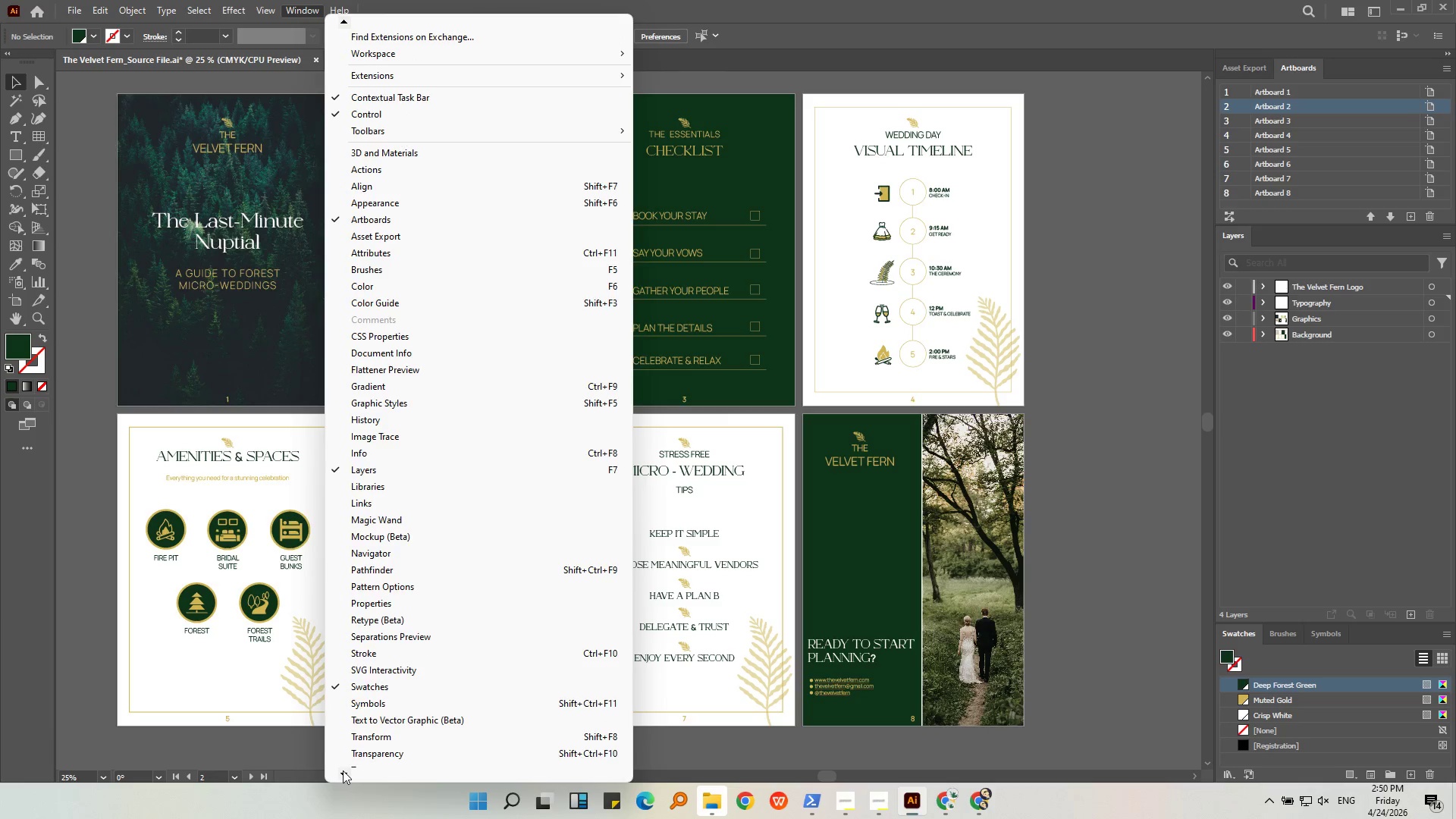 
triple_click([343, 770])
 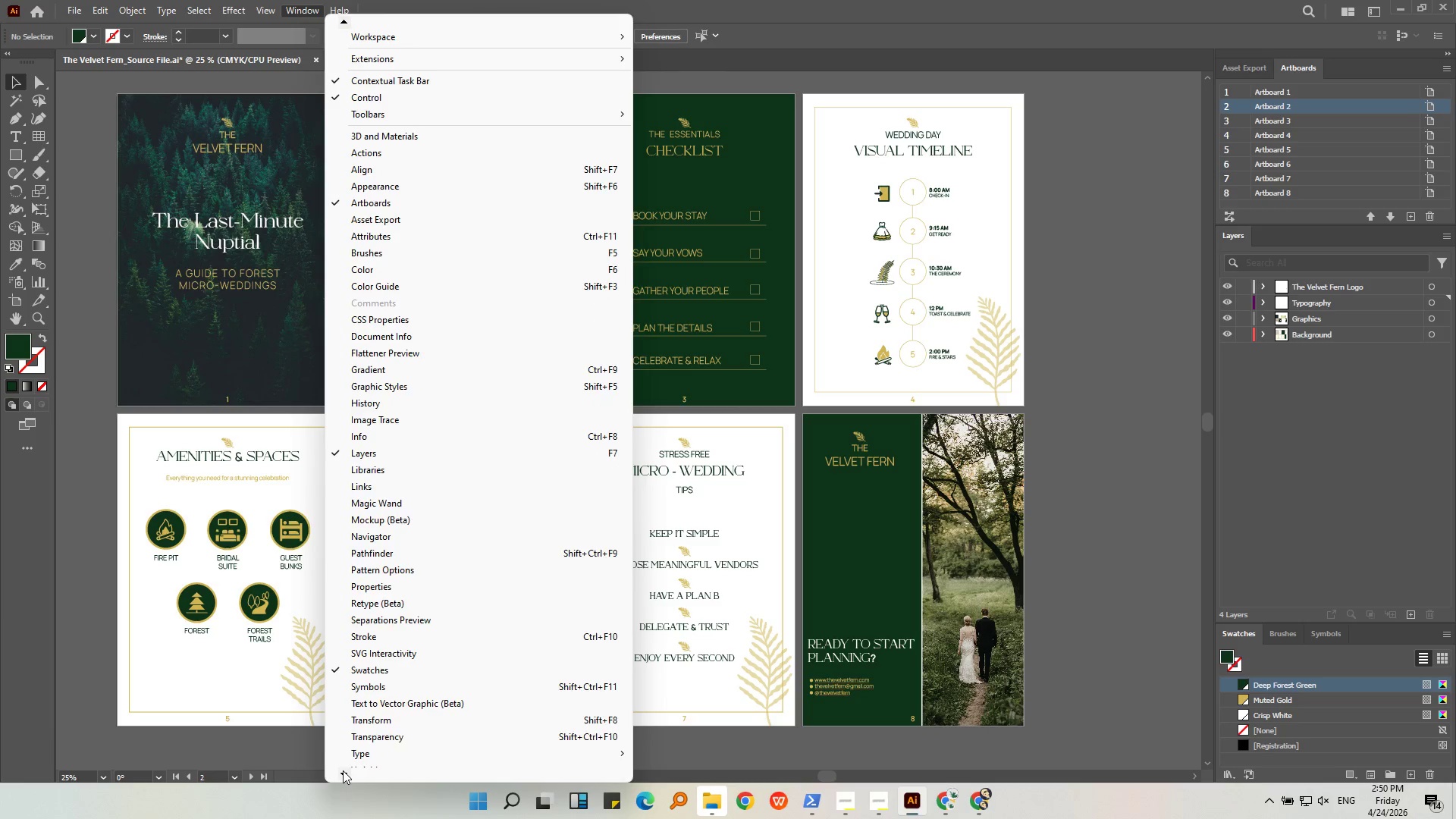 
triple_click([343, 770])
 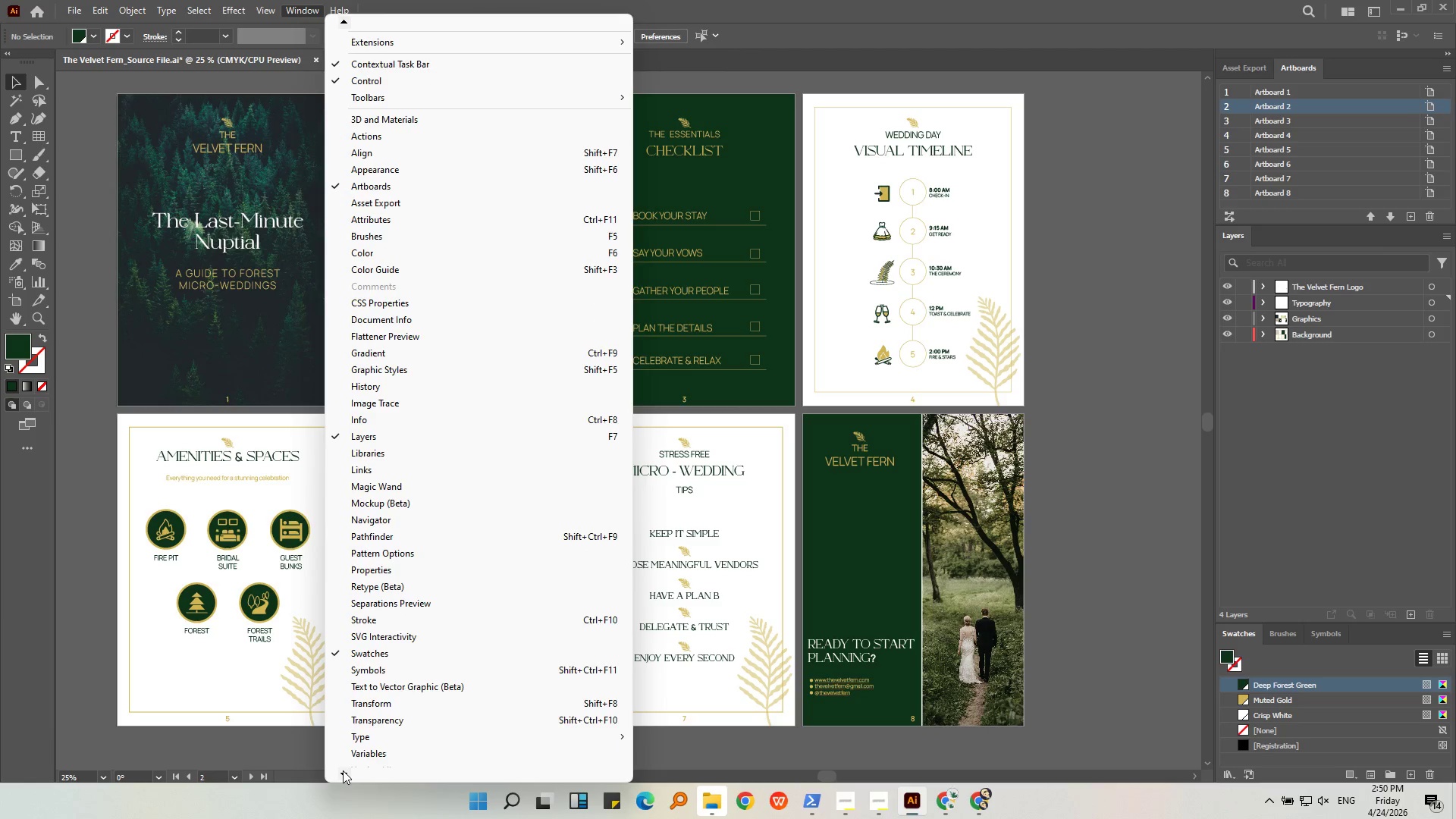 
triple_click([343, 770])
 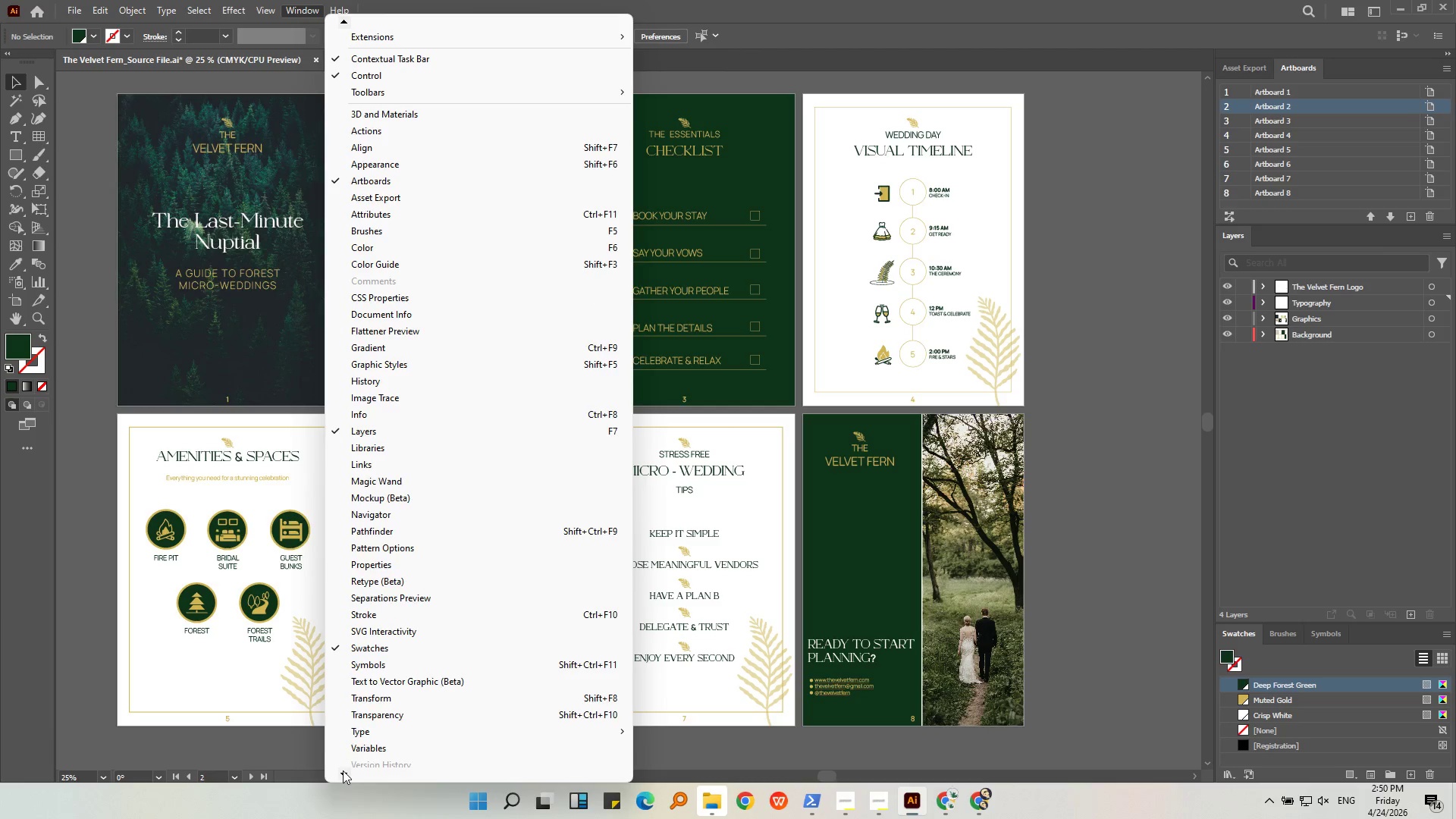 
triple_click([343, 770])
 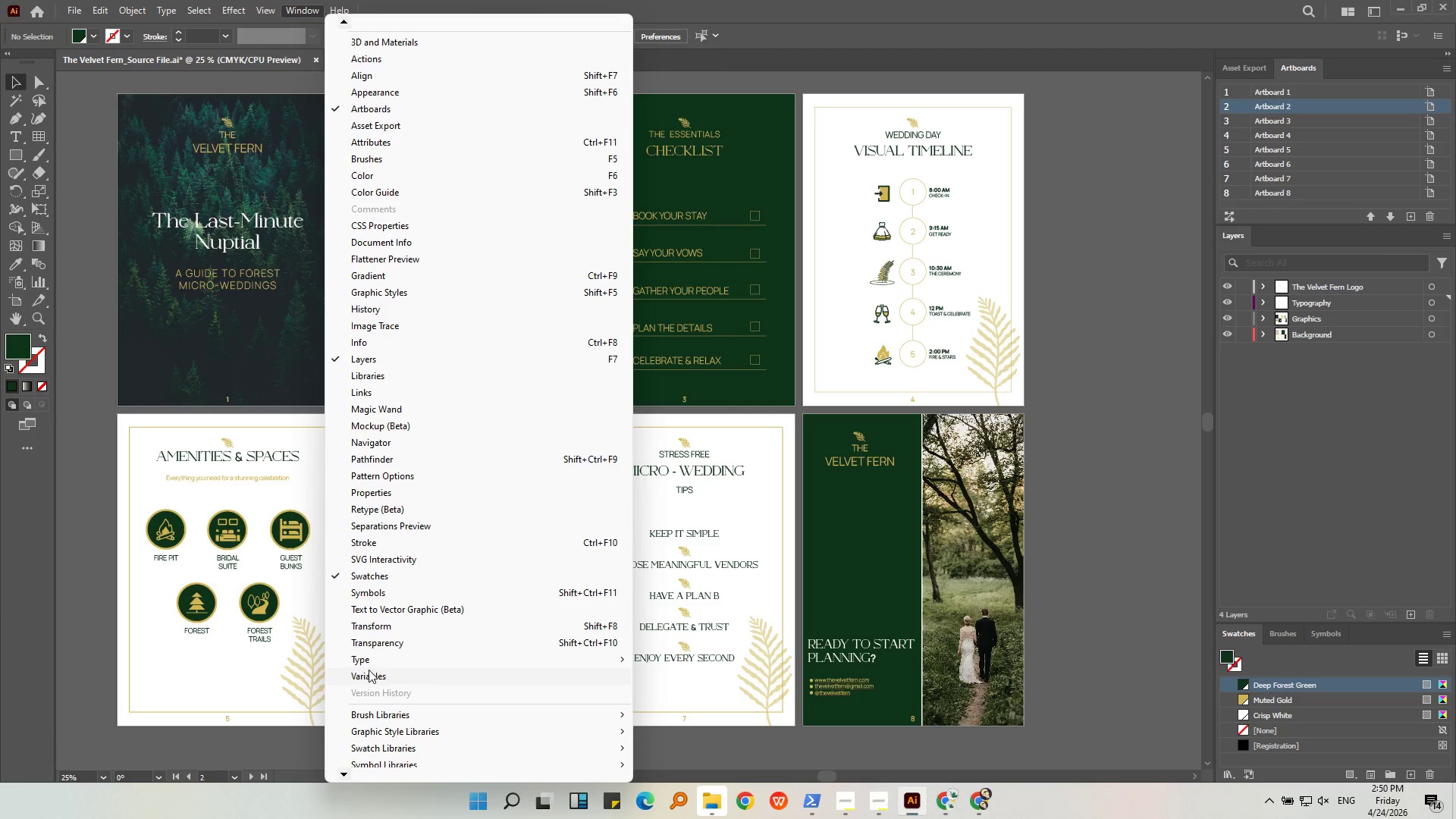 
left_click([369, 667])
 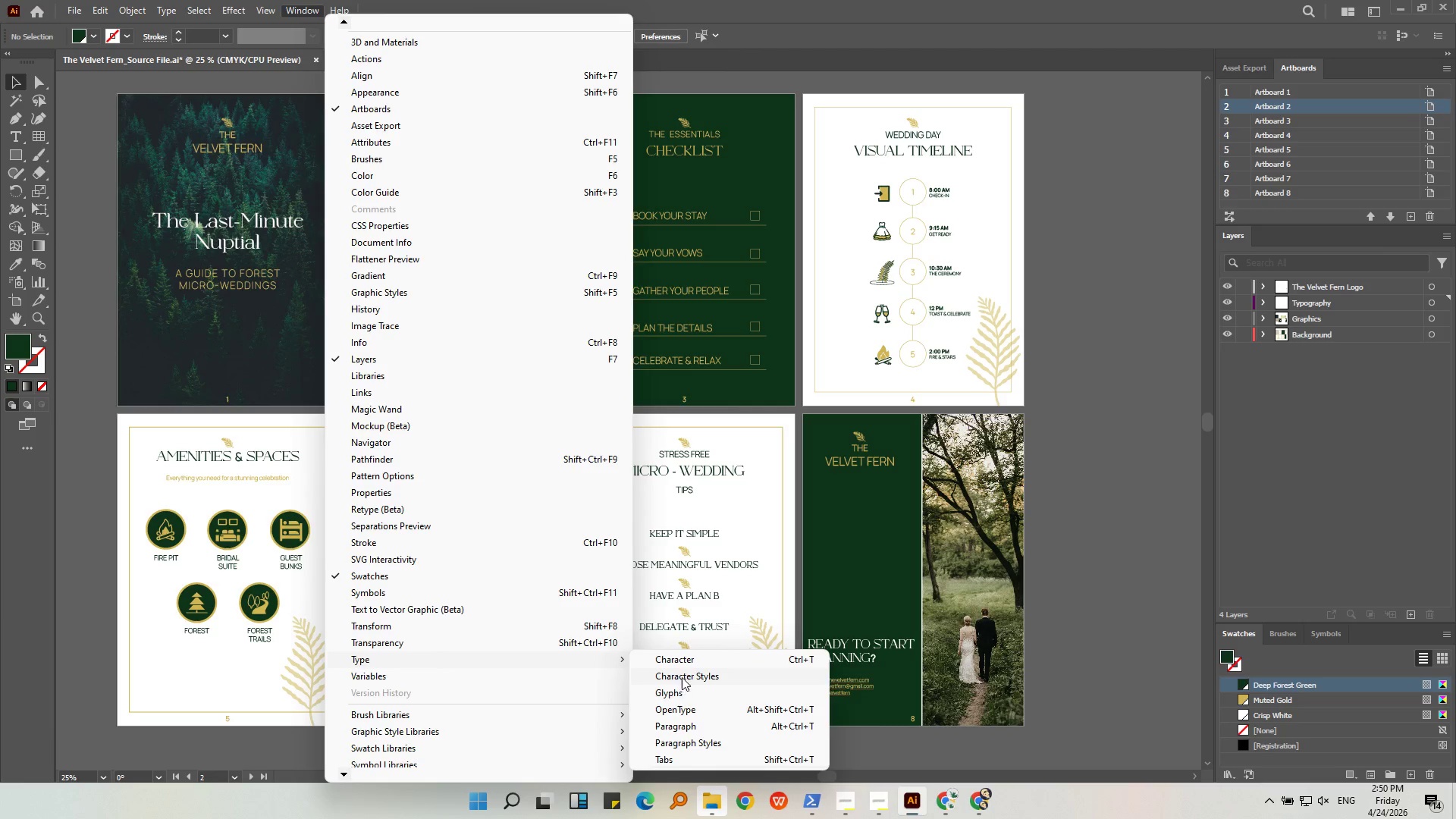 
left_click([686, 672])
 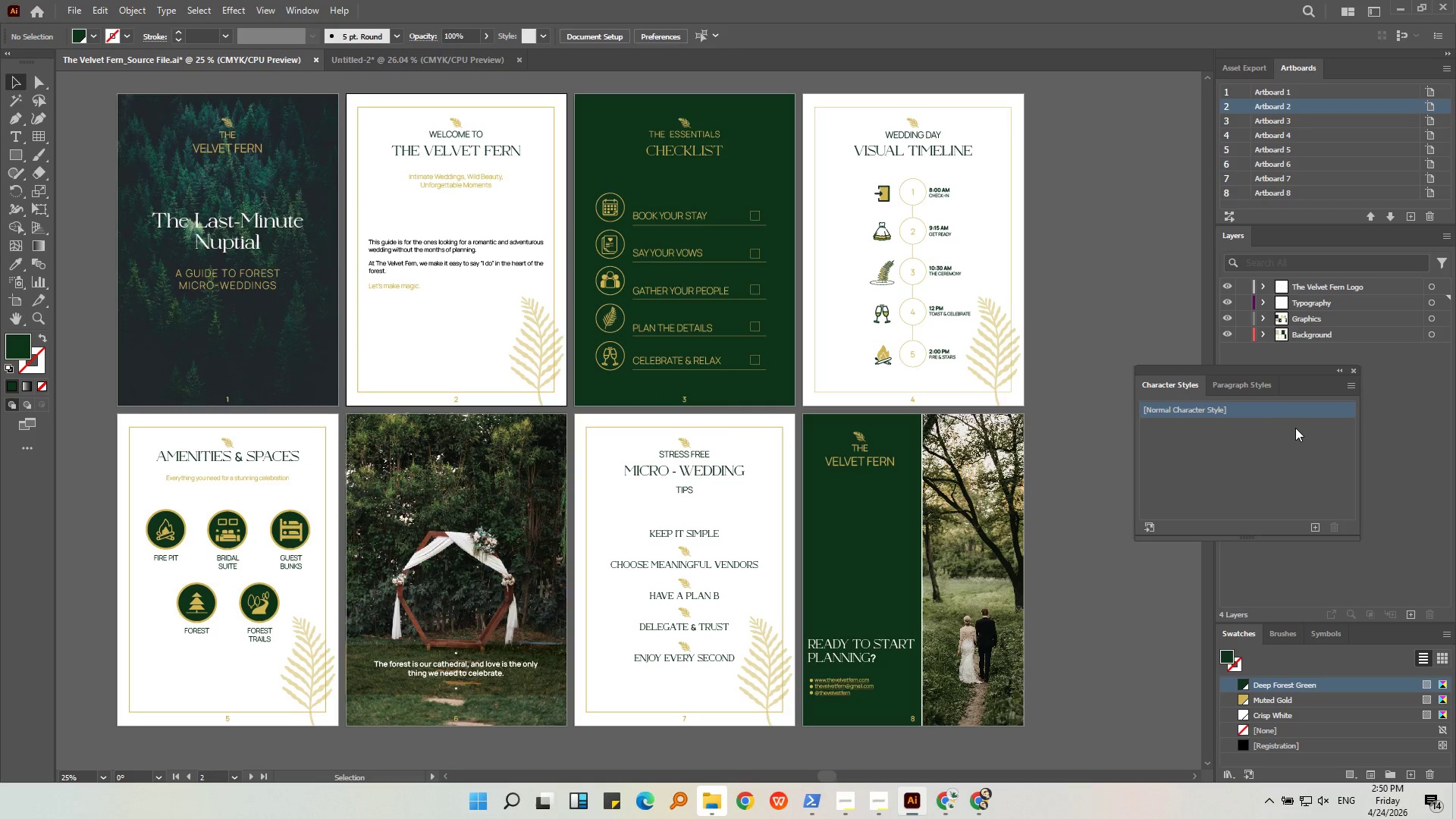 
left_click([1294, 435])
 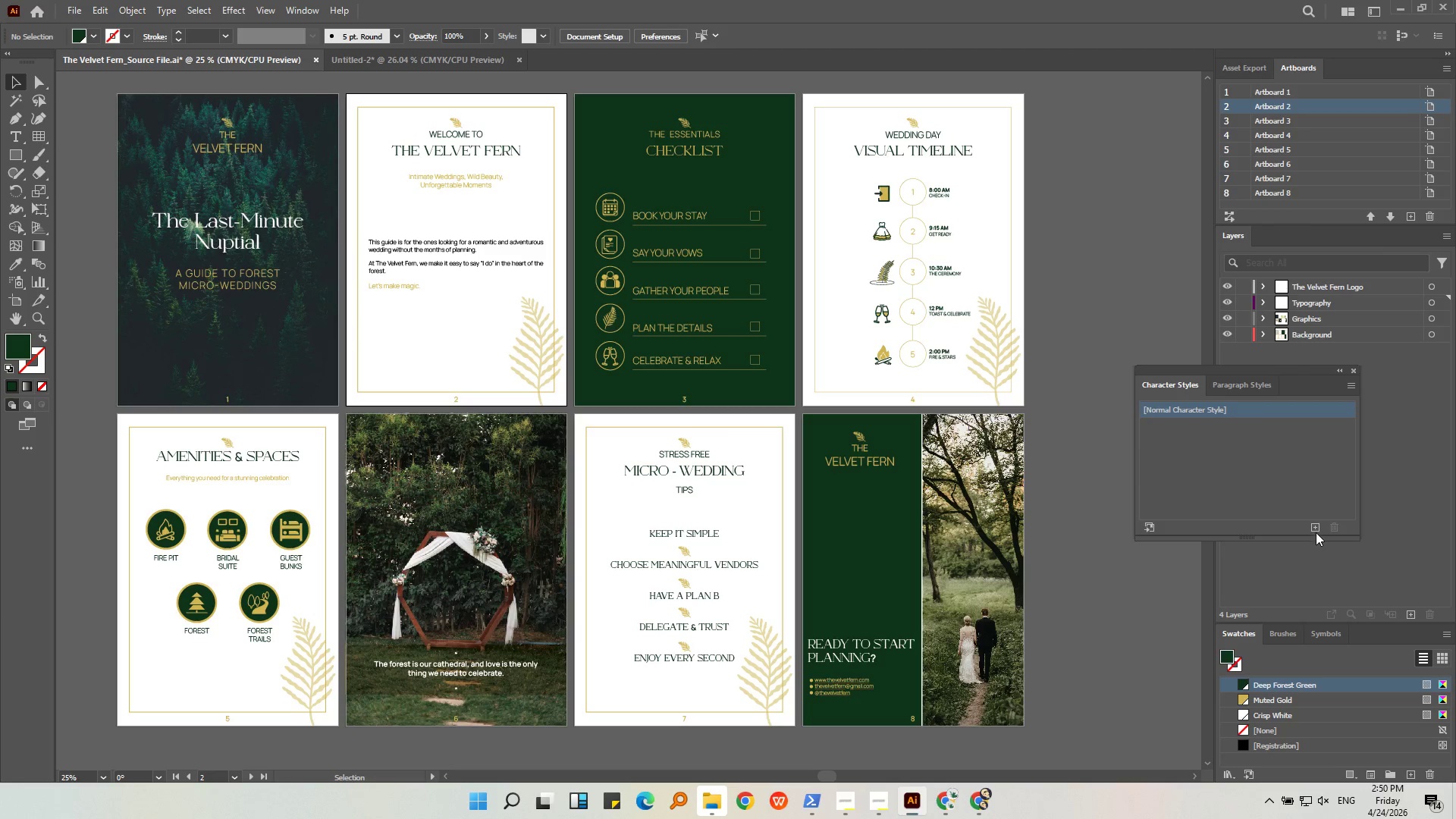 
left_click([1316, 532])
 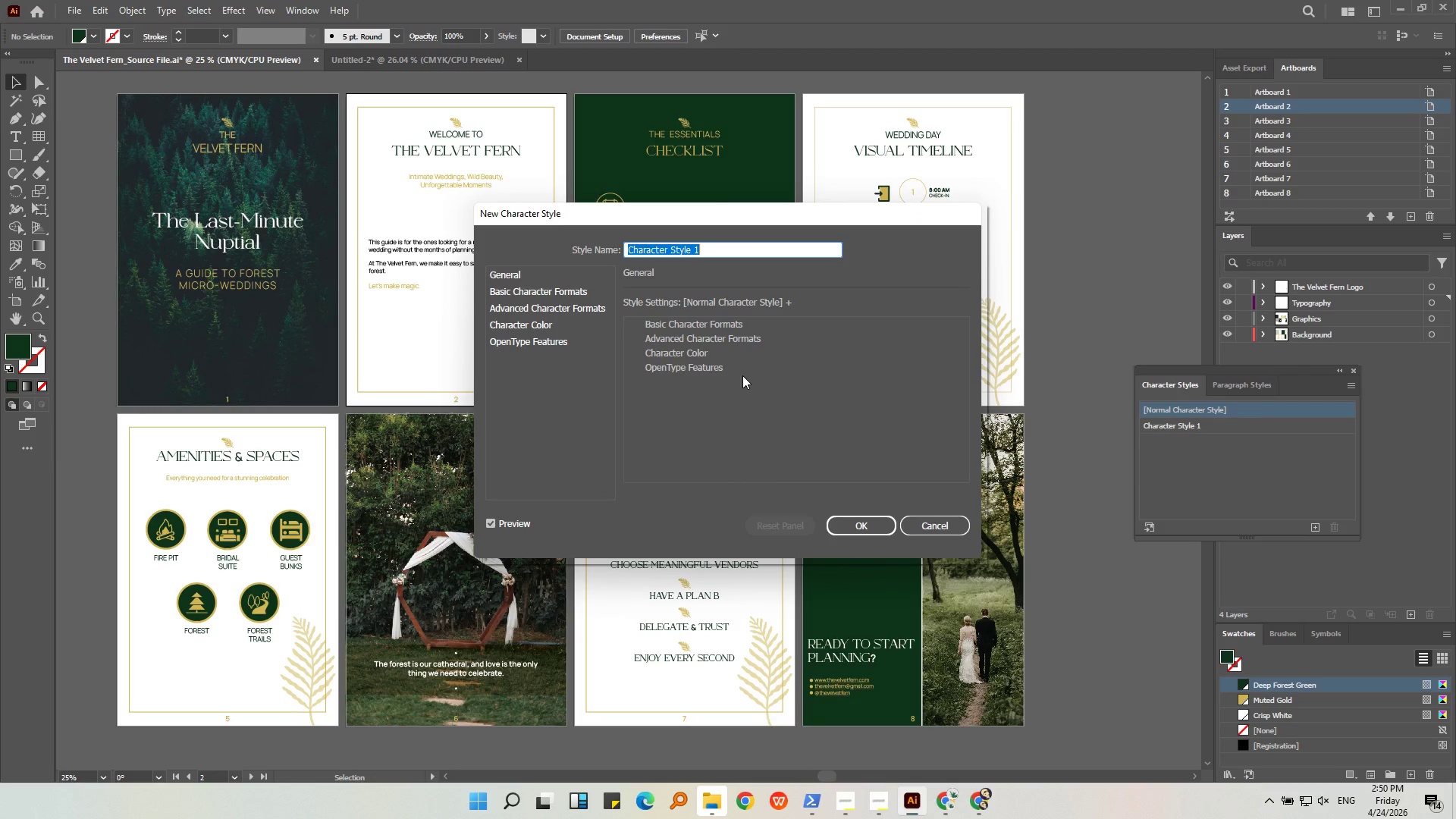 
scroll: coordinate [742, 375], scroll_direction: up, amount: 1.0
 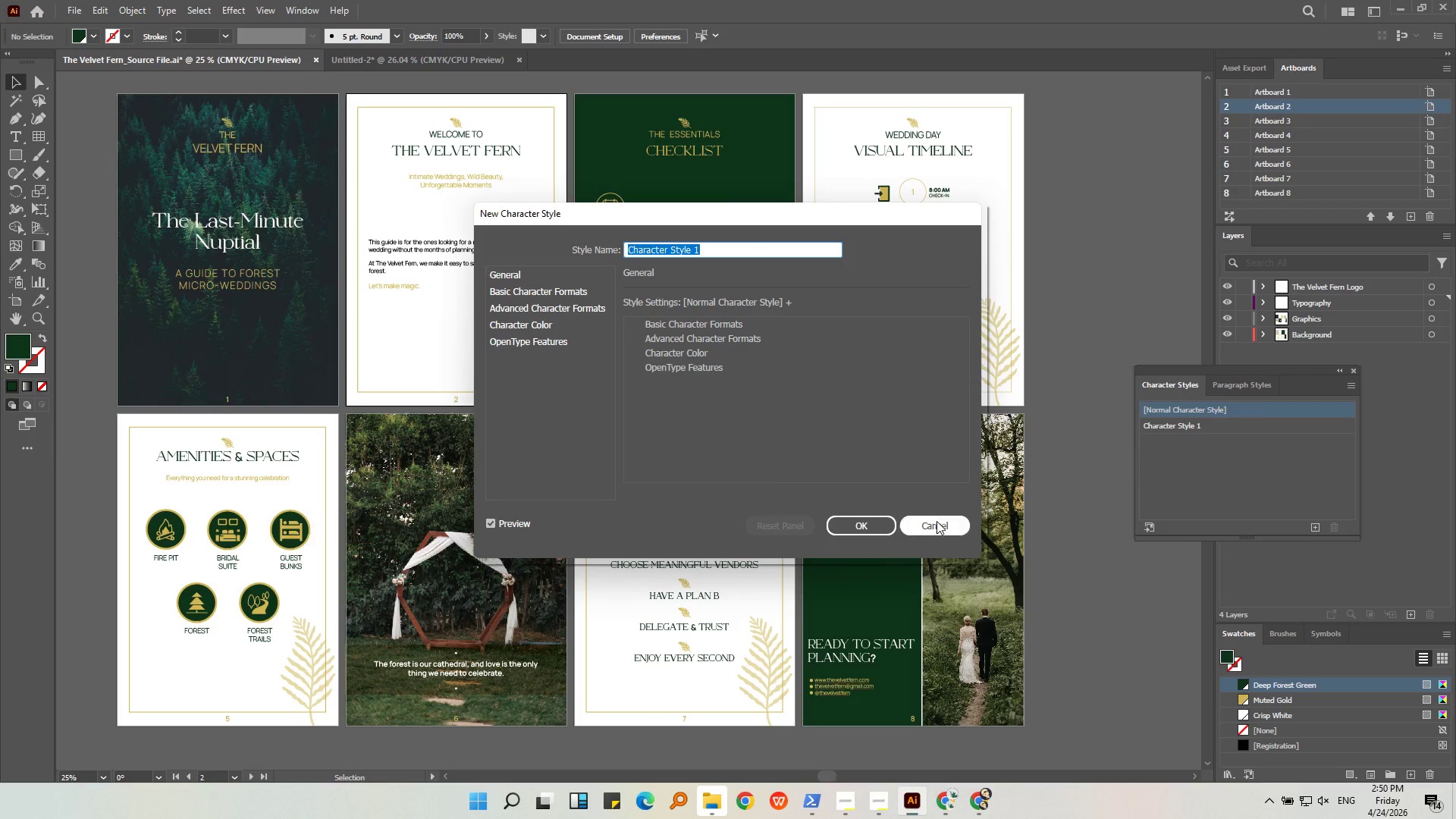 
left_click([937, 522])
 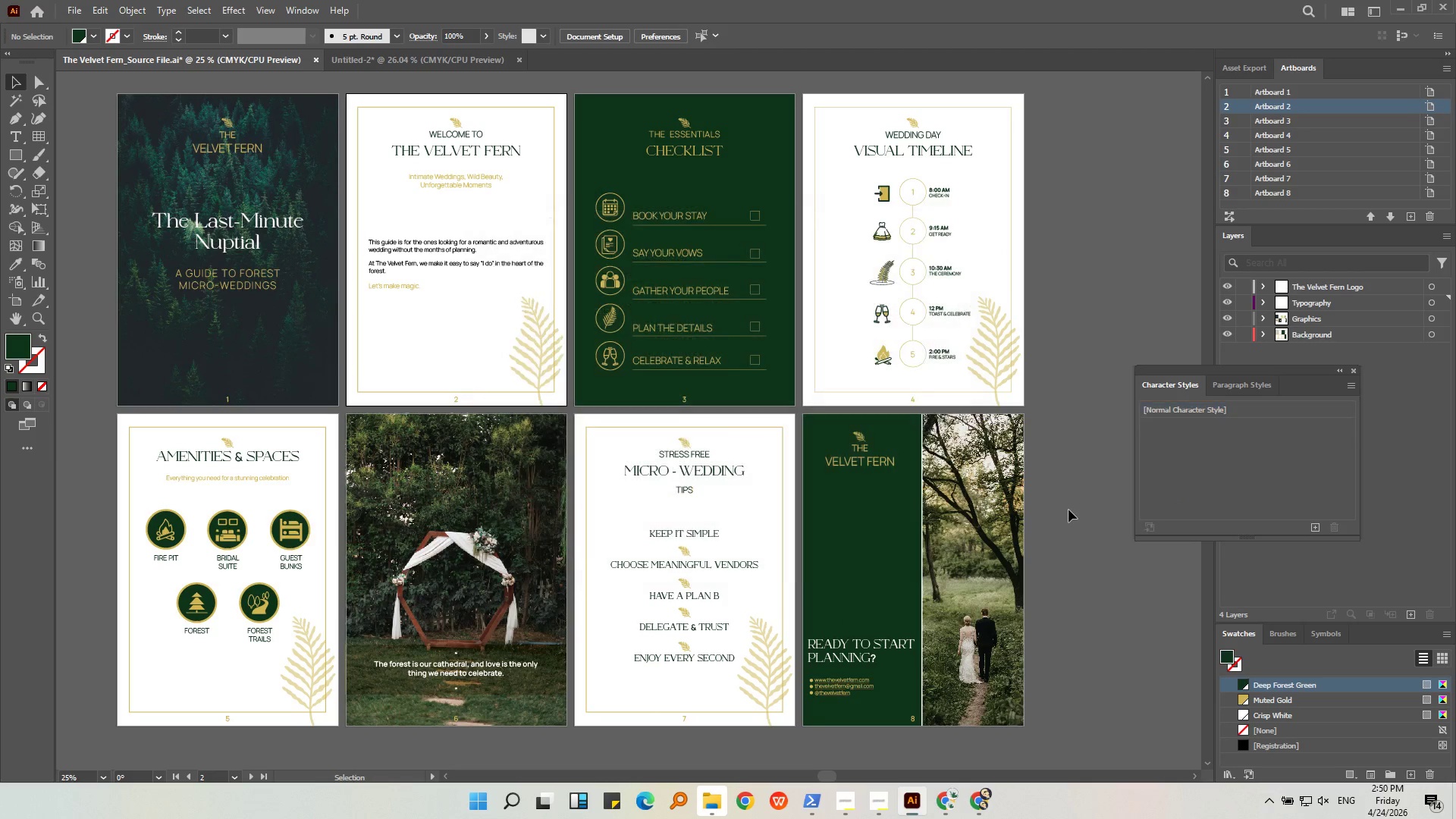 
left_click([1068, 510])
 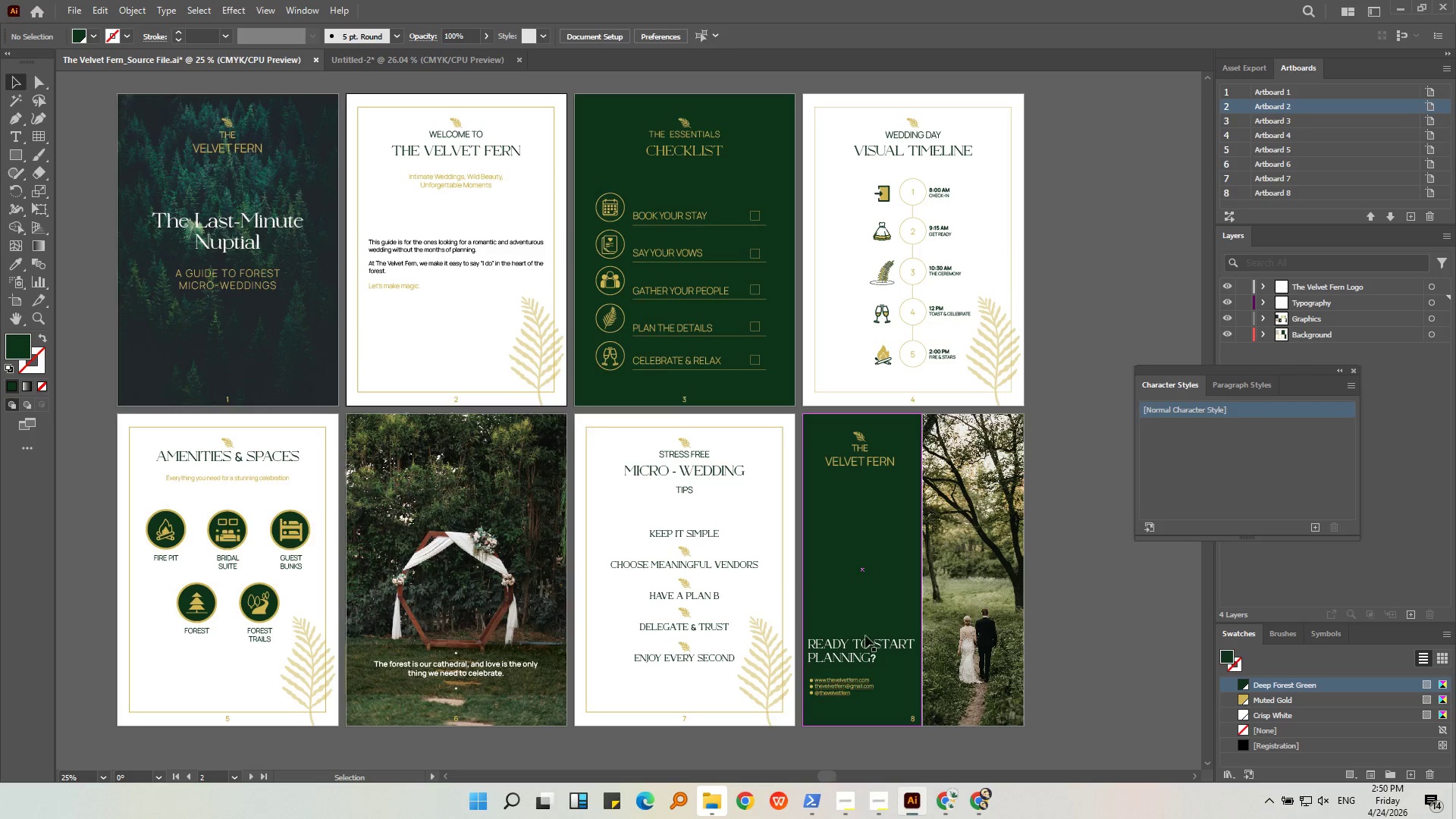 
left_click([865, 642])
 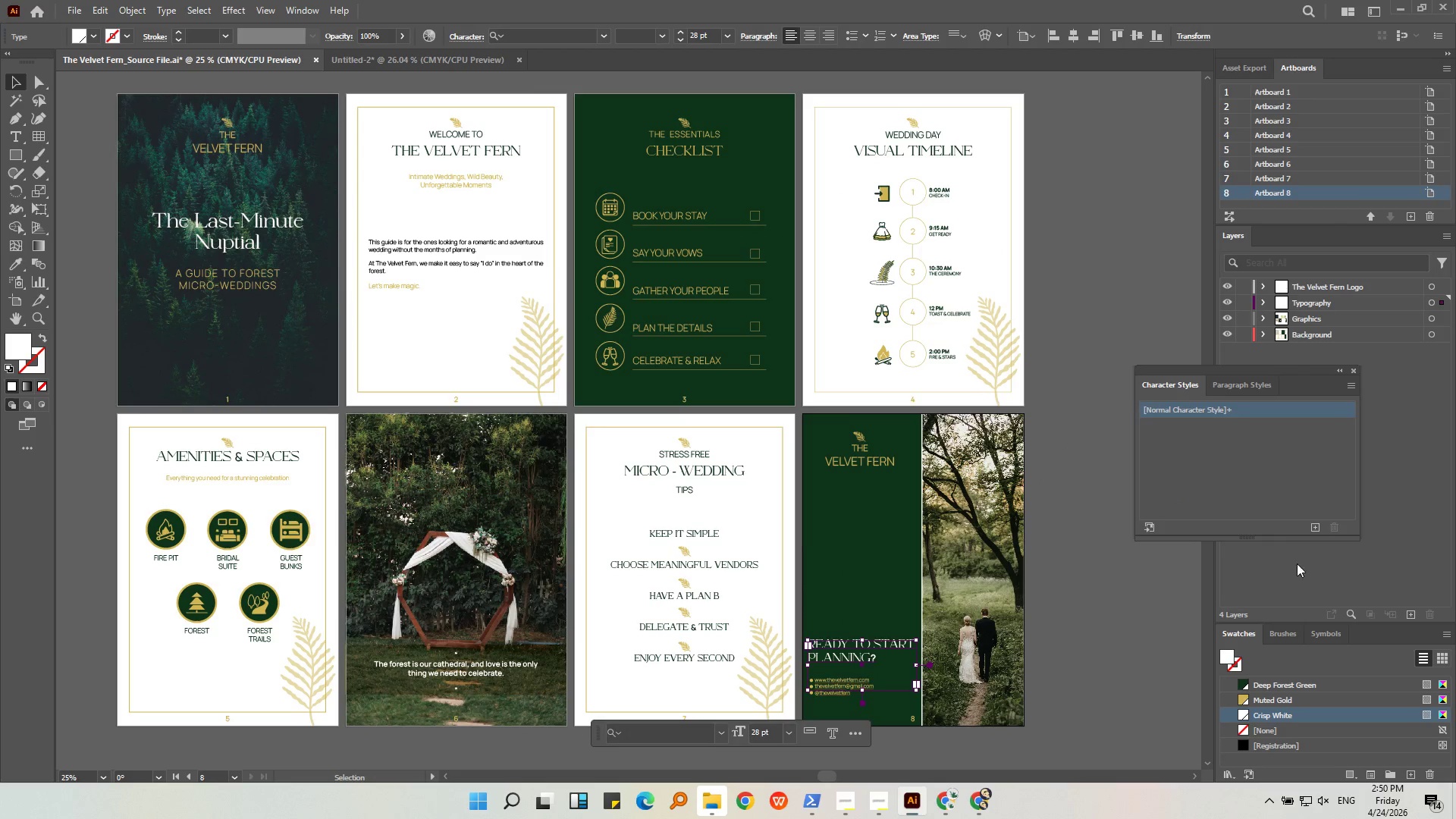 
left_click([1311, 526])
 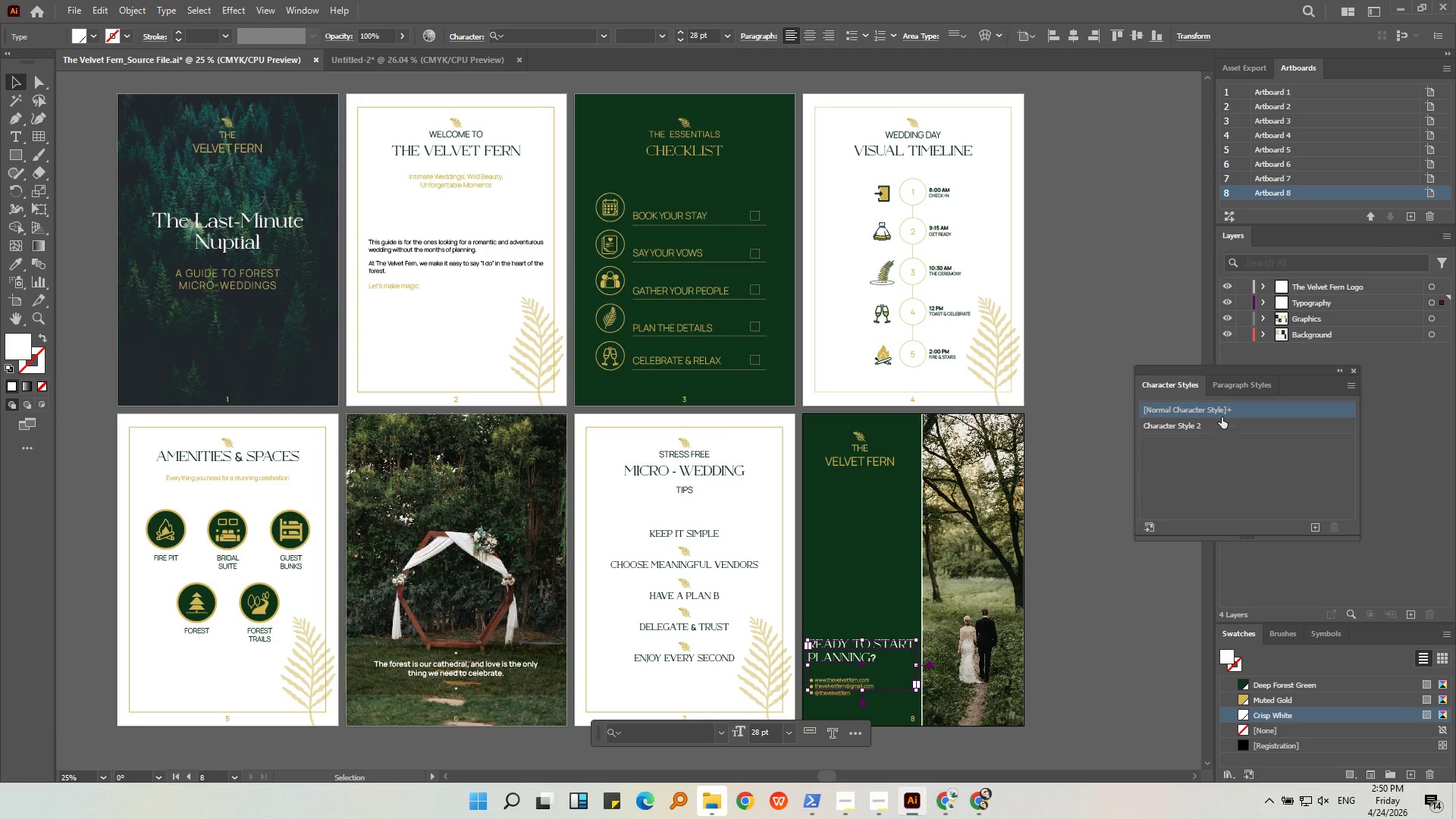 
double_click([1220, 412])
 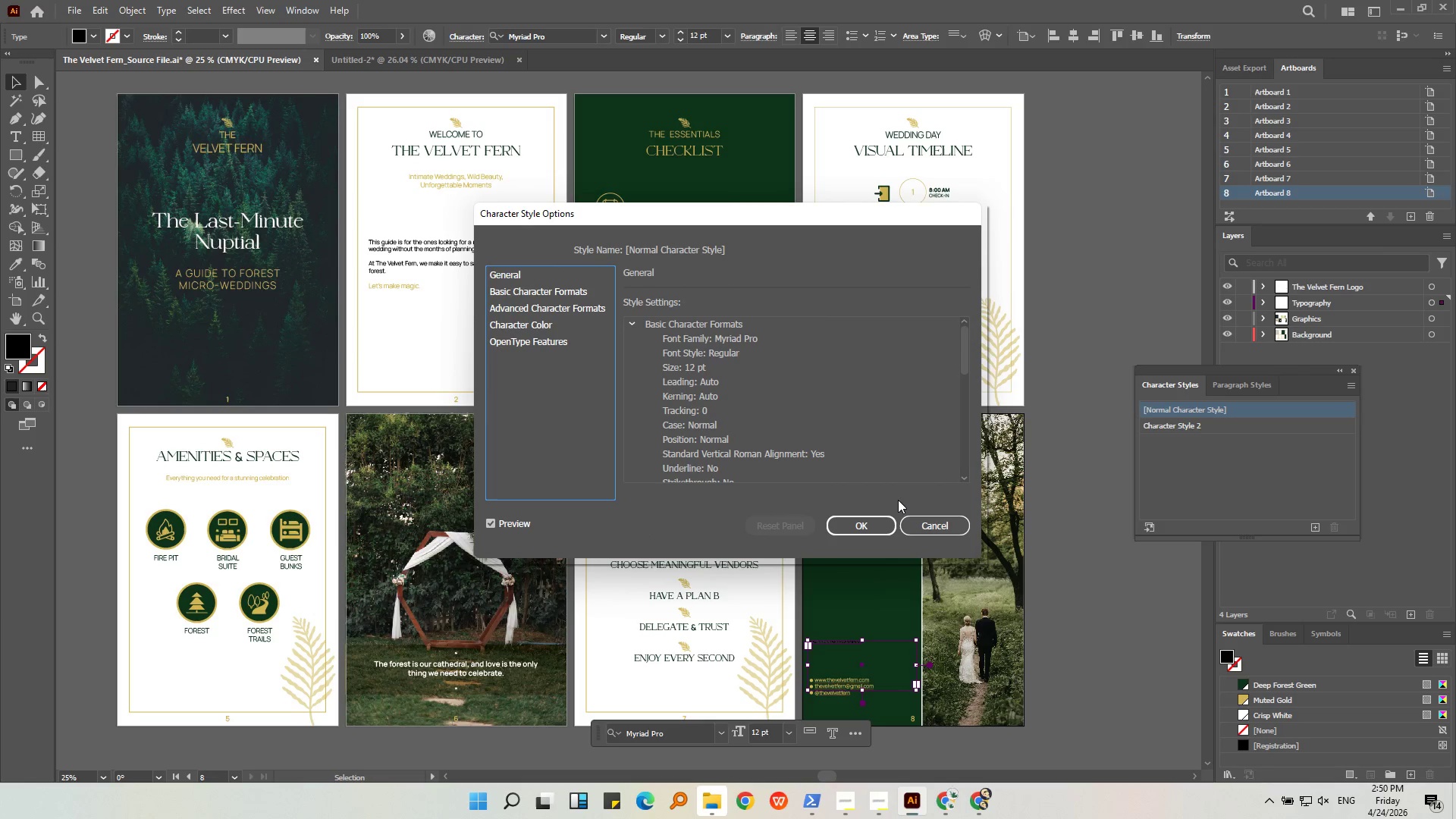 
left_click([936, 530])
 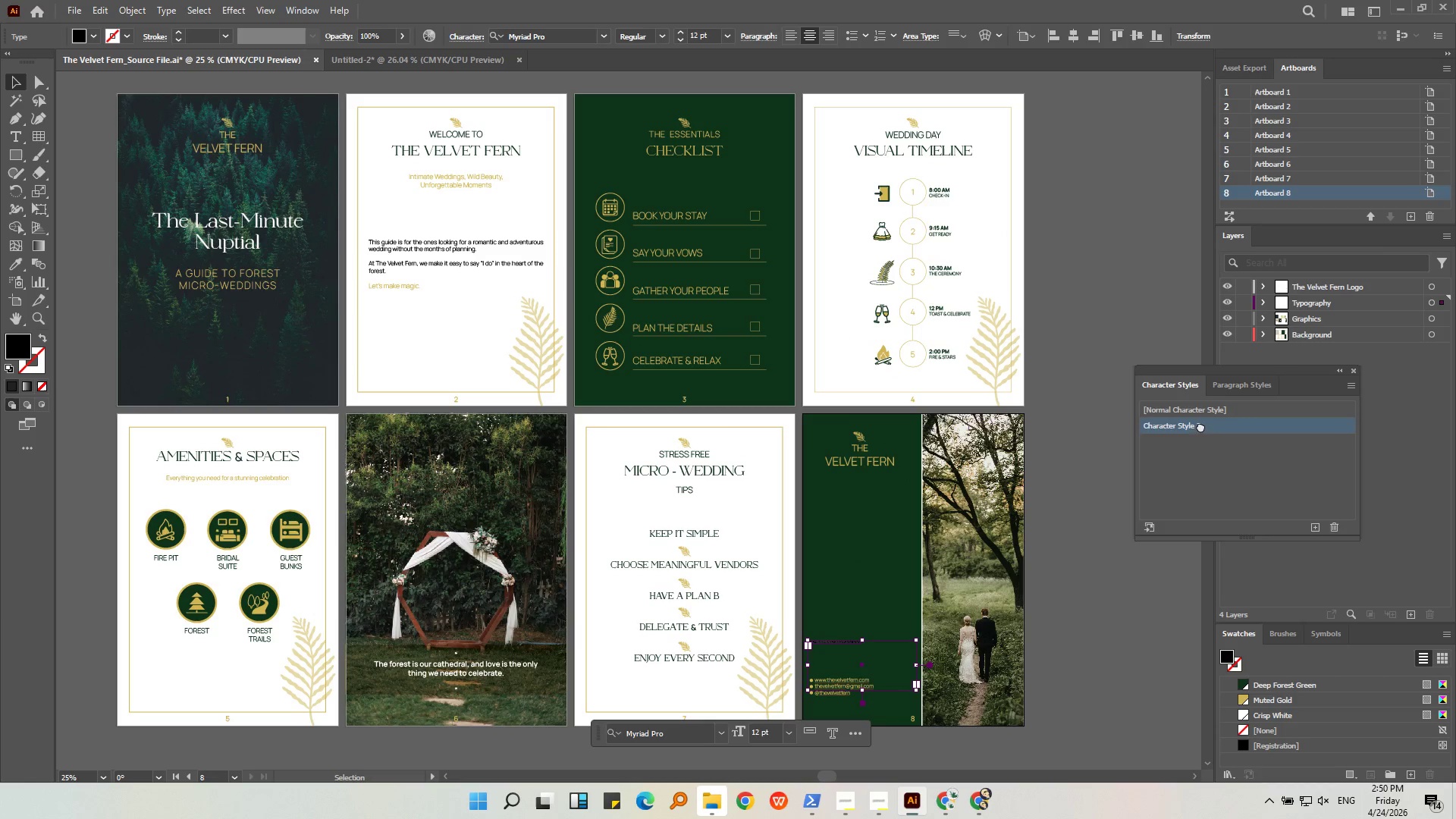 
double_click([1186, 429])
 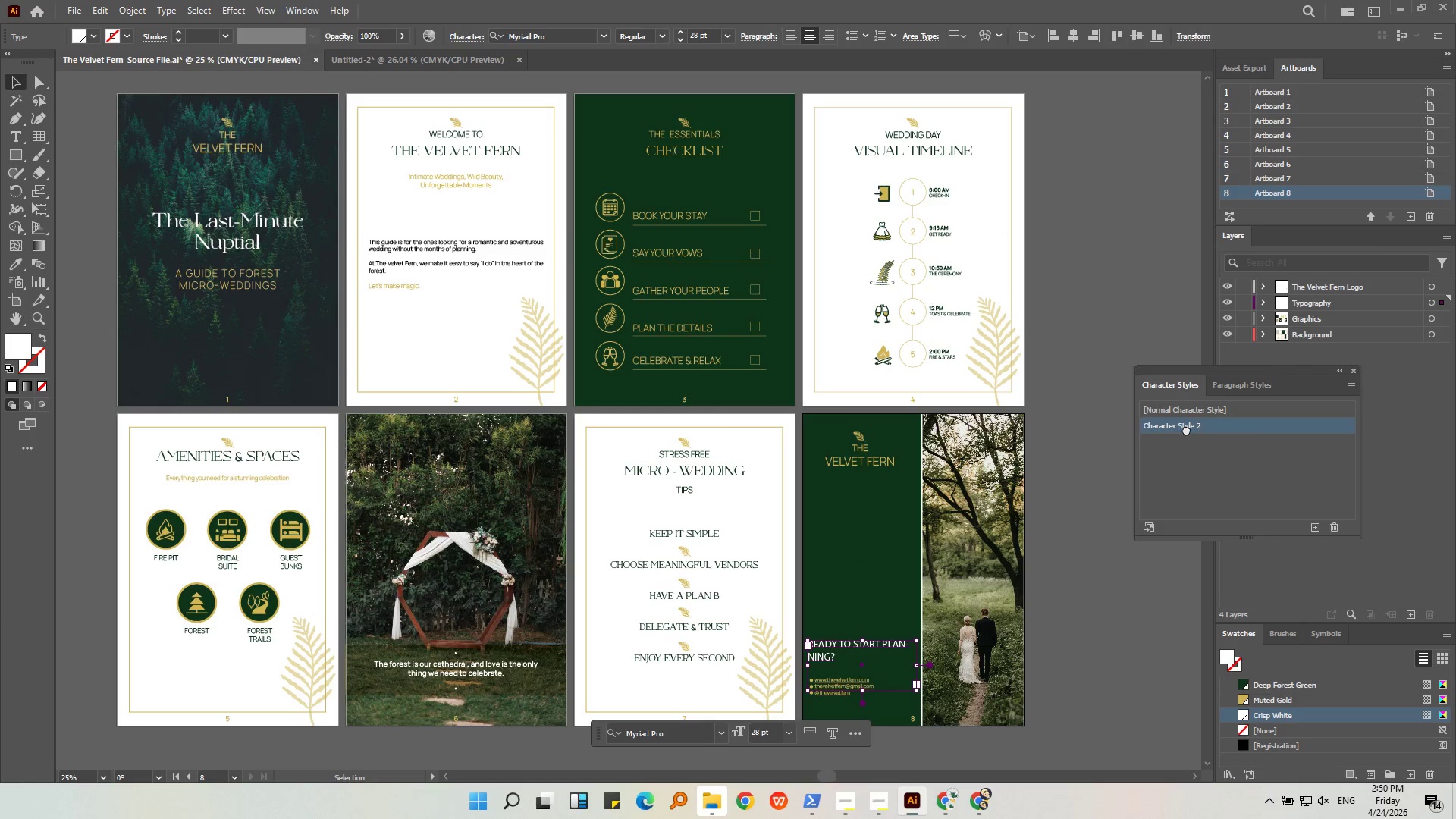 
triple_click([1186, 429])
 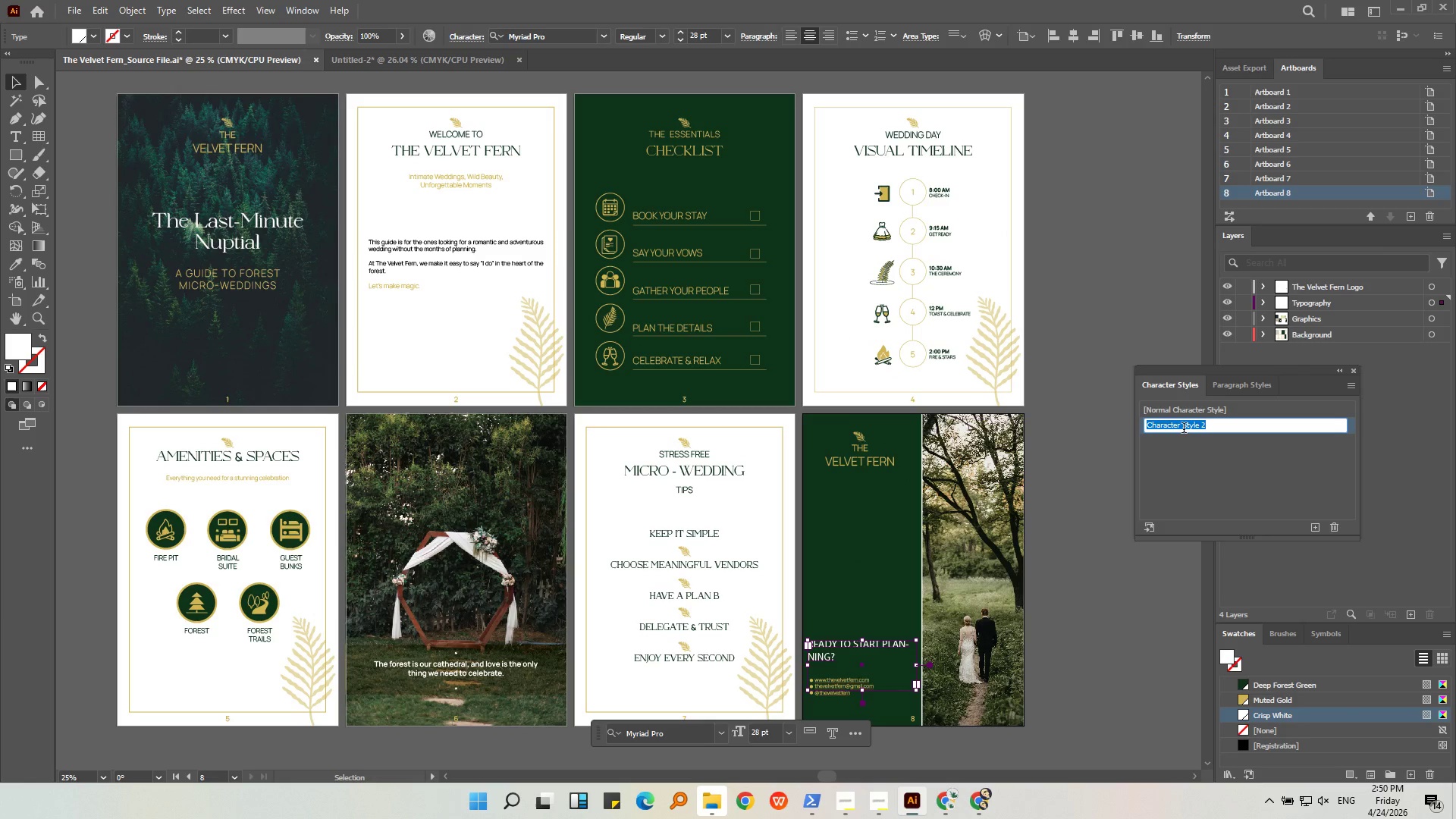 
type(H1 - Heading)
 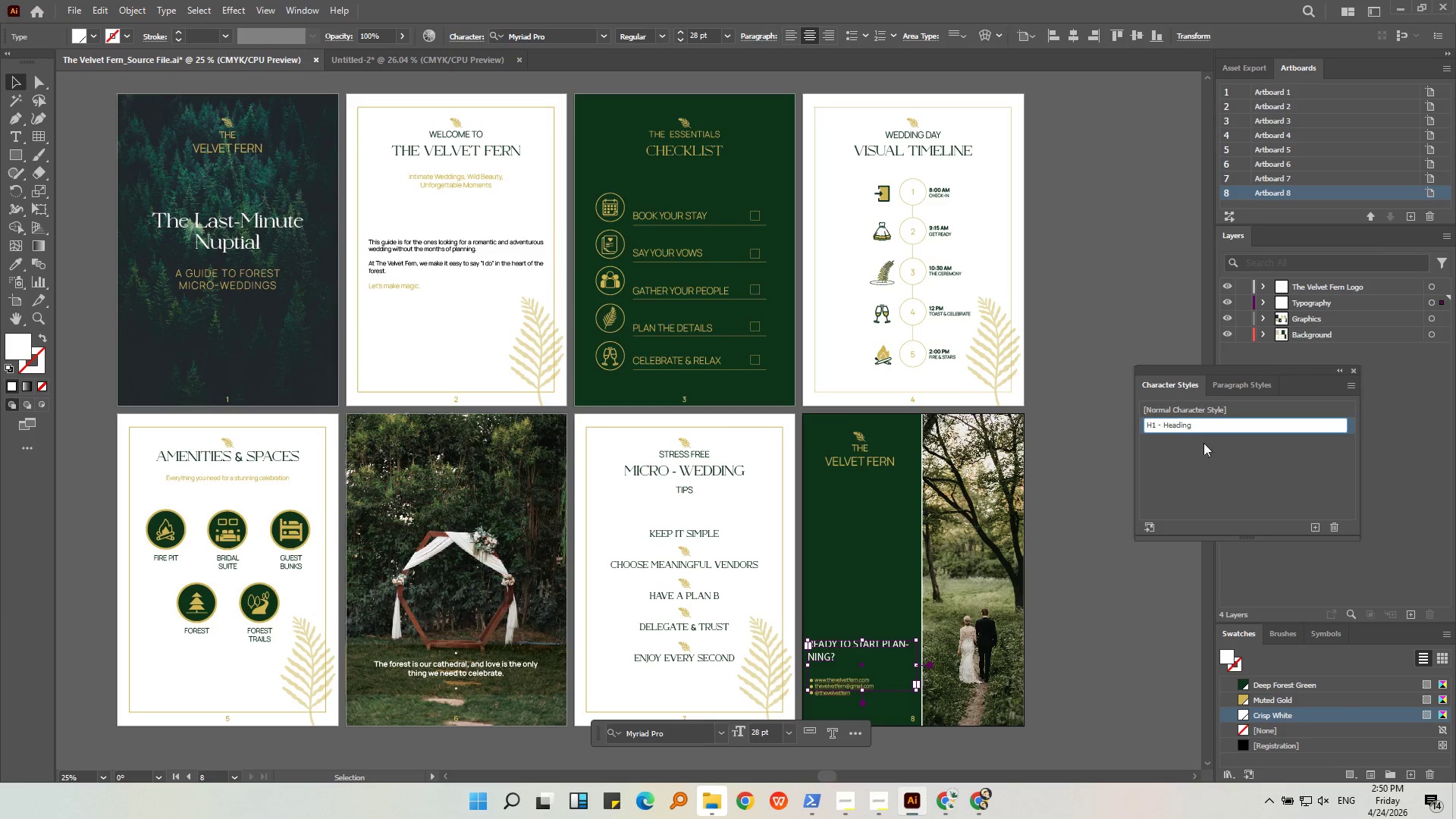 
left_click([1215, 452])
 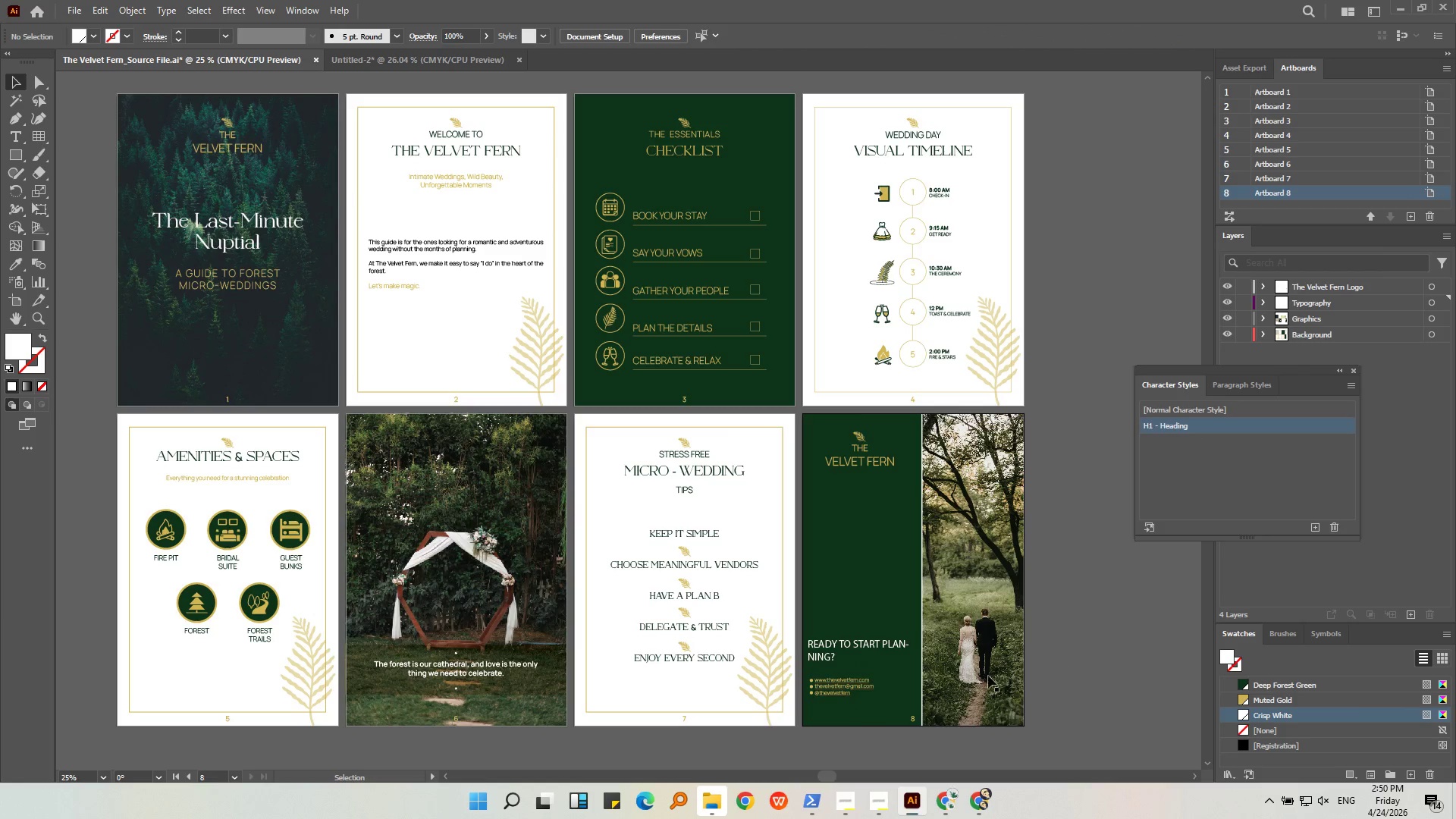 
left_click([871, 641])
 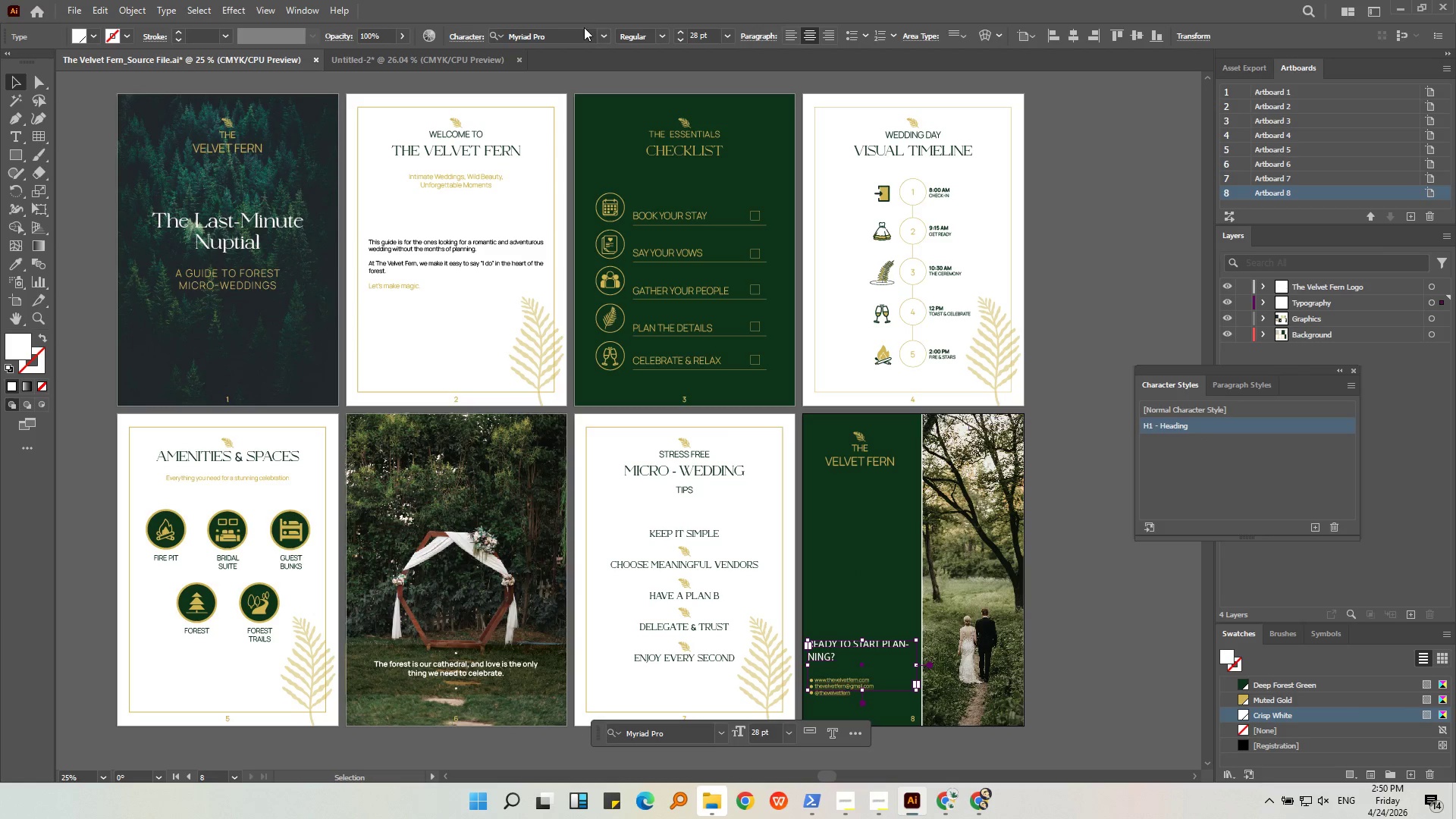 
key(Control+Z)
 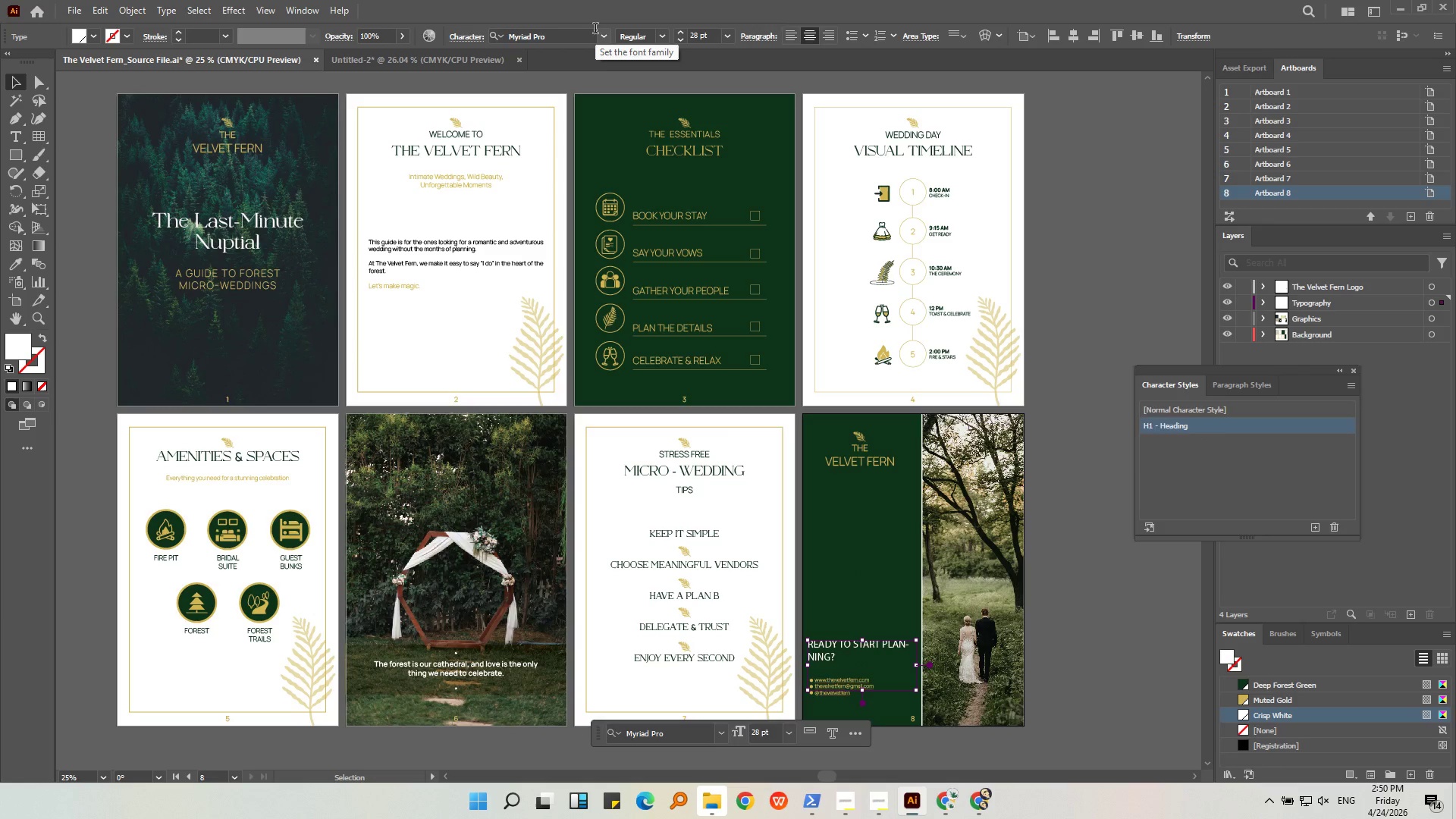 
key(Control+Z)
 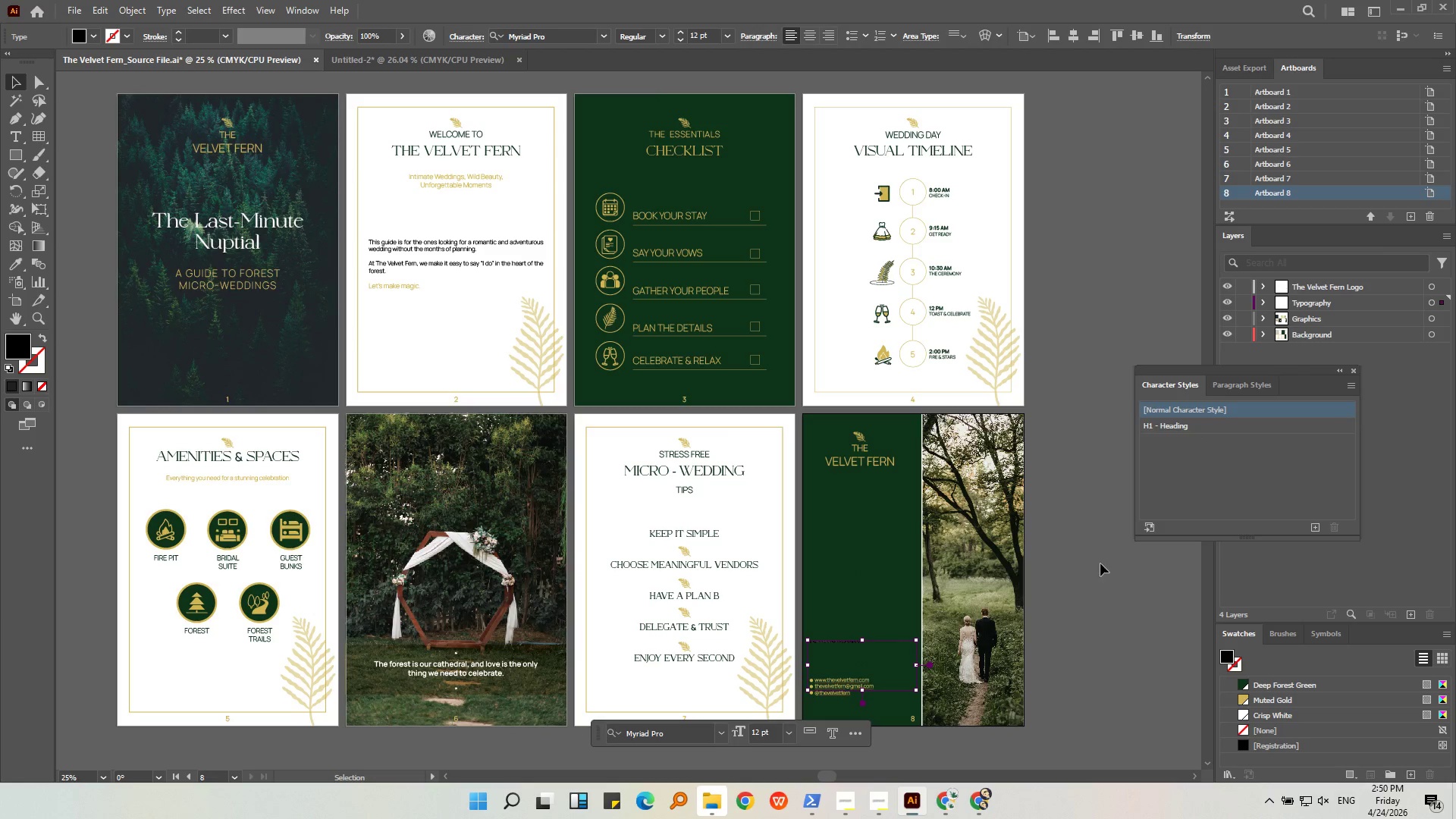 
key(Control+Z)
 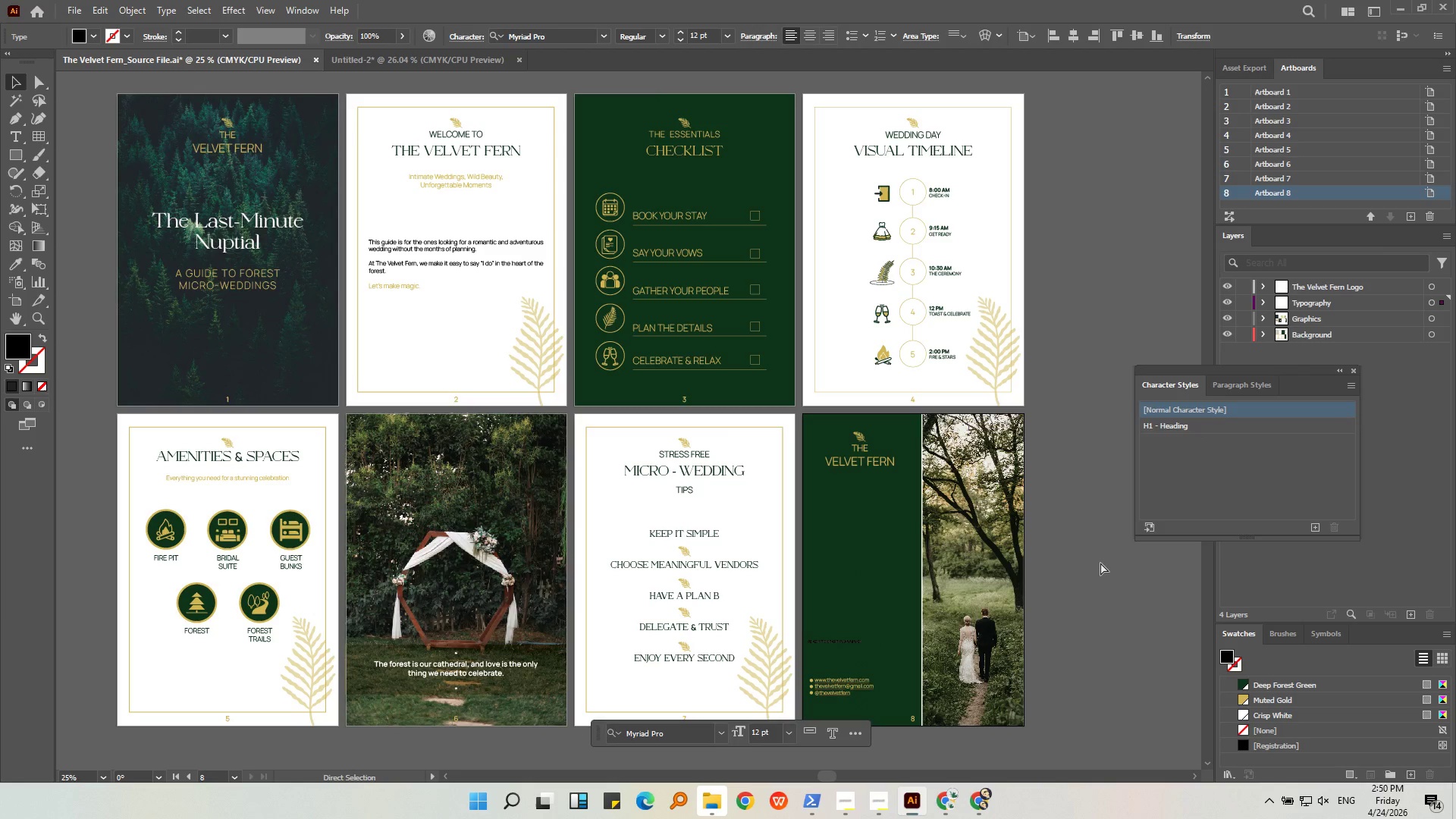 
key(Control+Z)
 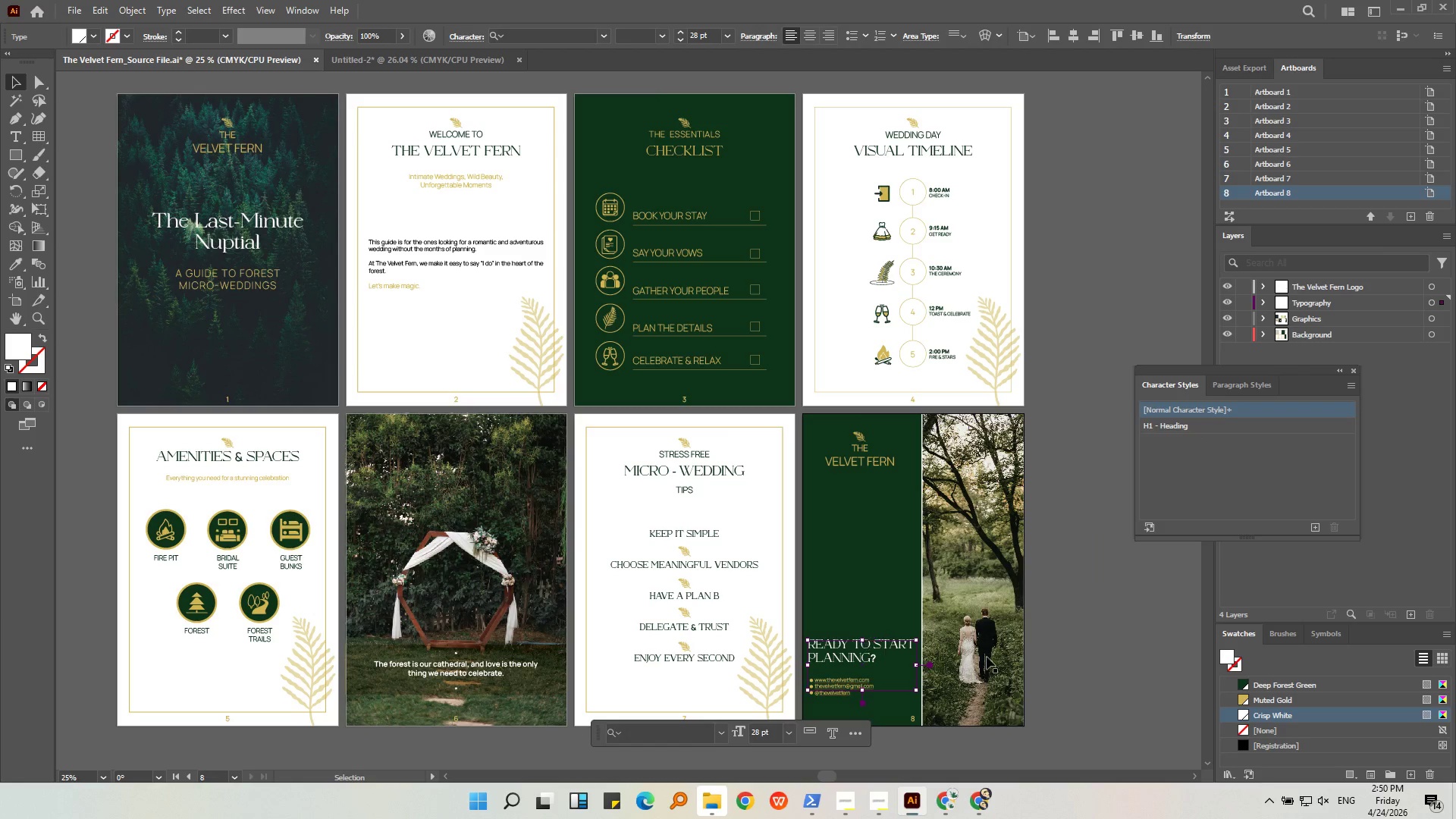 
left_click([1072, 608])
 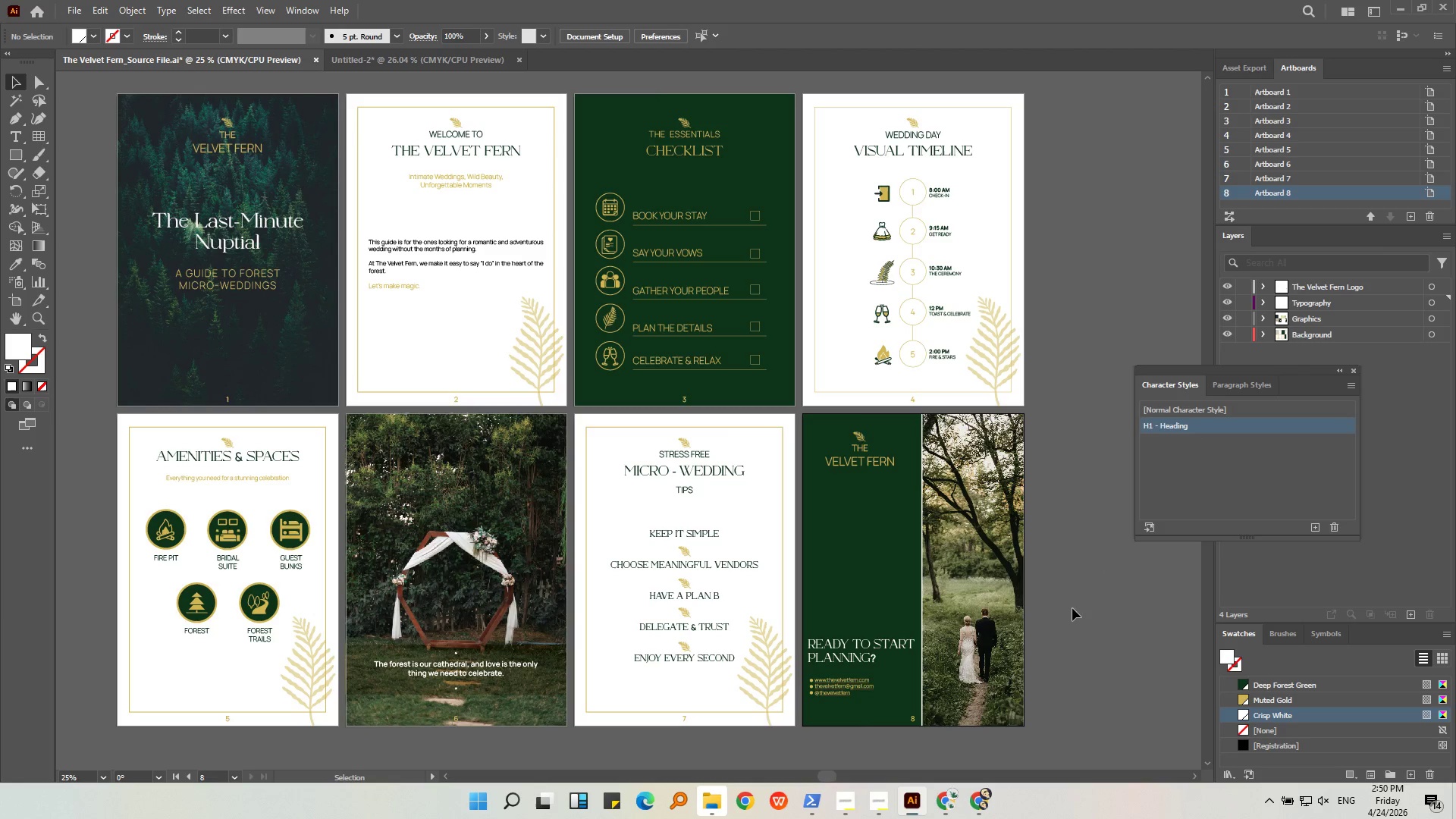 
hold_key(key=AltLeft, duration=0.39)
scroll: coordinate [866, 695], scroll_direction: up, amount: 2.0
 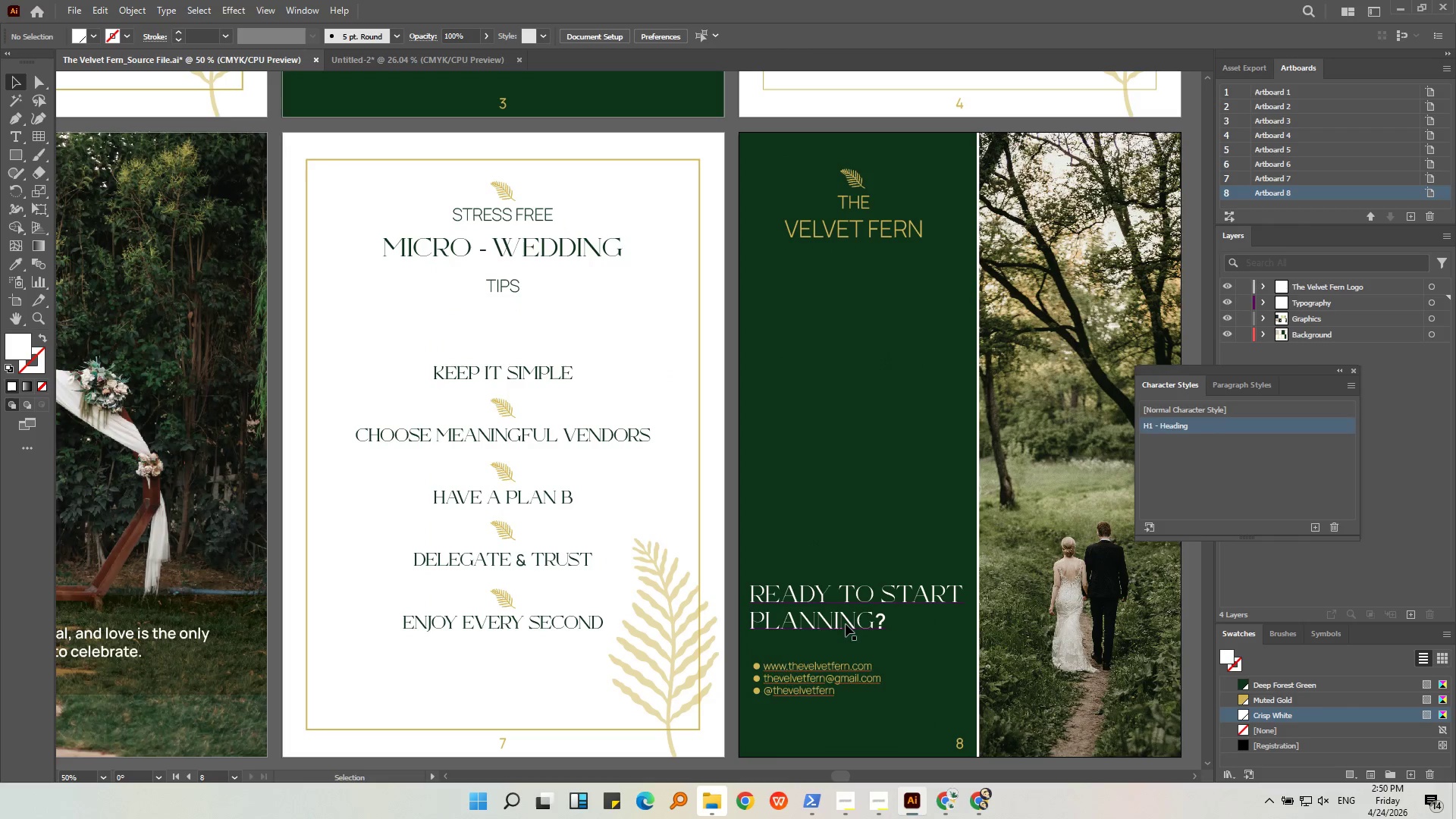 
left_click([846, 622])
 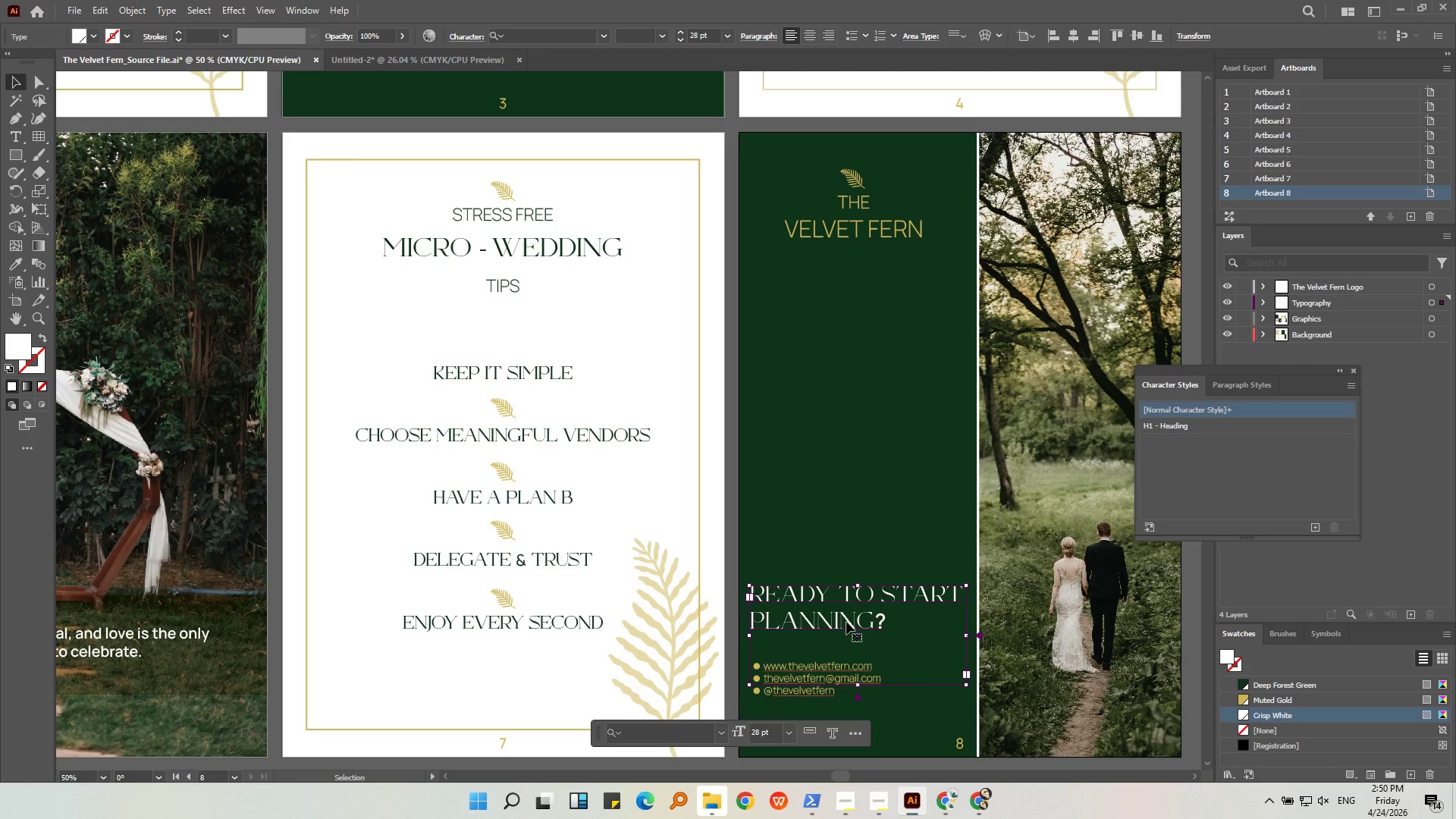 
wait(7.67)
 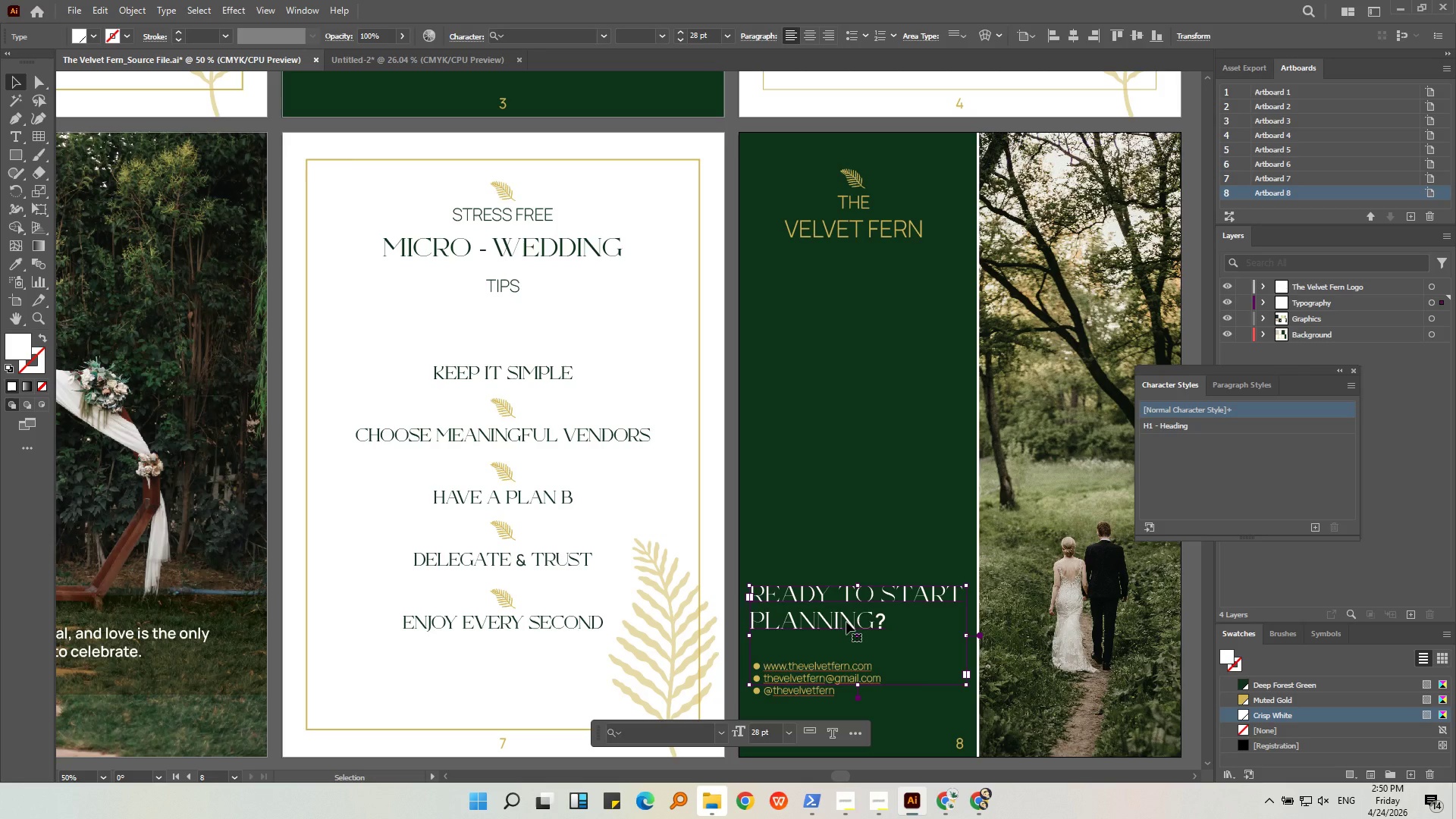 
key(Control+C)
 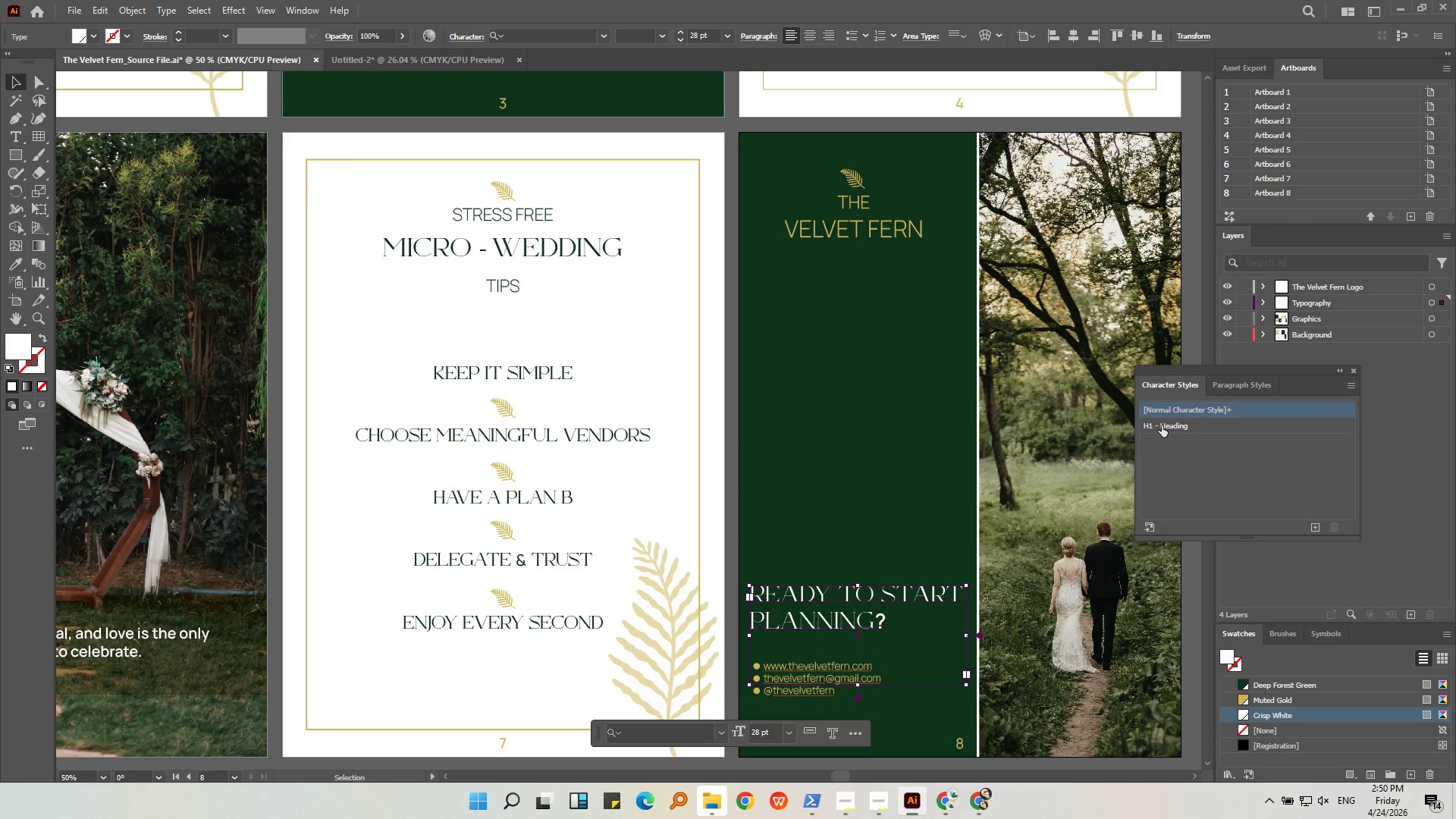 
left_click([1162, 425])
 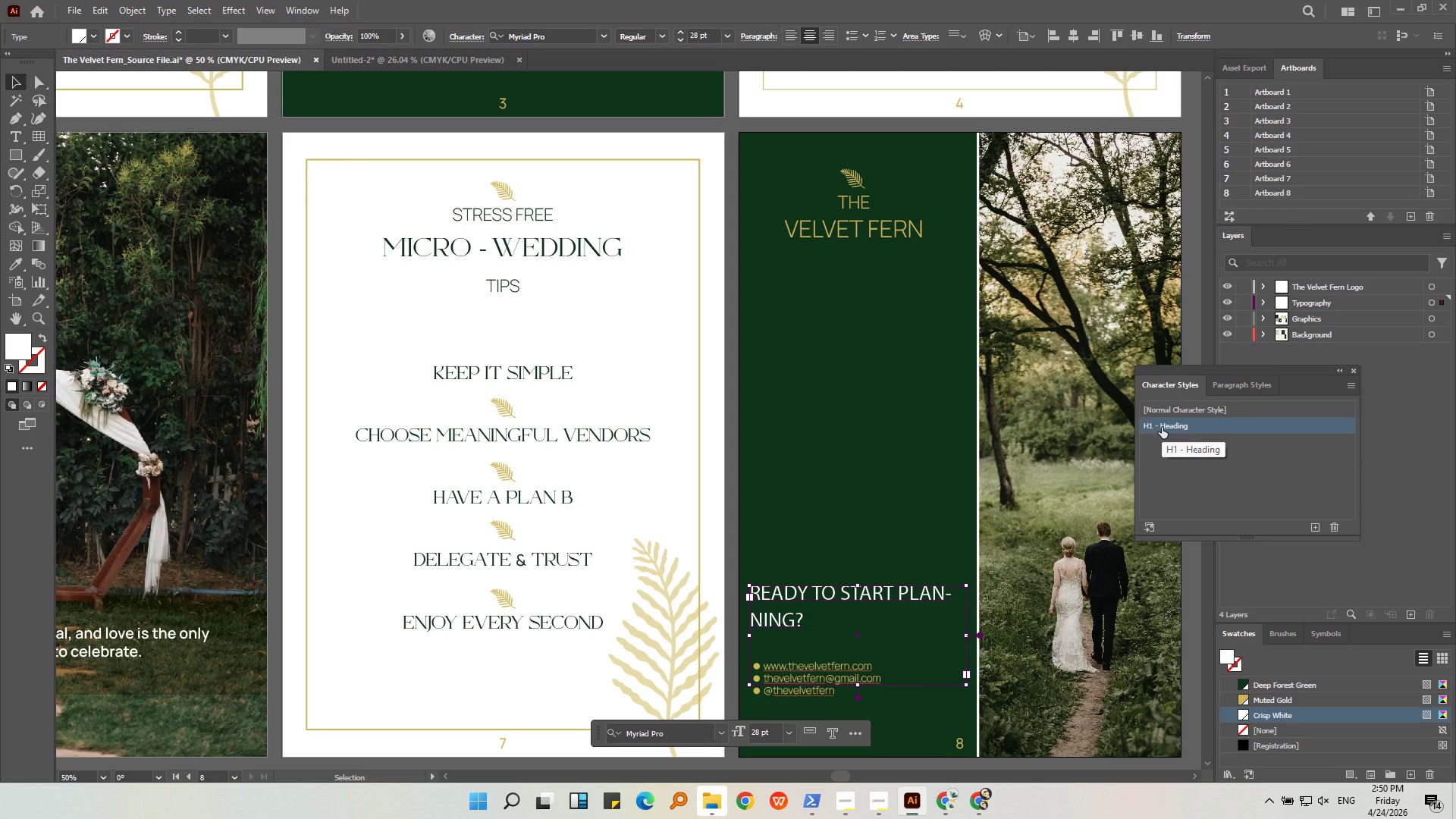 
key(Control+Z)
 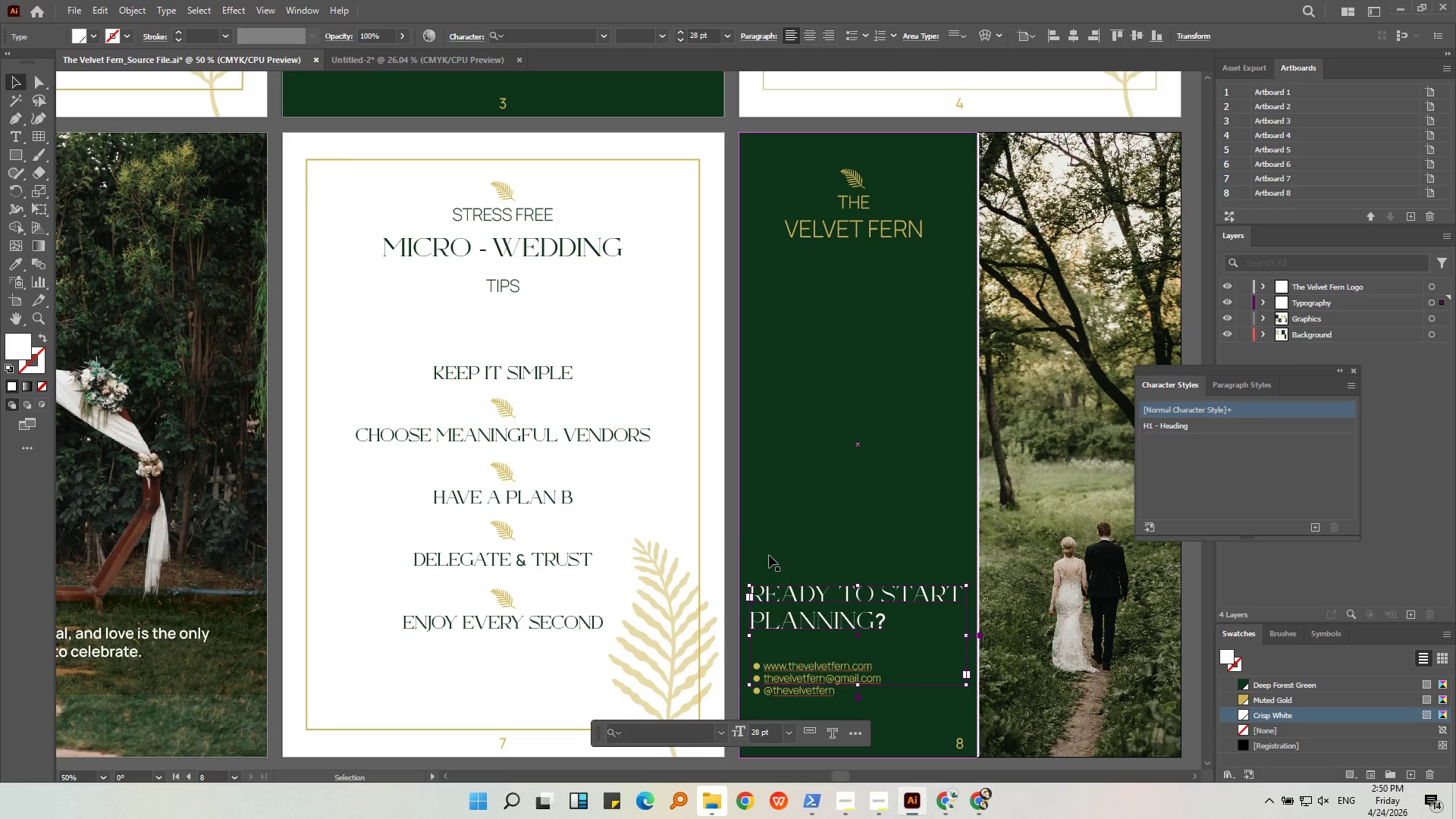 
key(Alt+AltLeft)
 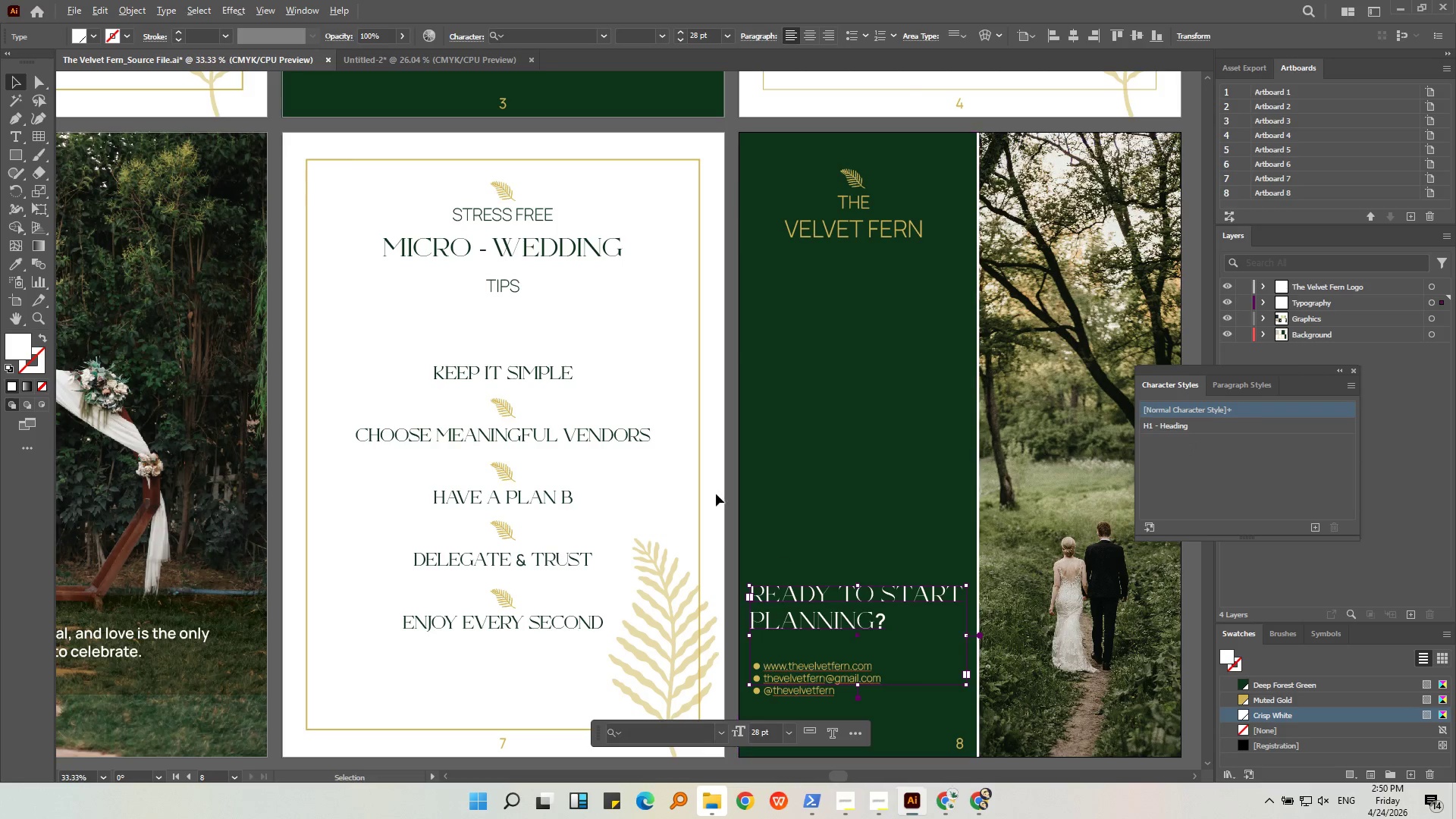 
scroll: coordinate [716, 507], scroll_direction: down, amount: 2.0
 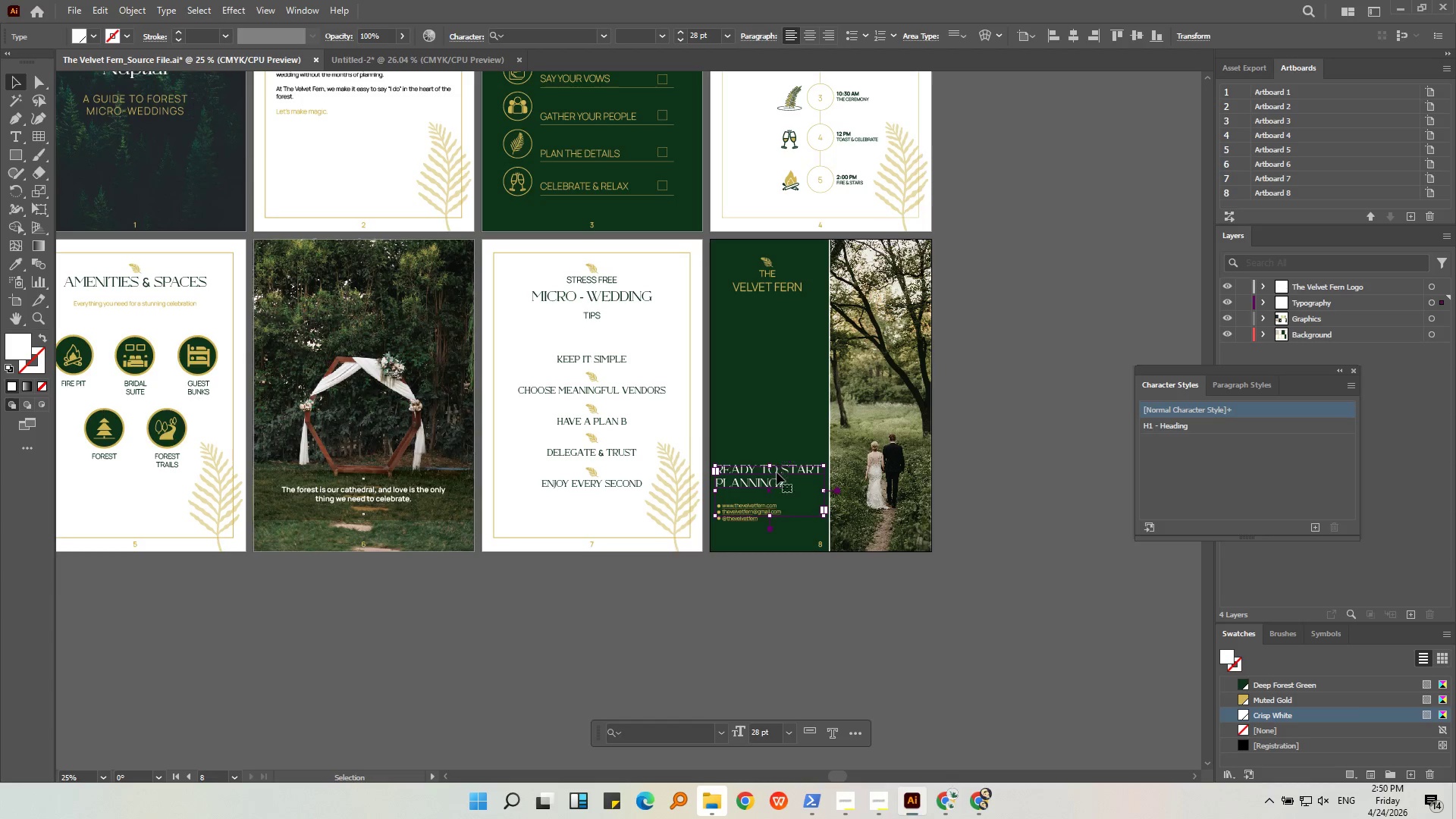 
left_click_drag(start_coordinate=[789, 469], to_coordinate=[801, 595])
 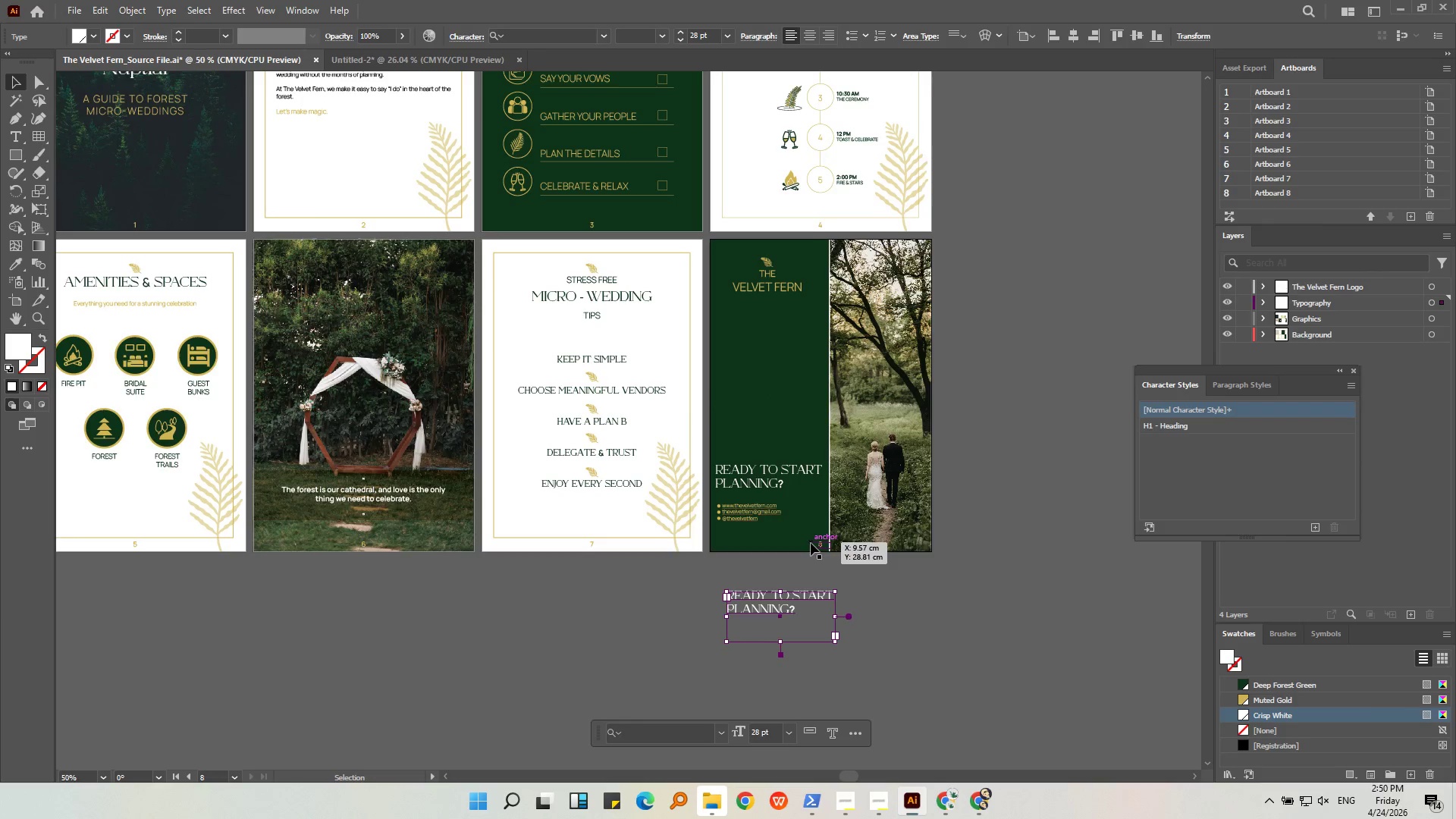 
hold_key(key=AltLeft, duration=0.39)
 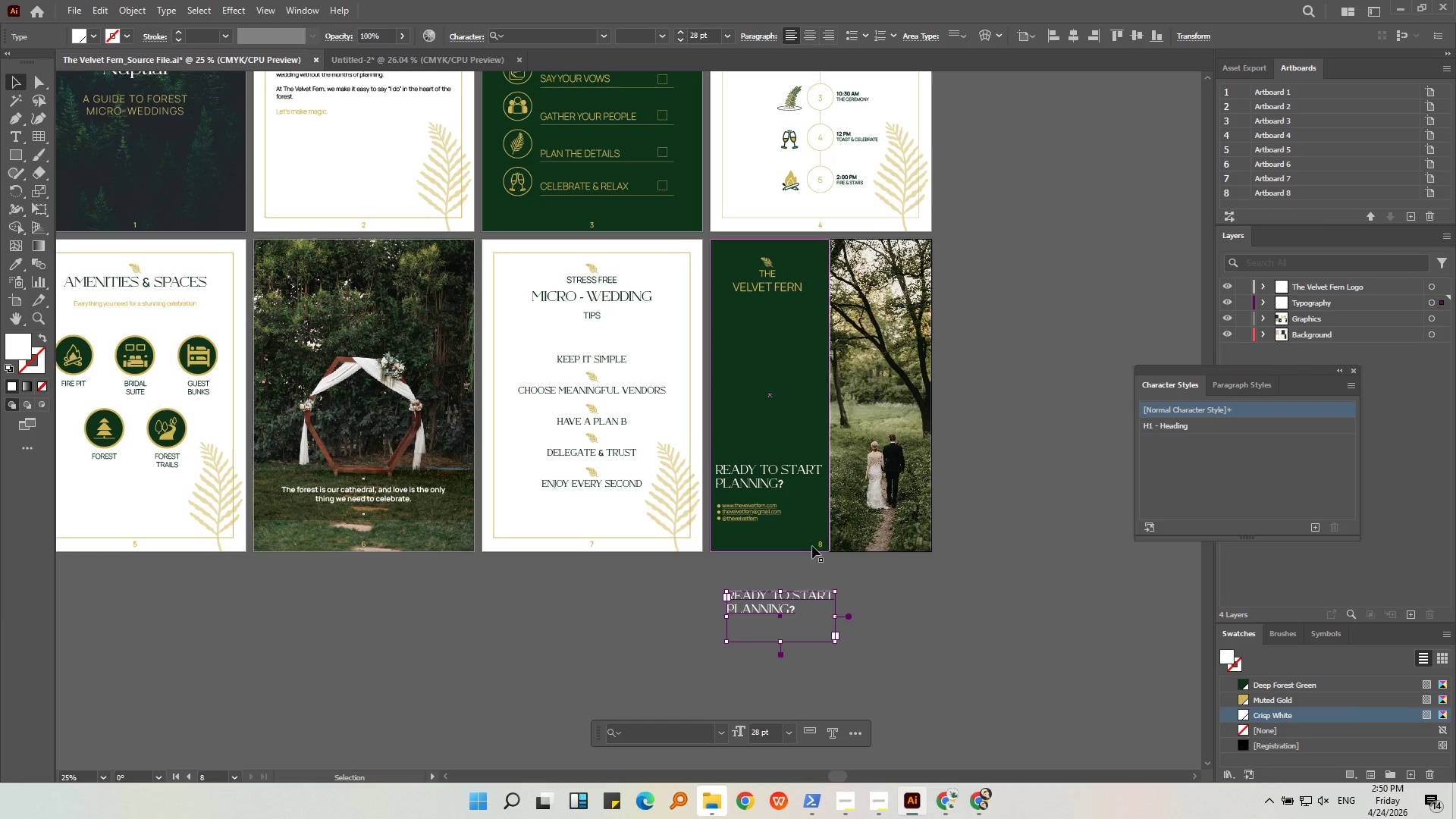 
key(Alt+AltLeft)
 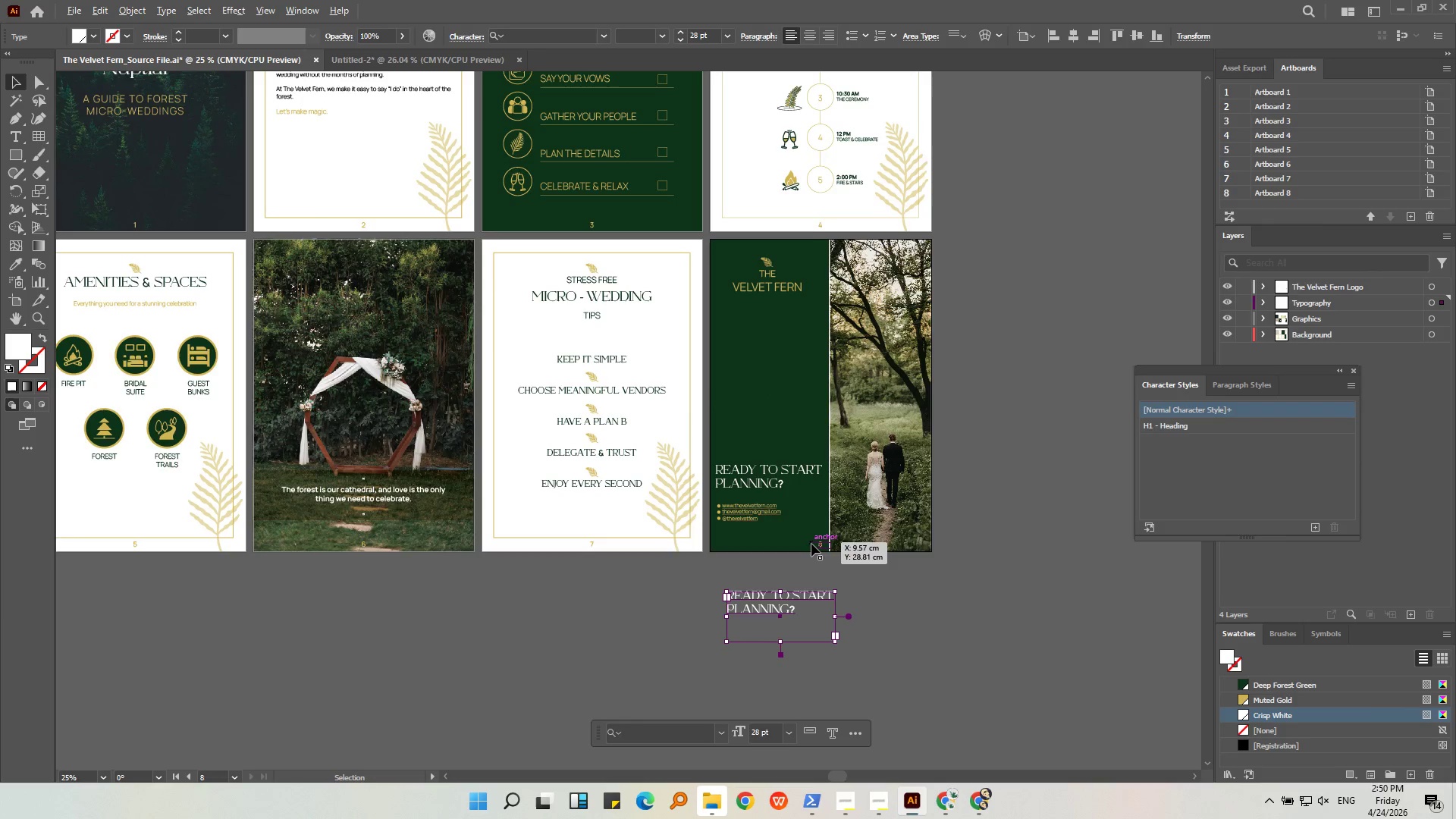 
left_click([748, 419])
 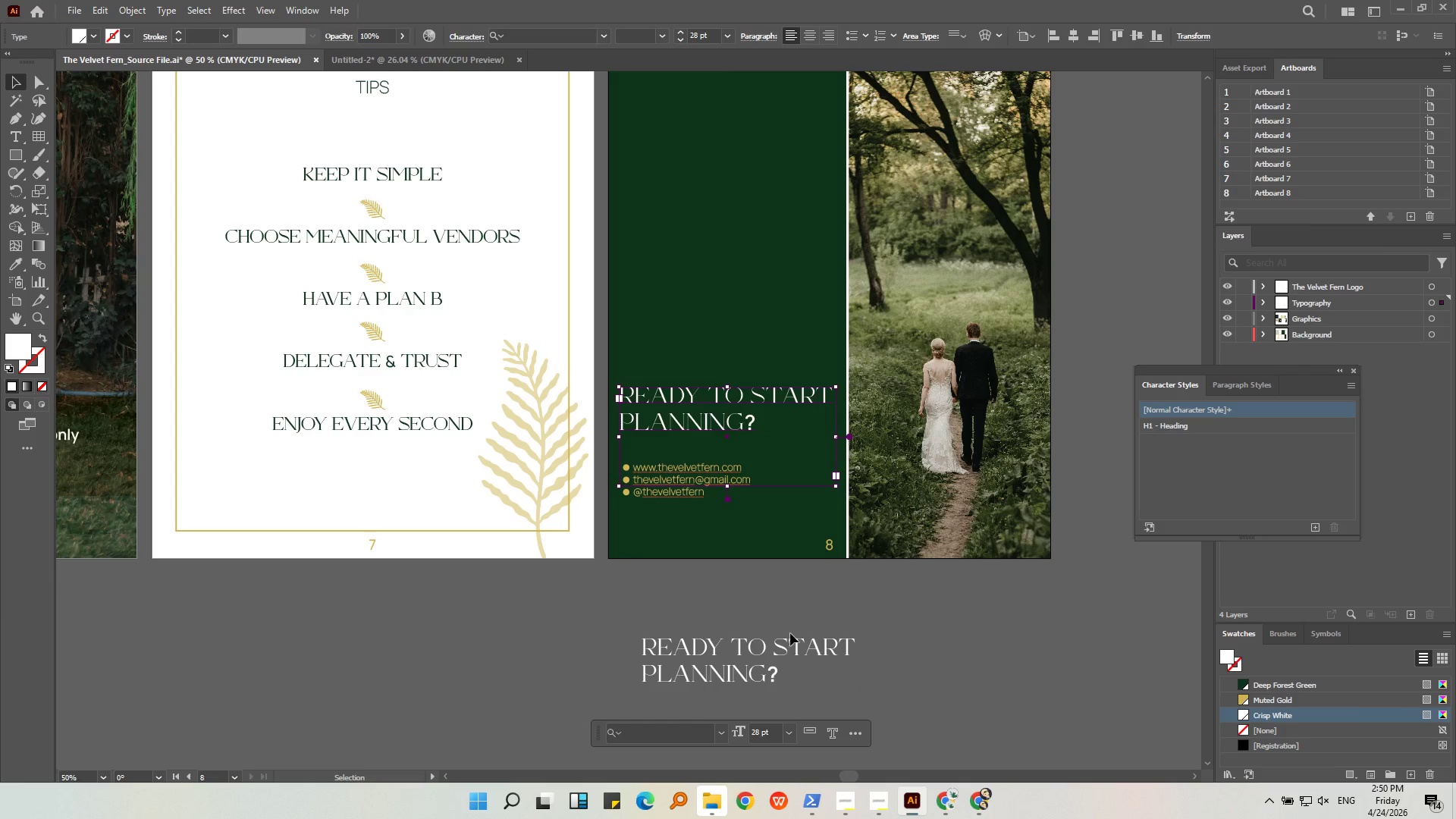 
scroll: coordinate [811, 544], scroll_direction: up, amount: 2.0
 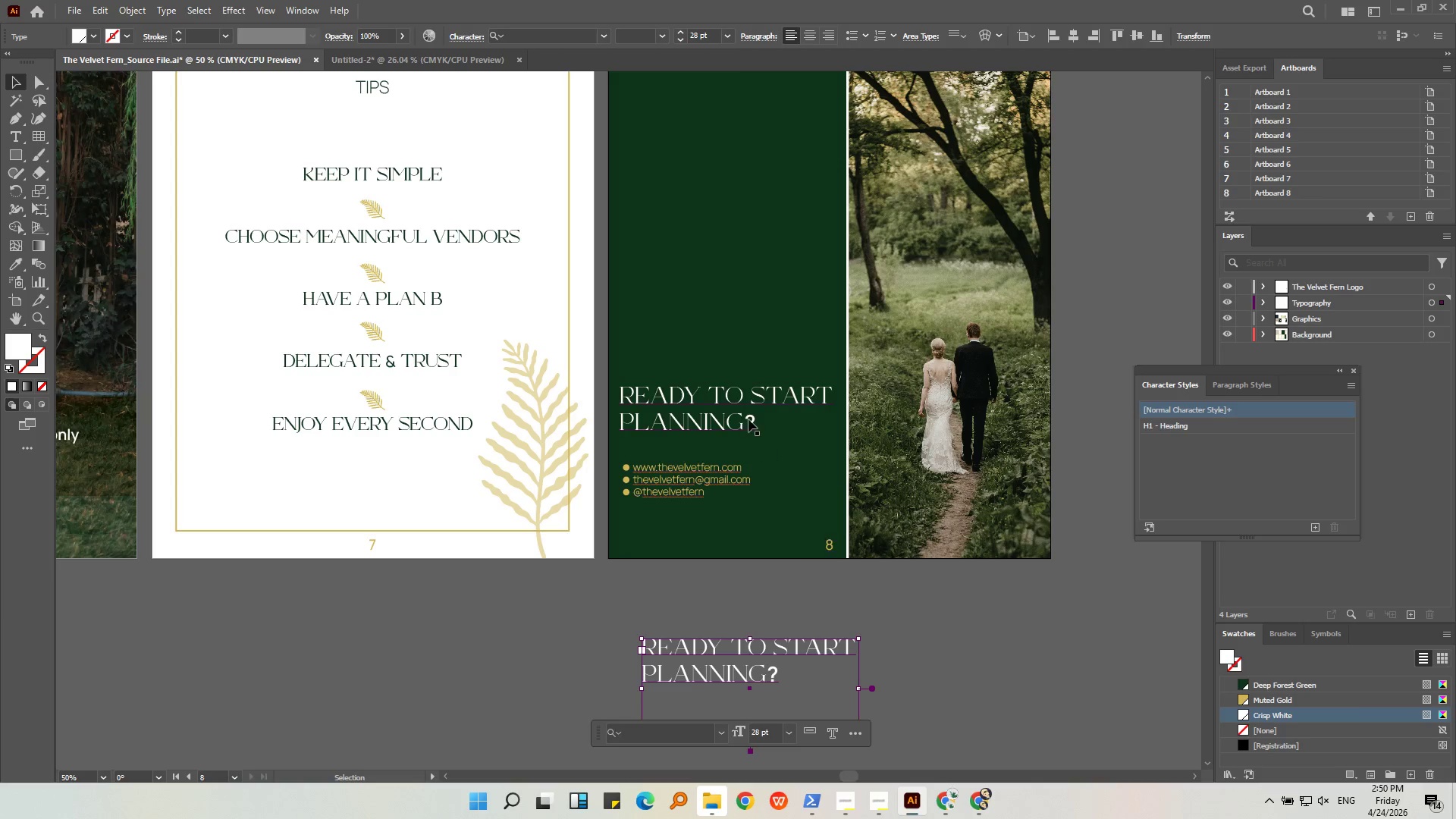 
left_click([784, 668])
 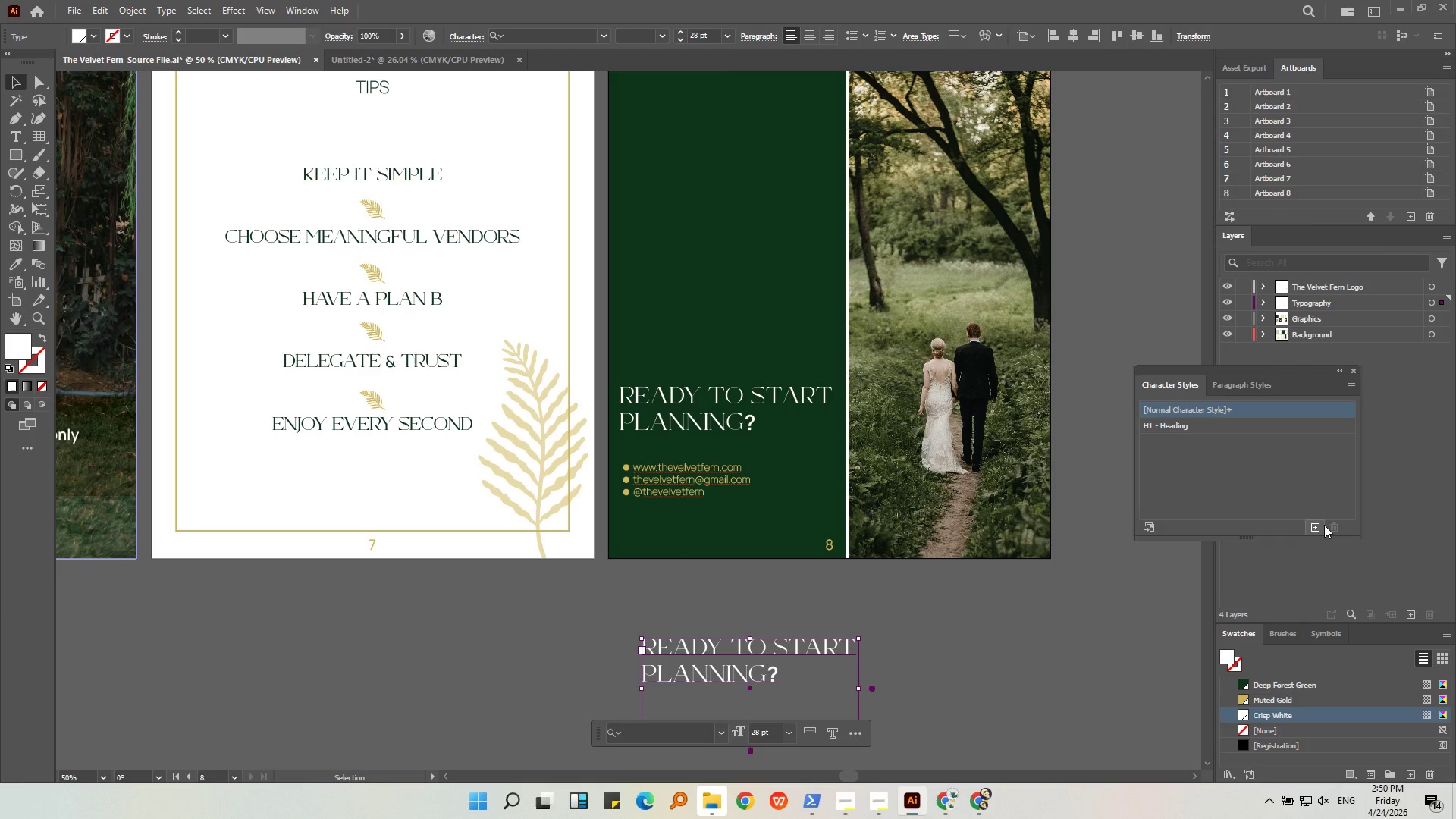 
left_click([1318, 525])
 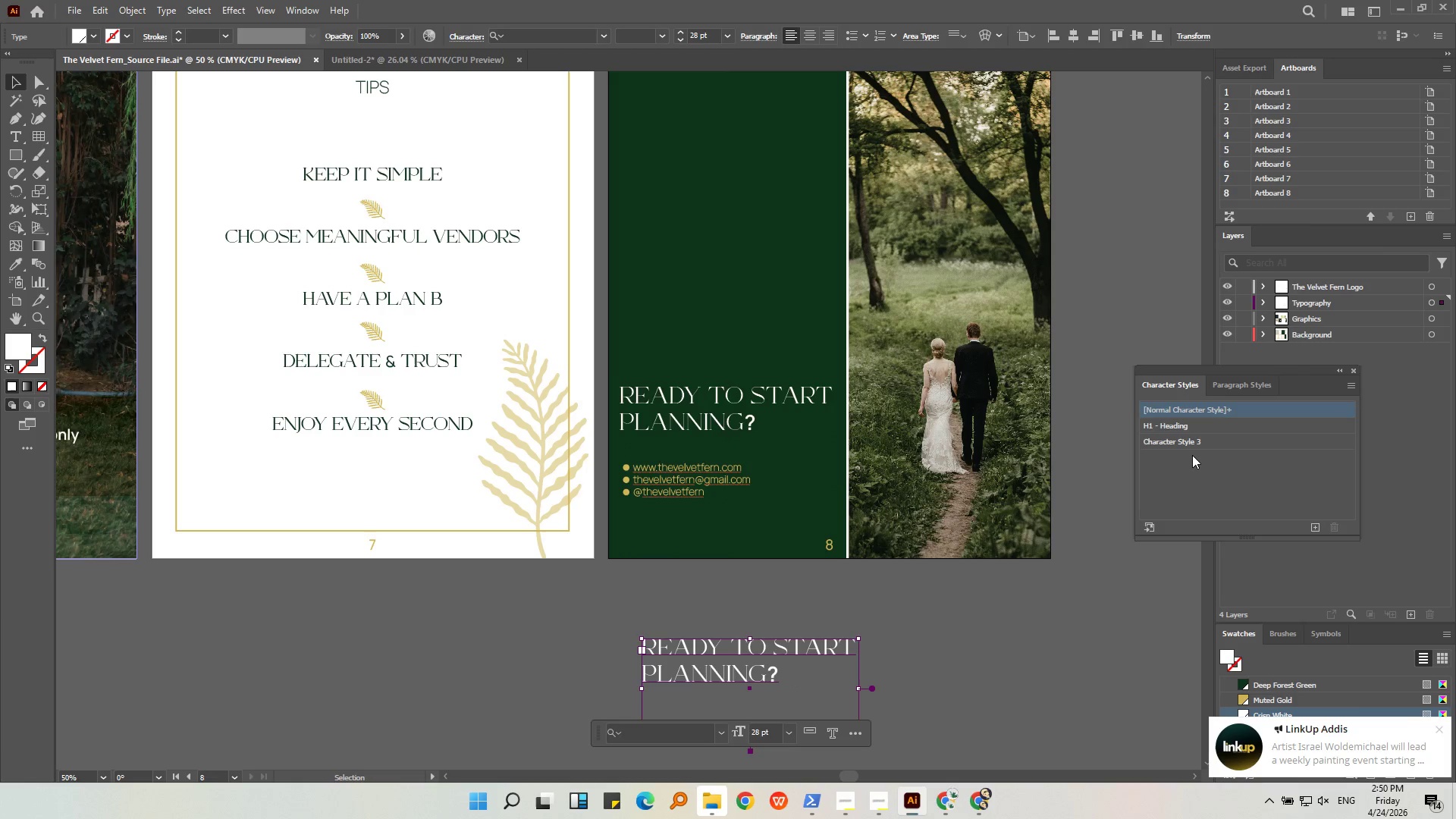 
left_click([1192, 444])
 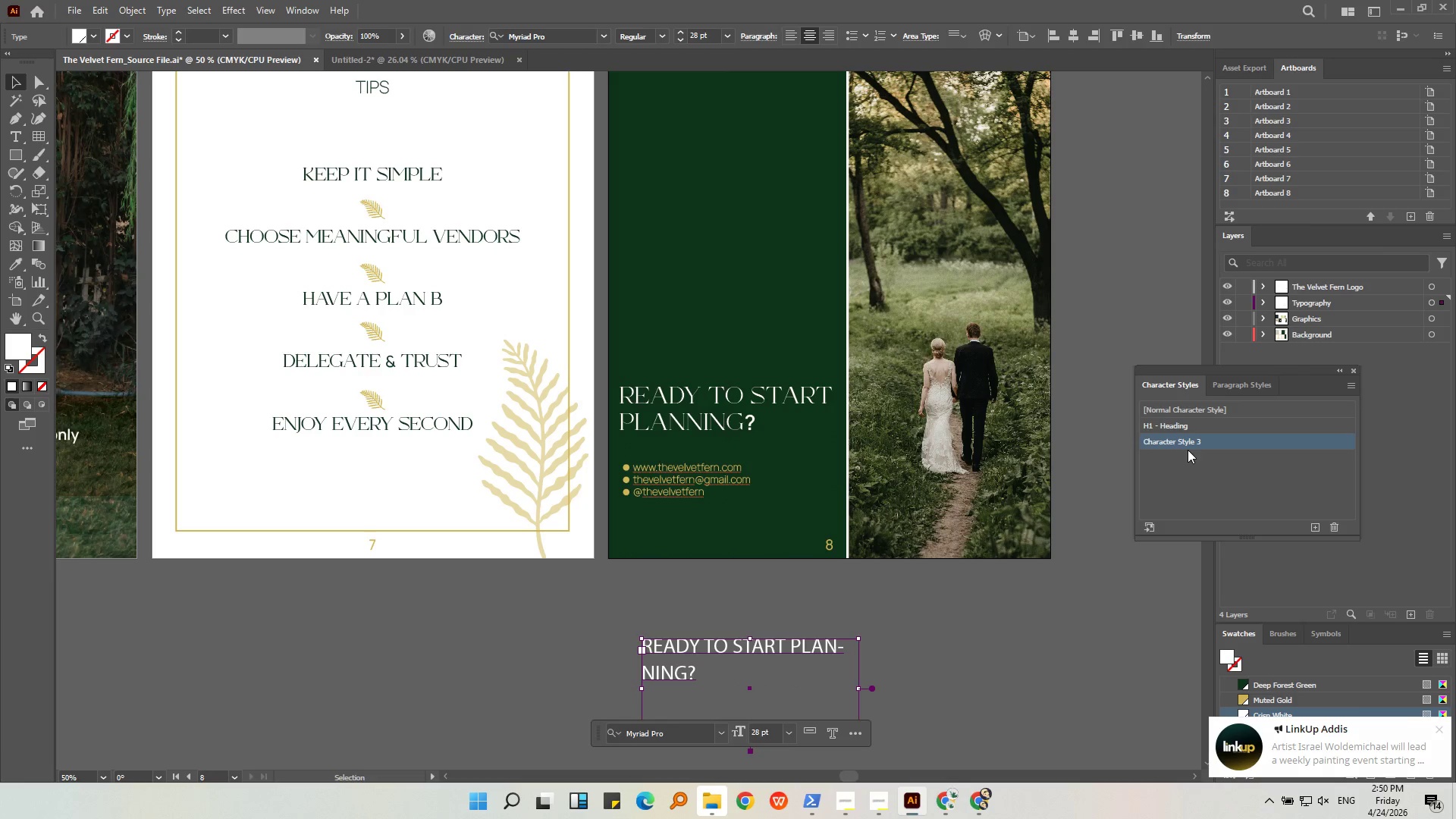 
double_click([1188, 445])
 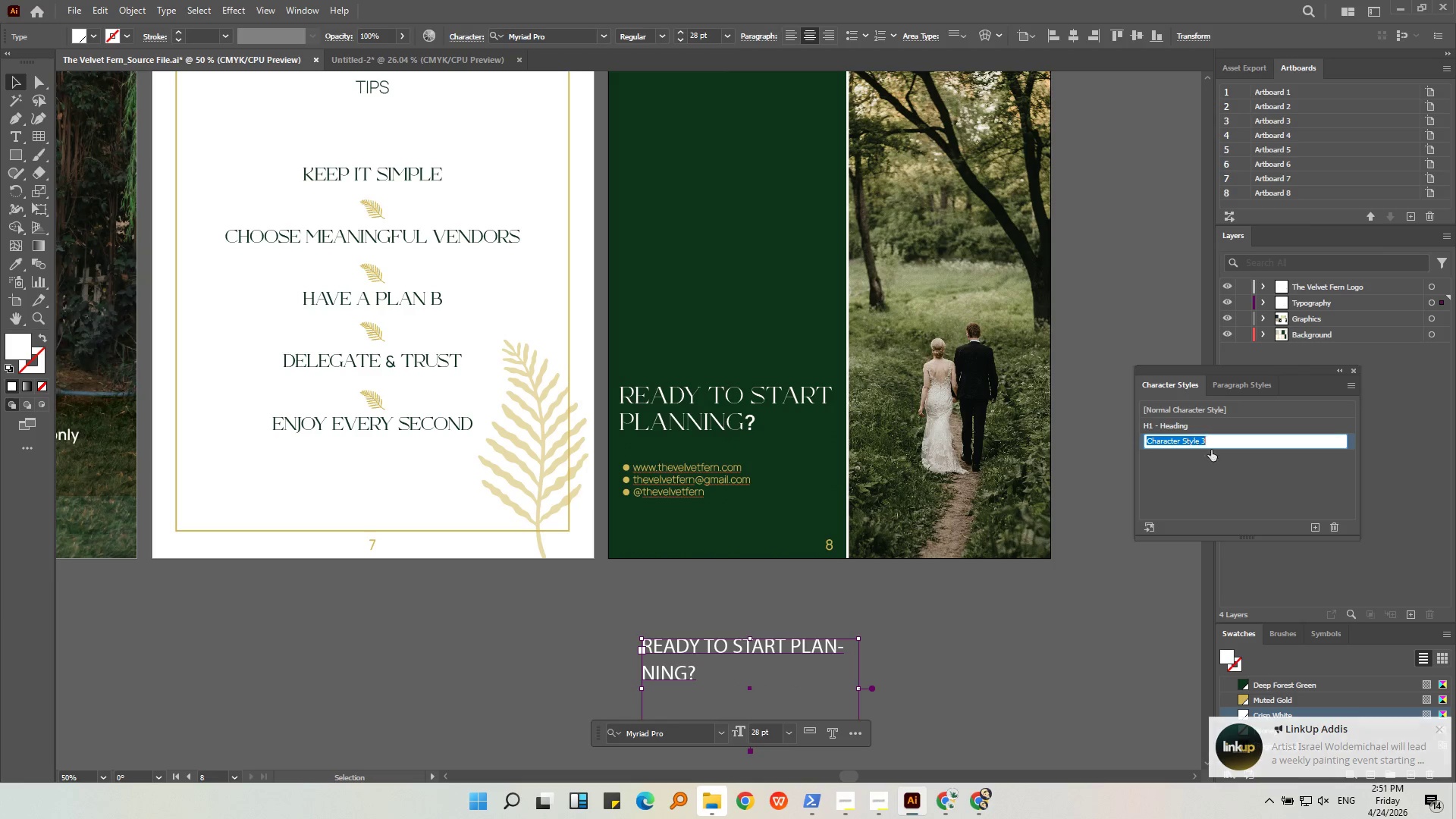 
double_click([1222, 436])
 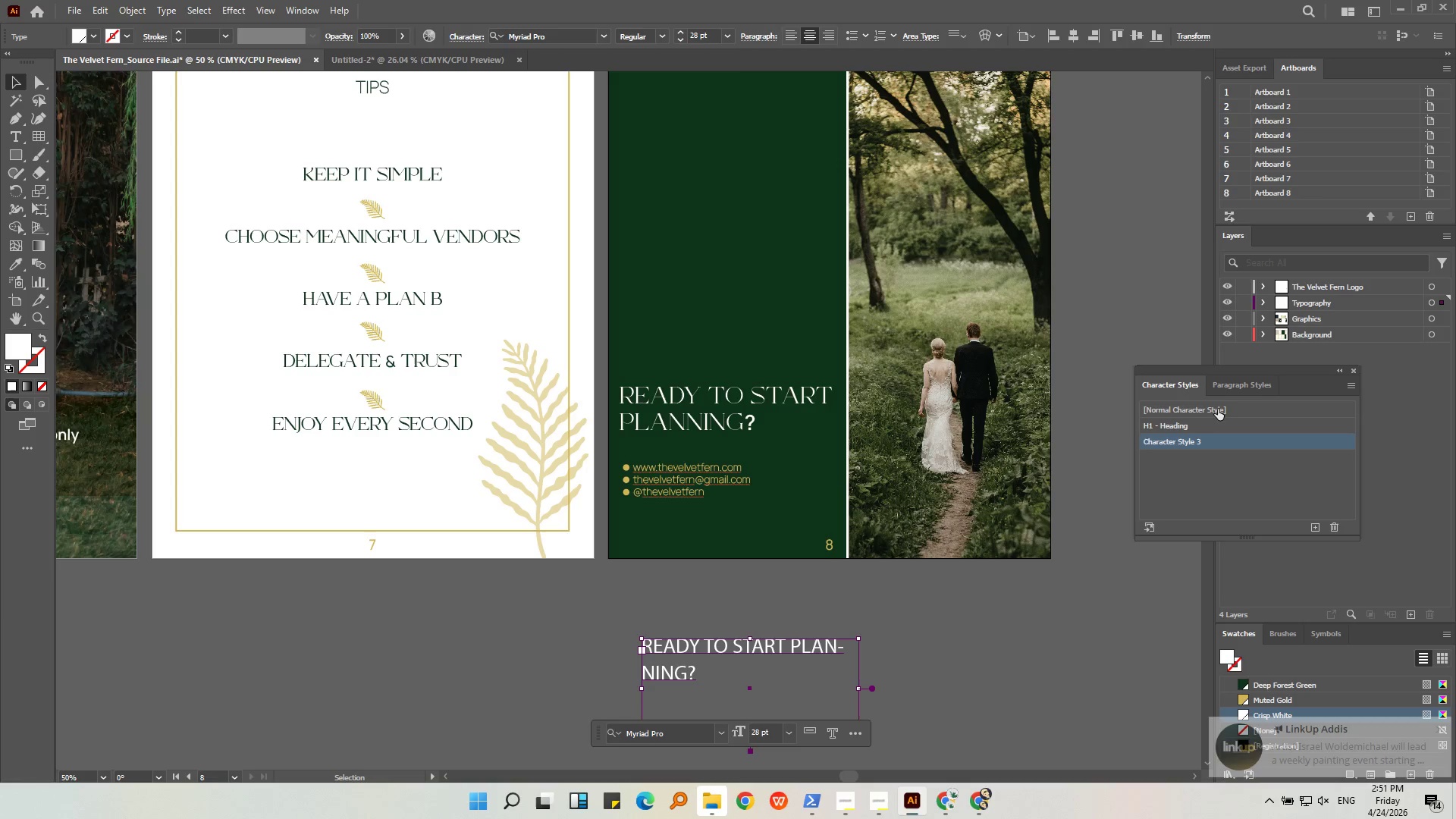 
double_click([1208, 425])
 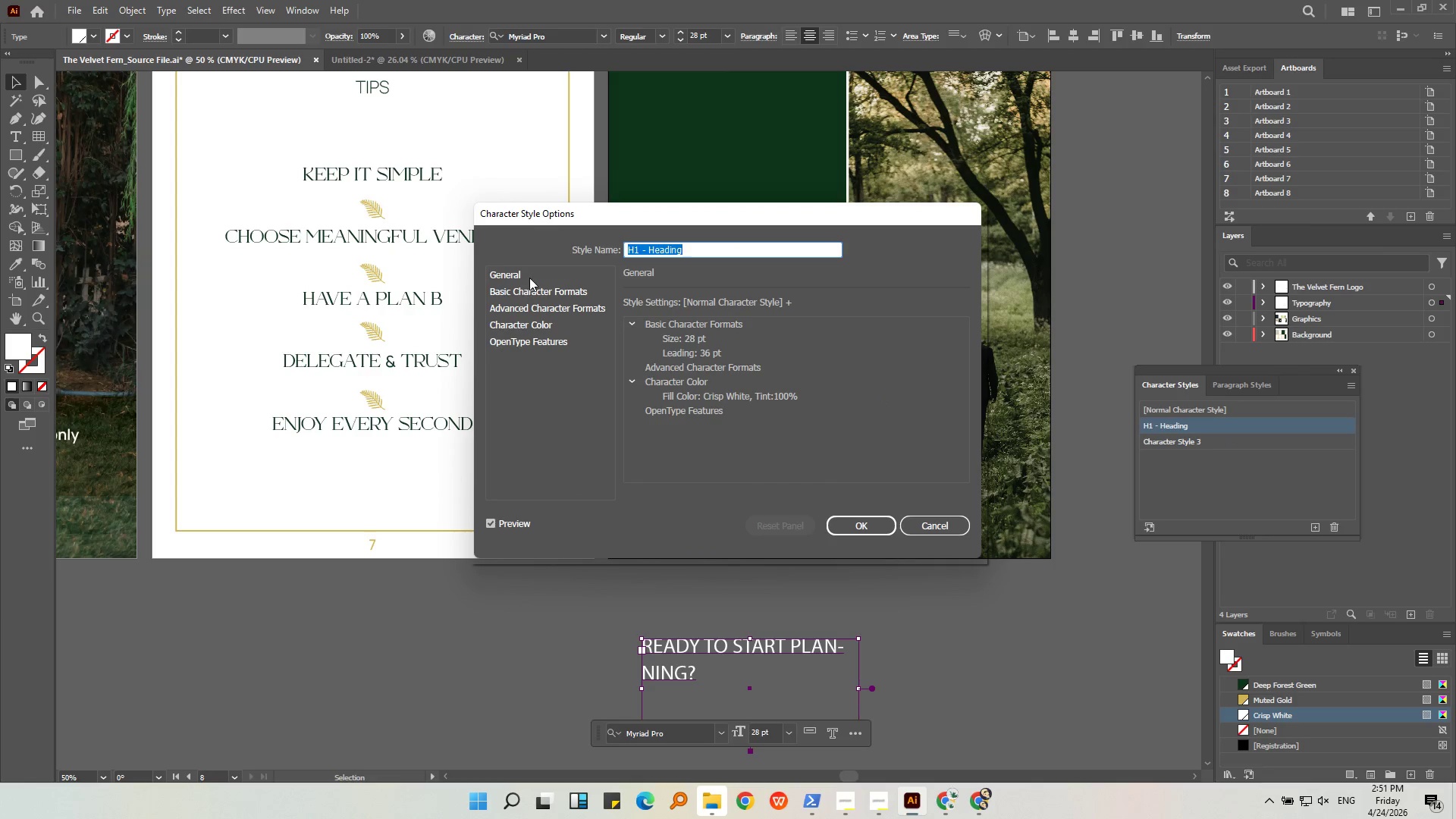 
left_click([529, 288])
 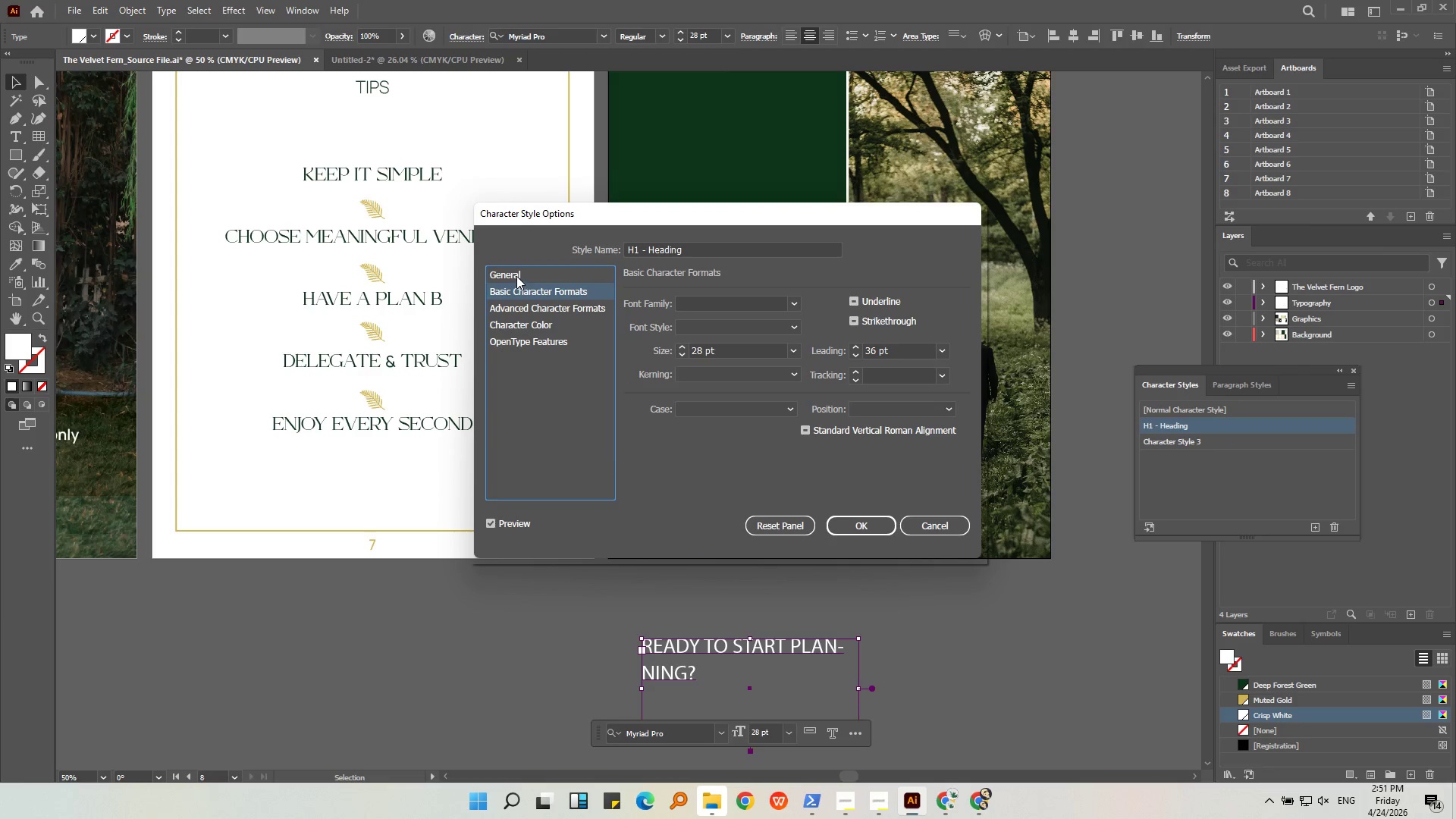 
left_click([516, 276])
 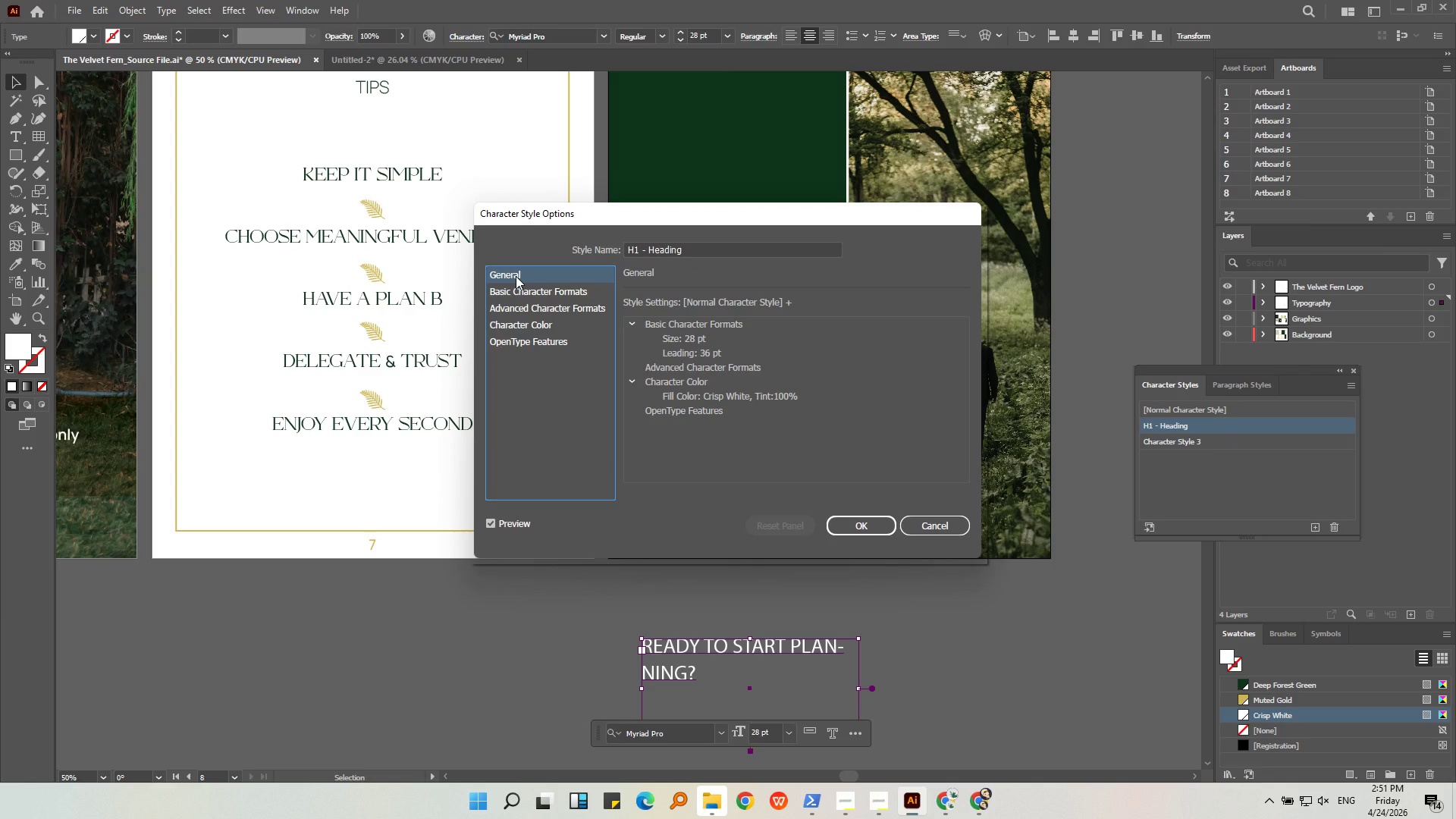 
left_click([516, 287])
 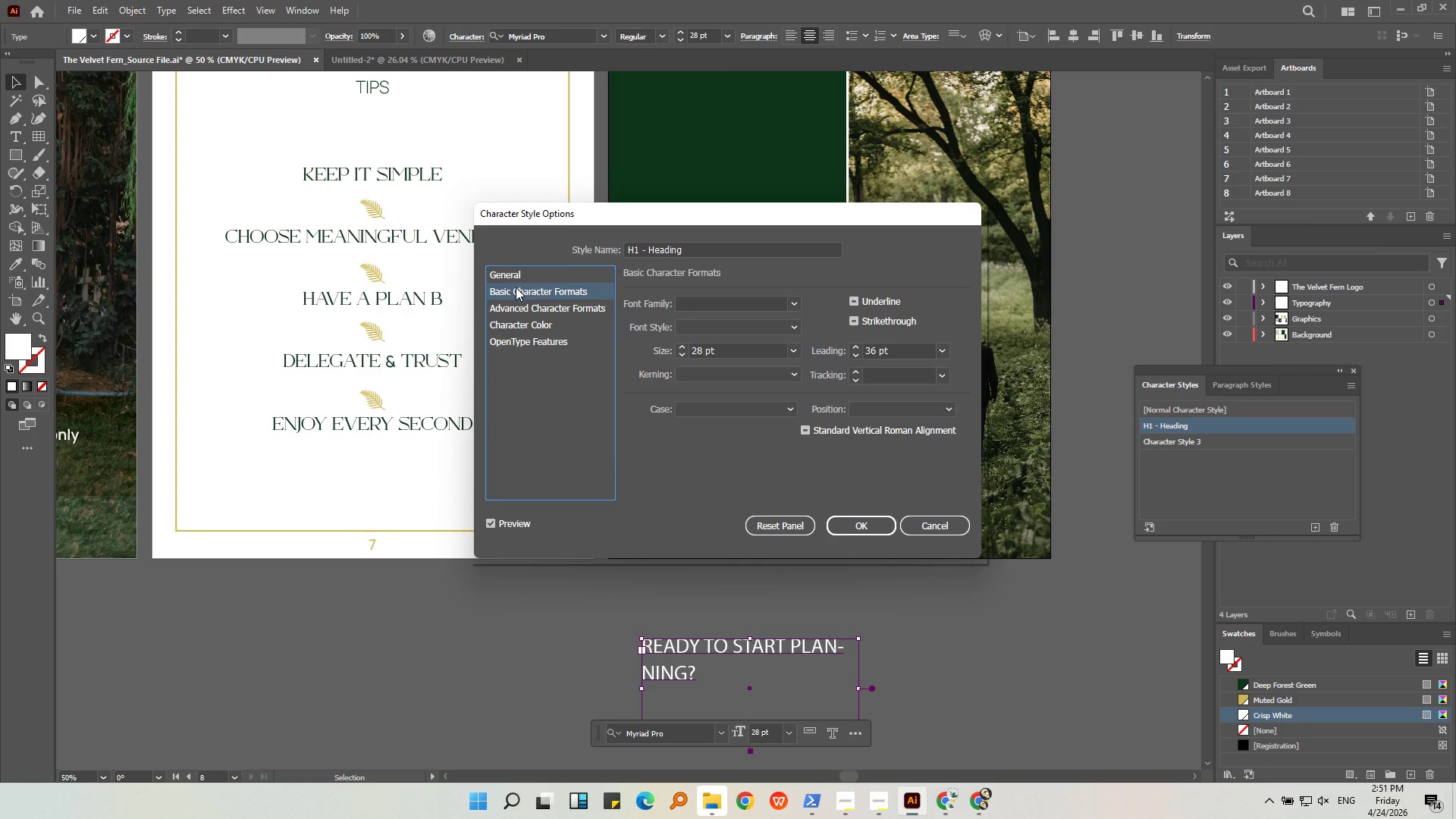 
left_click([516, 309])
 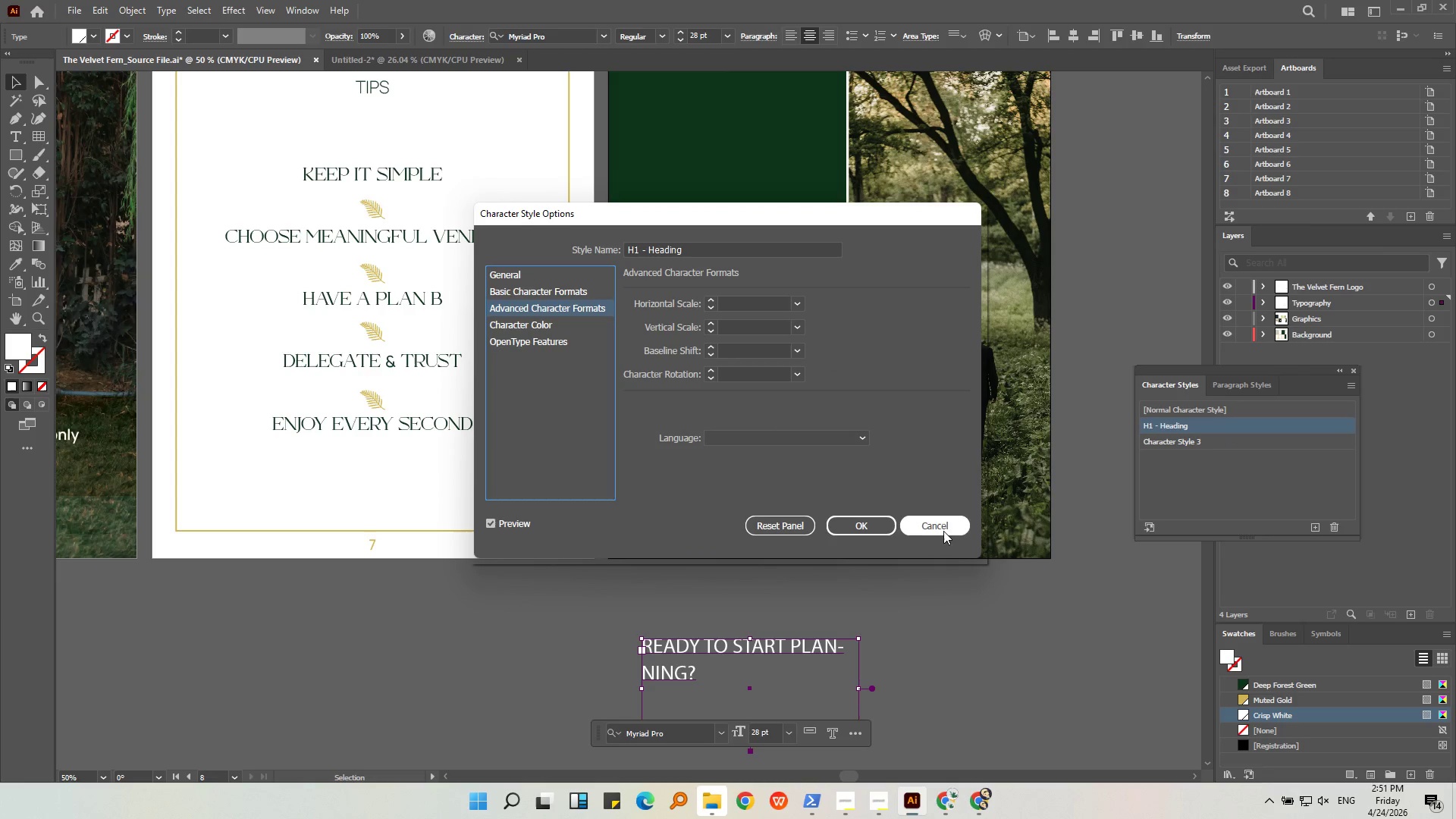 
double_click([962, 627])
 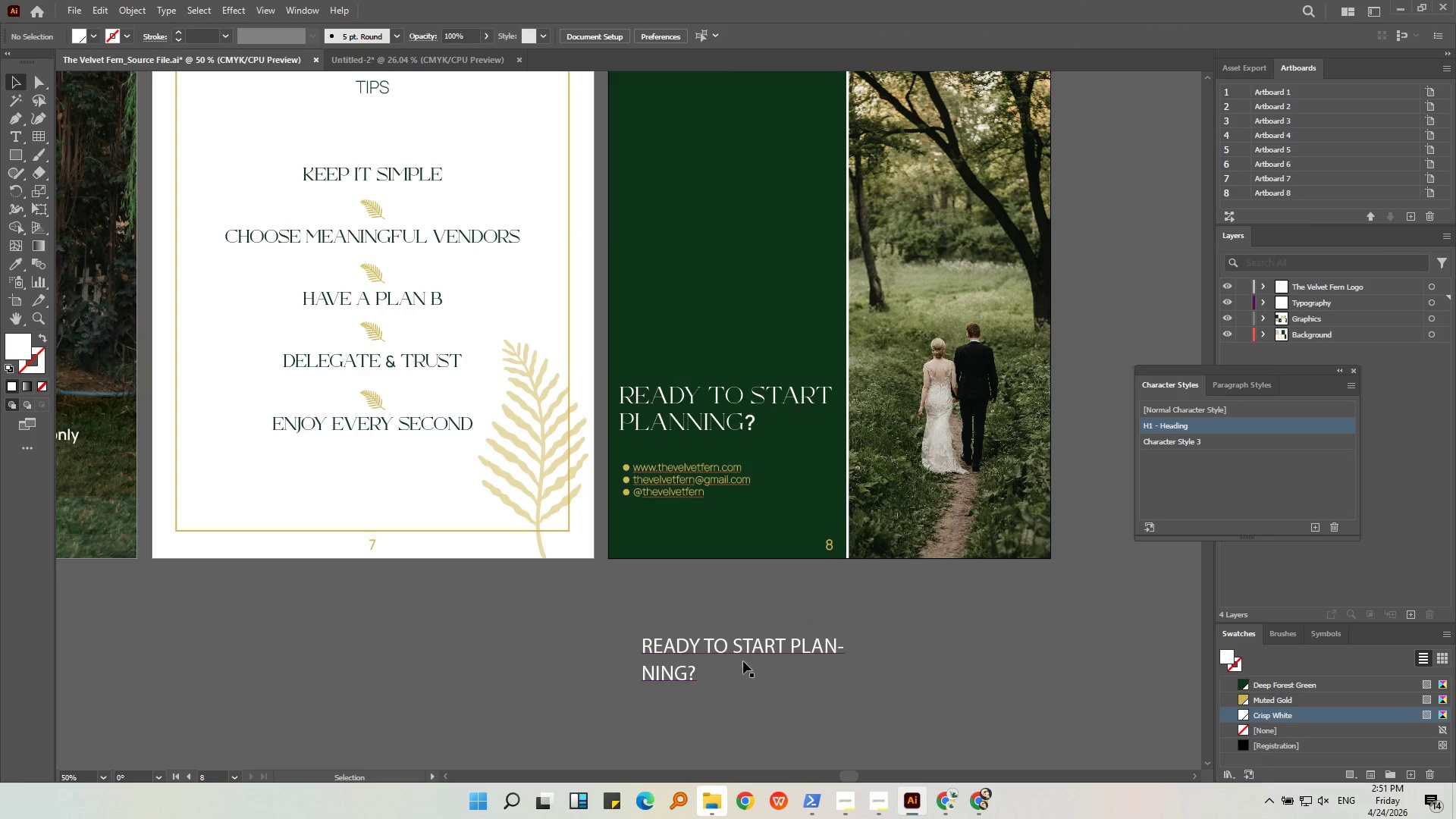 
left_click([746, 650])
 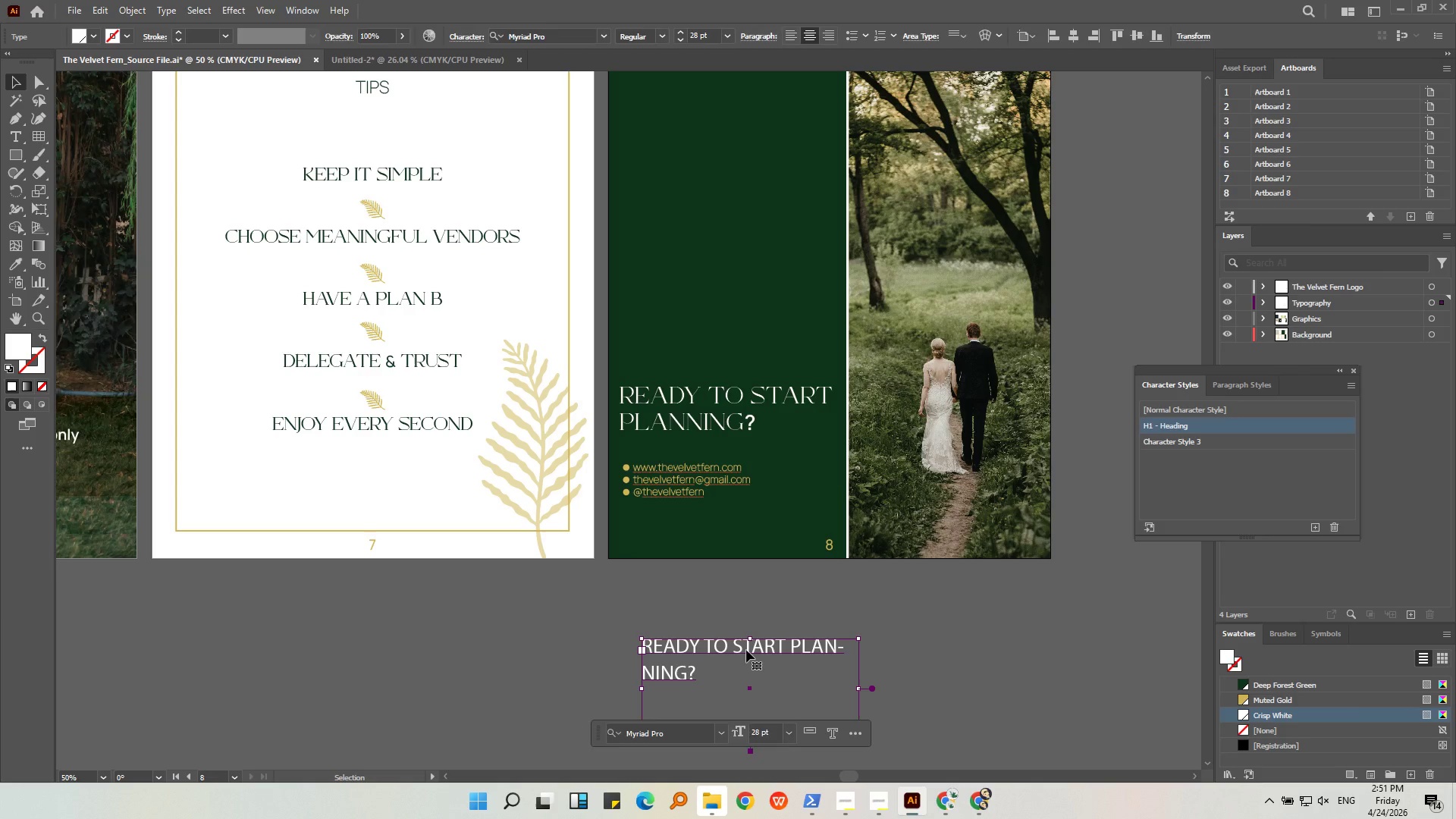 
key(Backspace)
 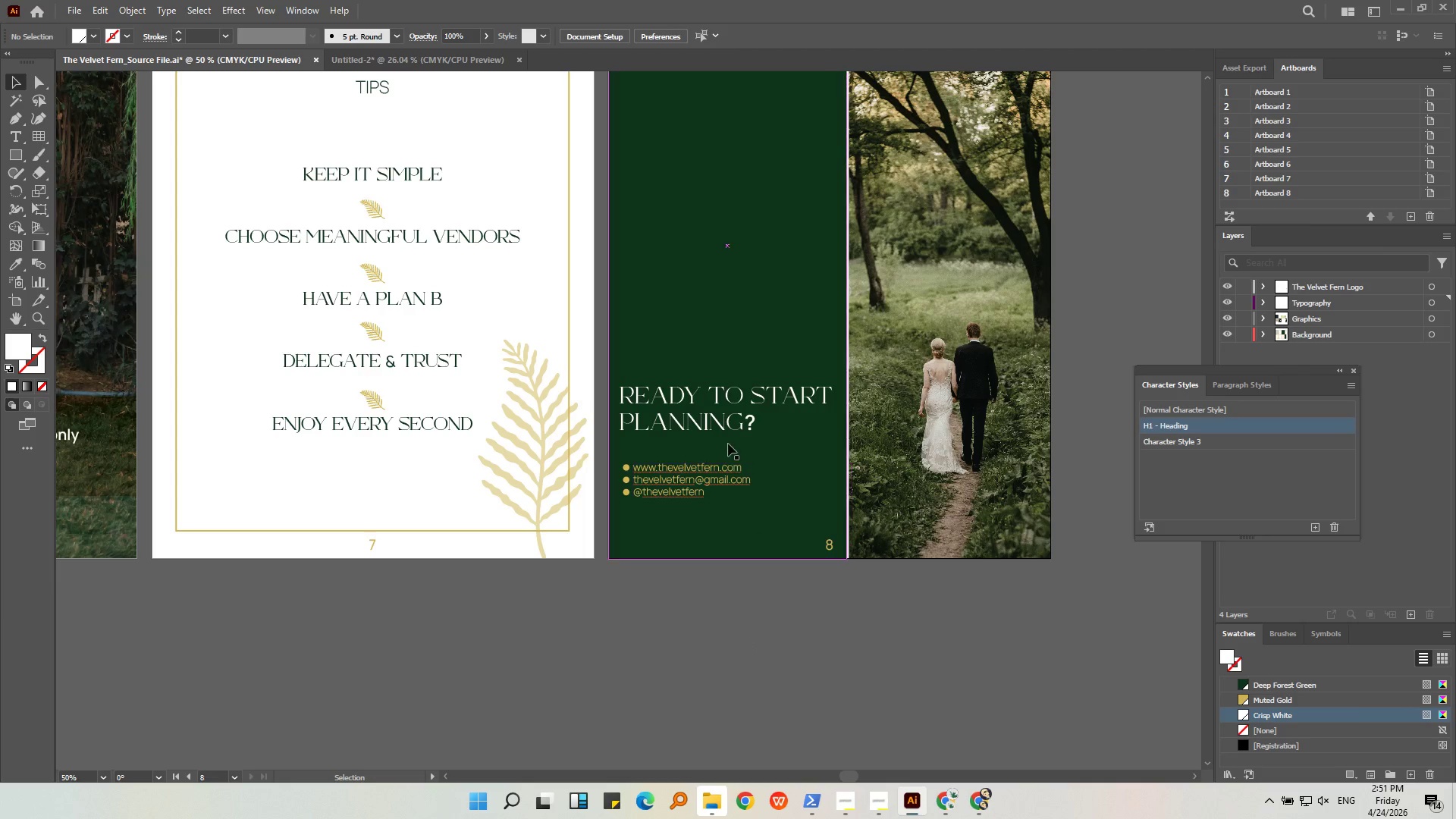 
double_click([728, 433])
 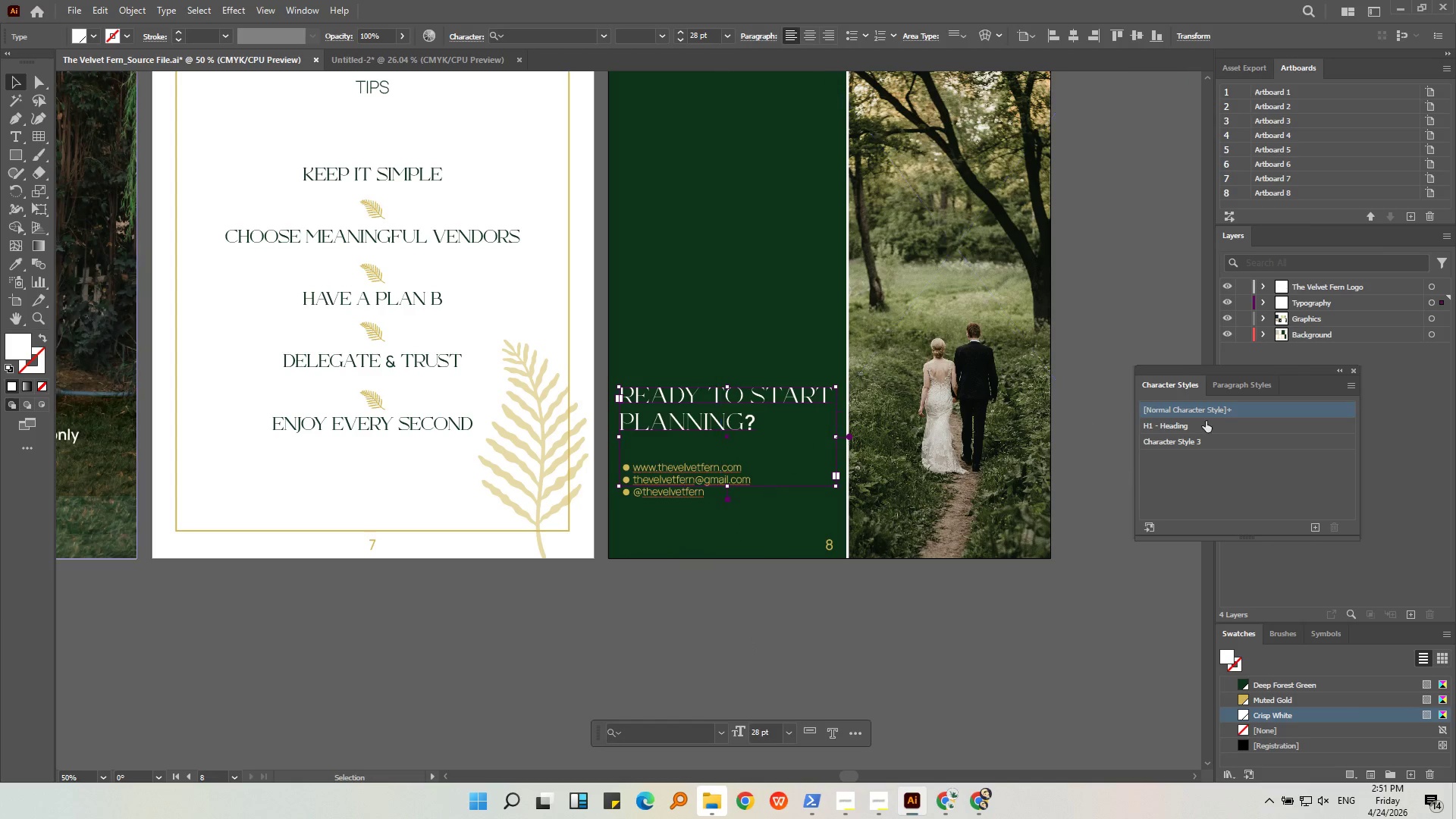 
left_click([1207, 405])
 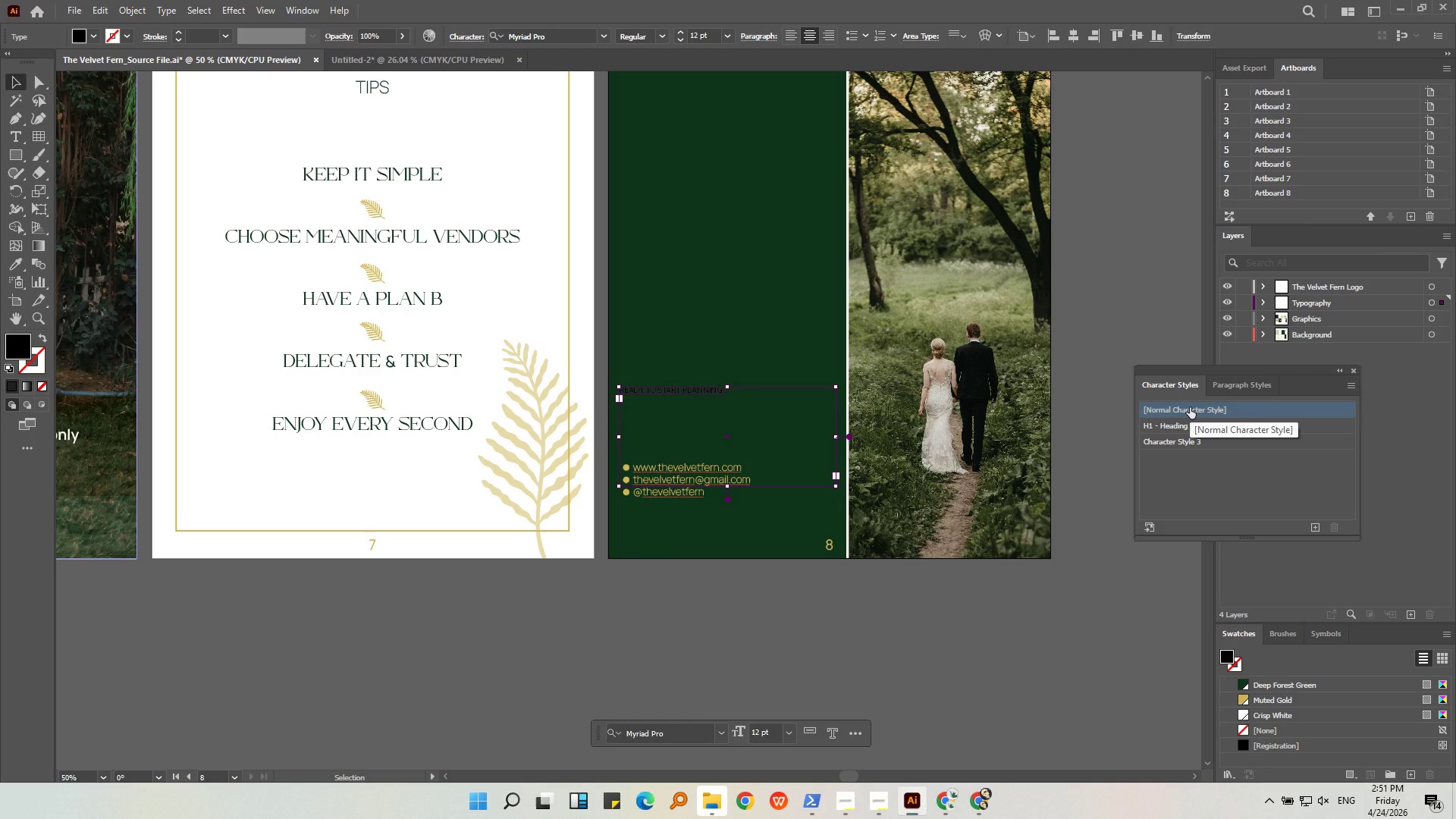 
key(Control+ControlLeft)
 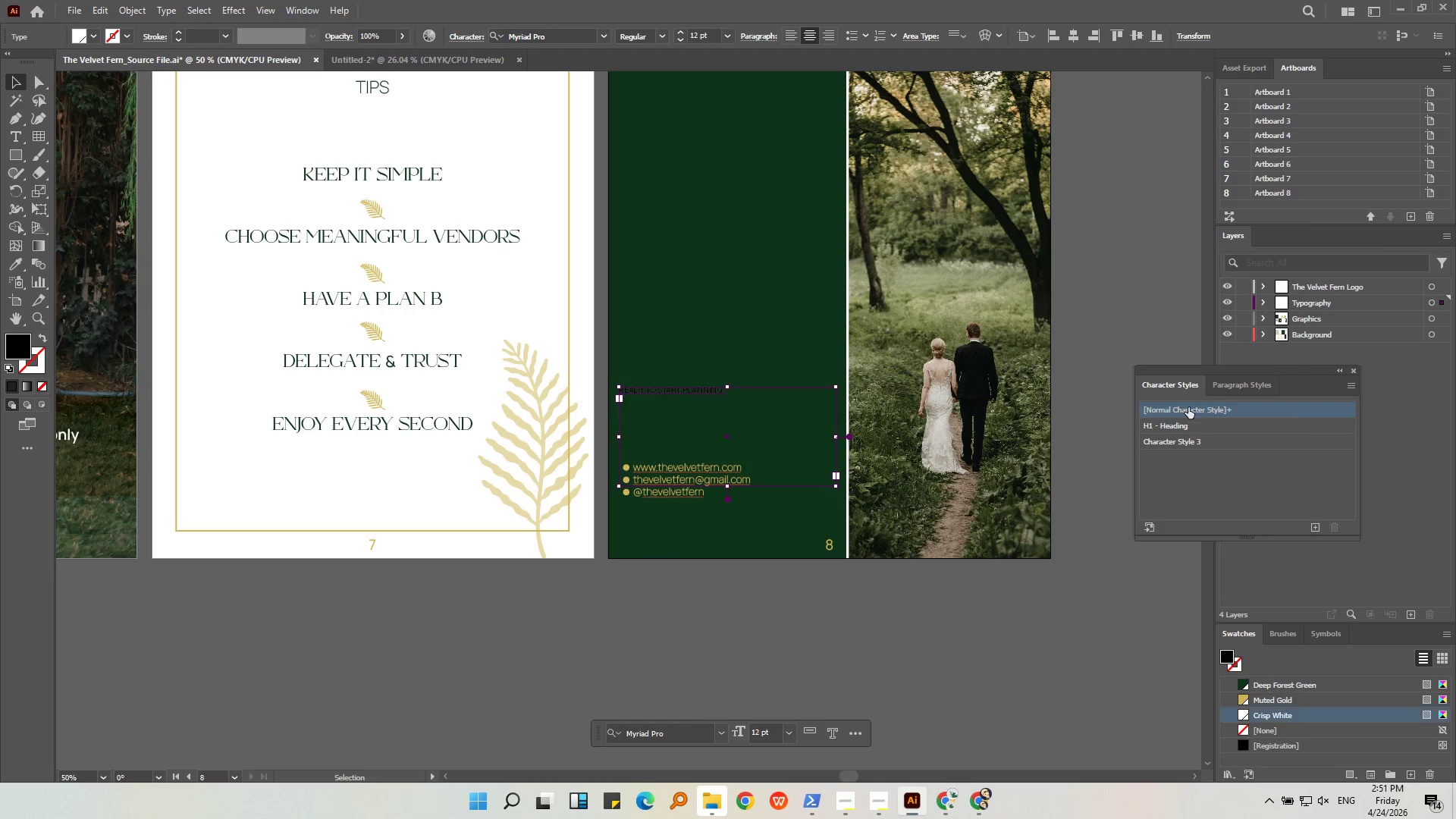 
key(Control+Z)
 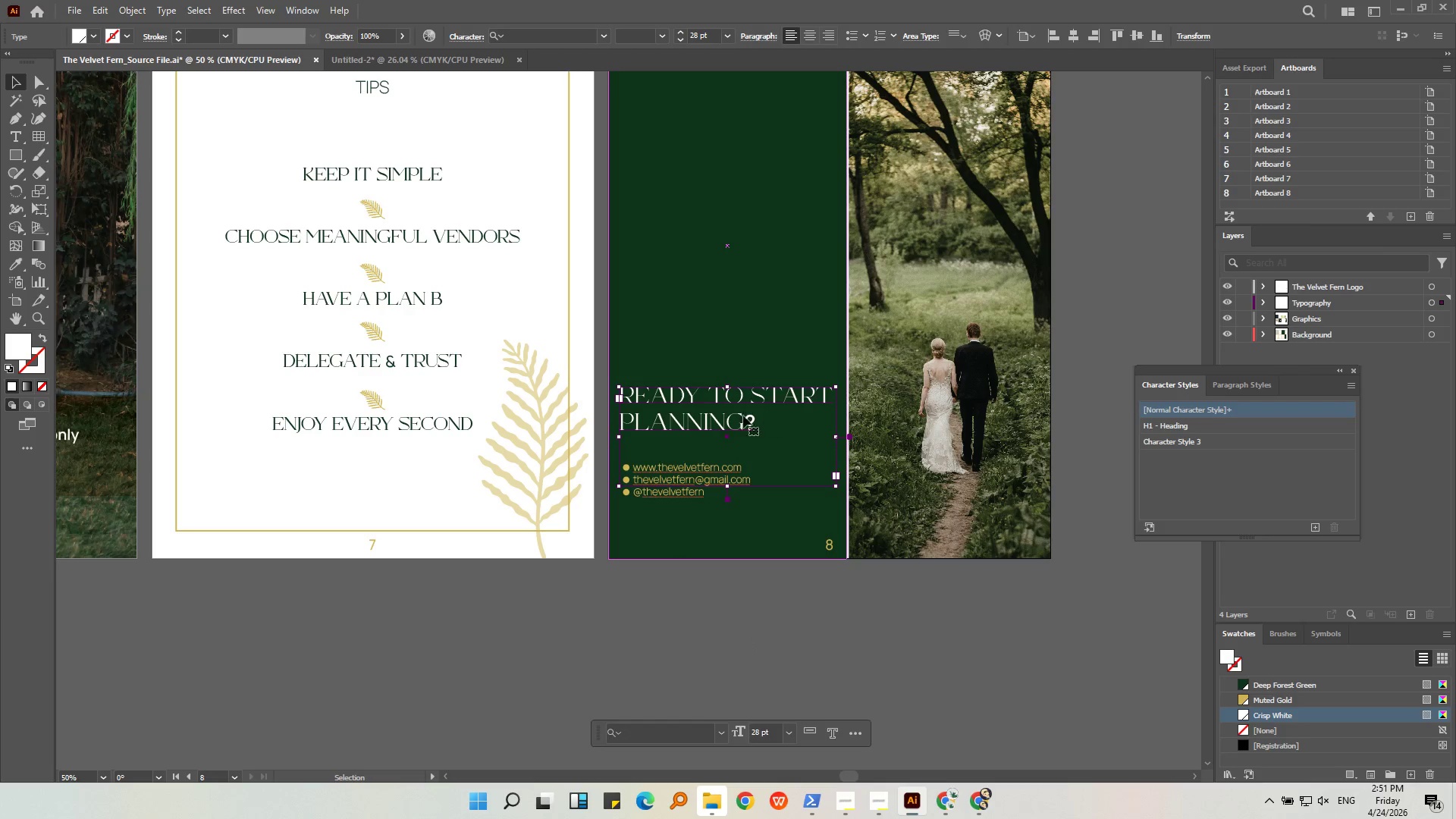 
right_click([741, 414])
 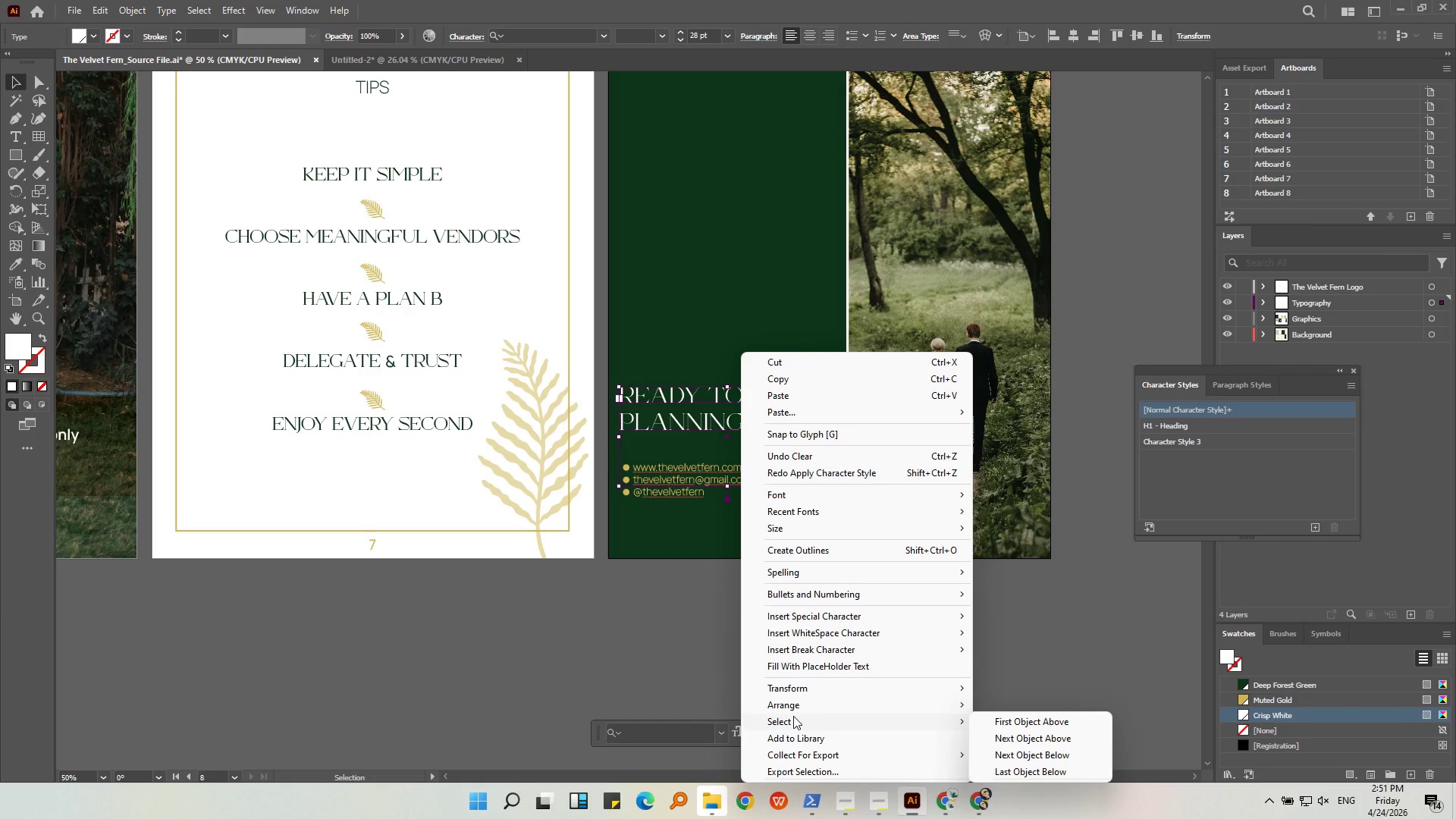 
left_click([1072, 590])
 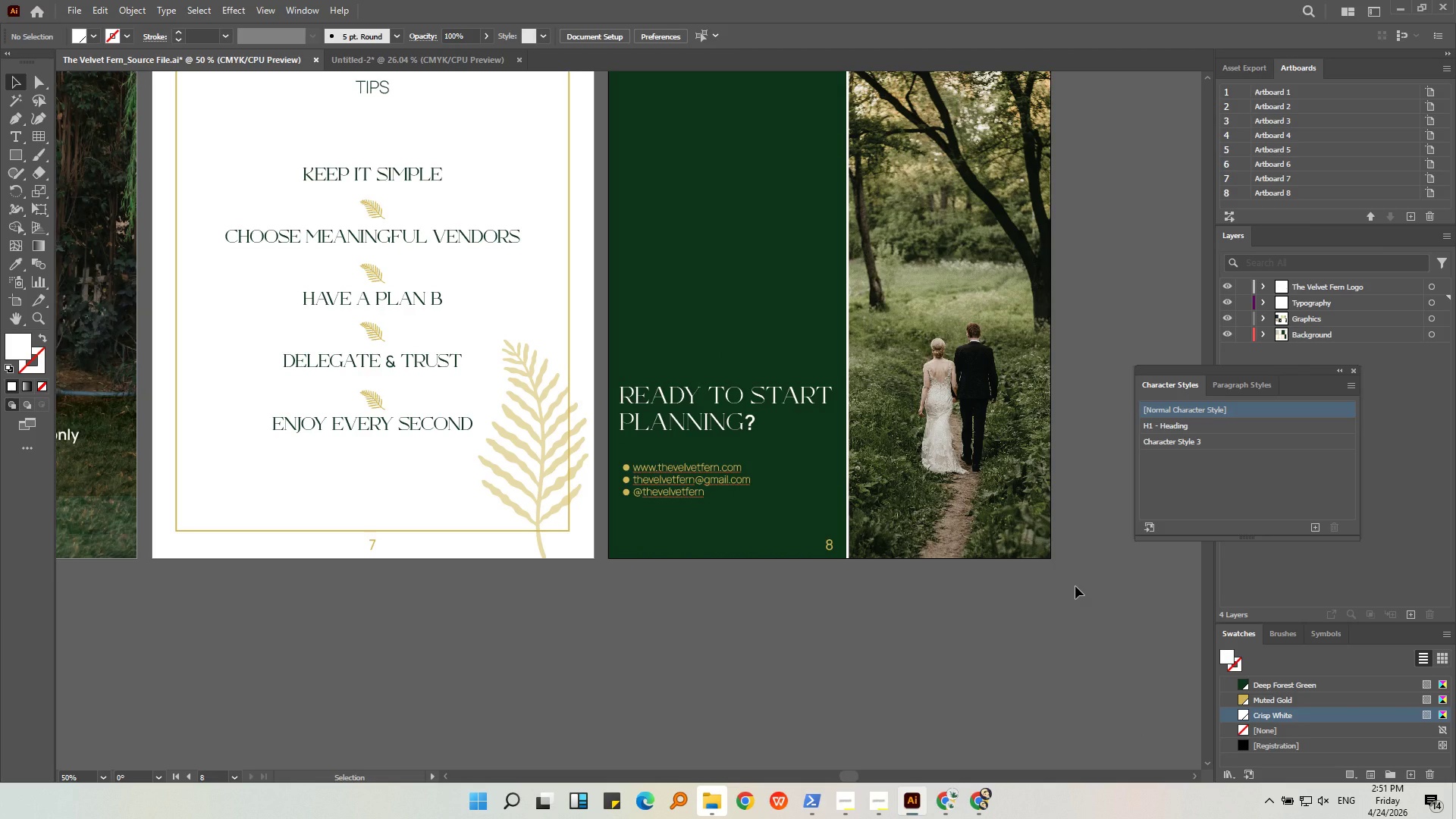 
wait(14.09)
 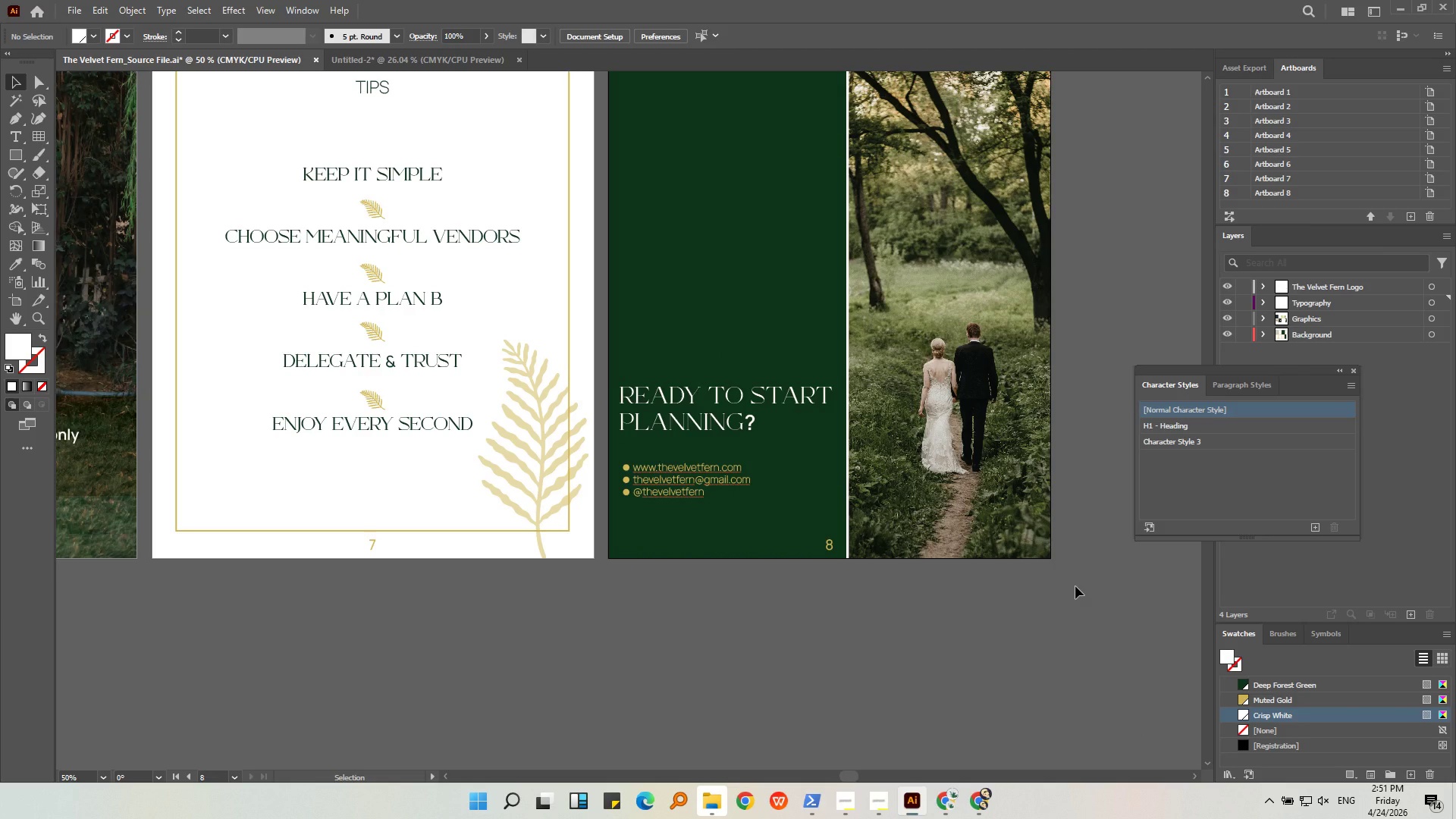 
left_click([1315, 531])
 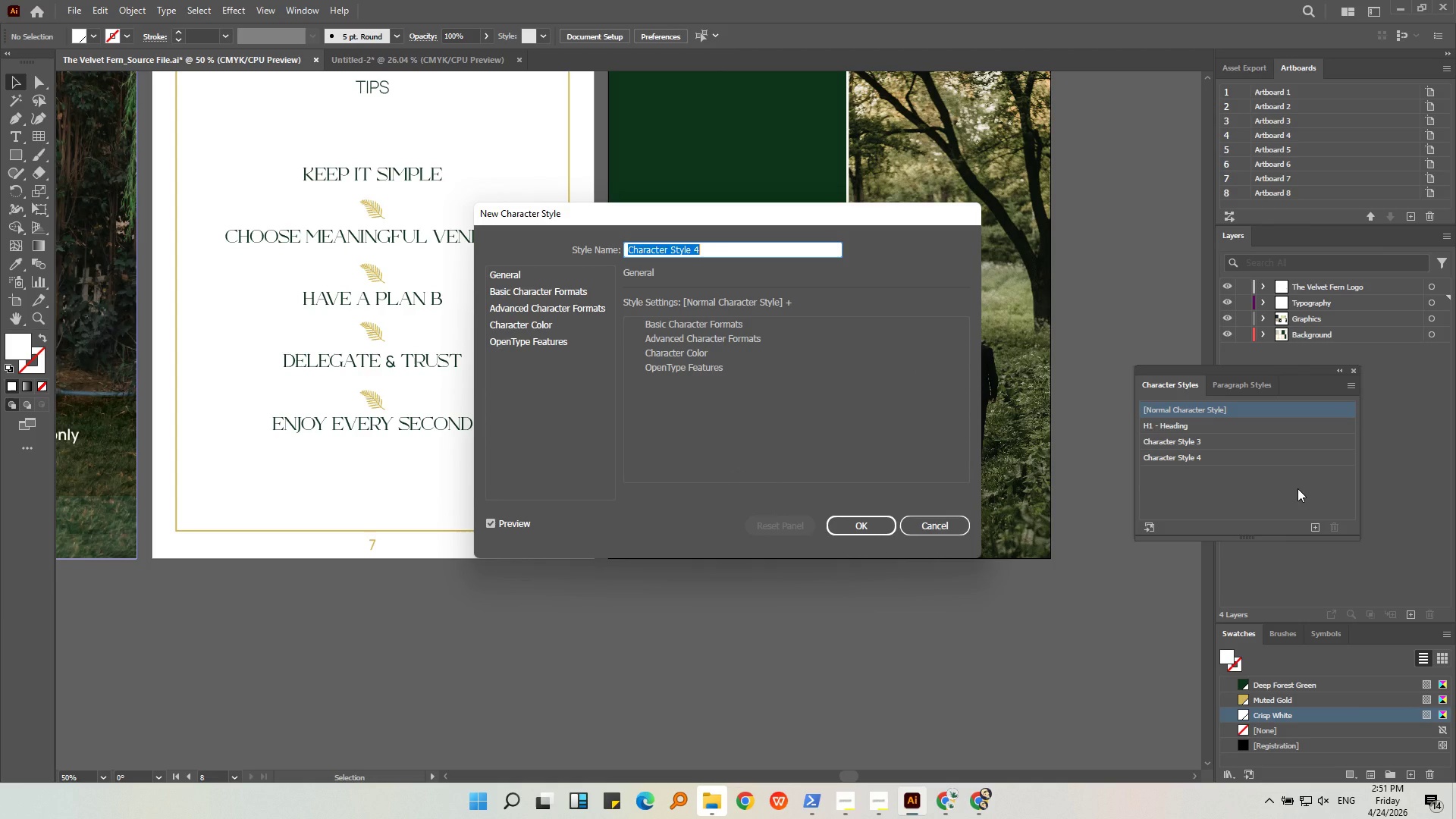 
wait(13.11)
 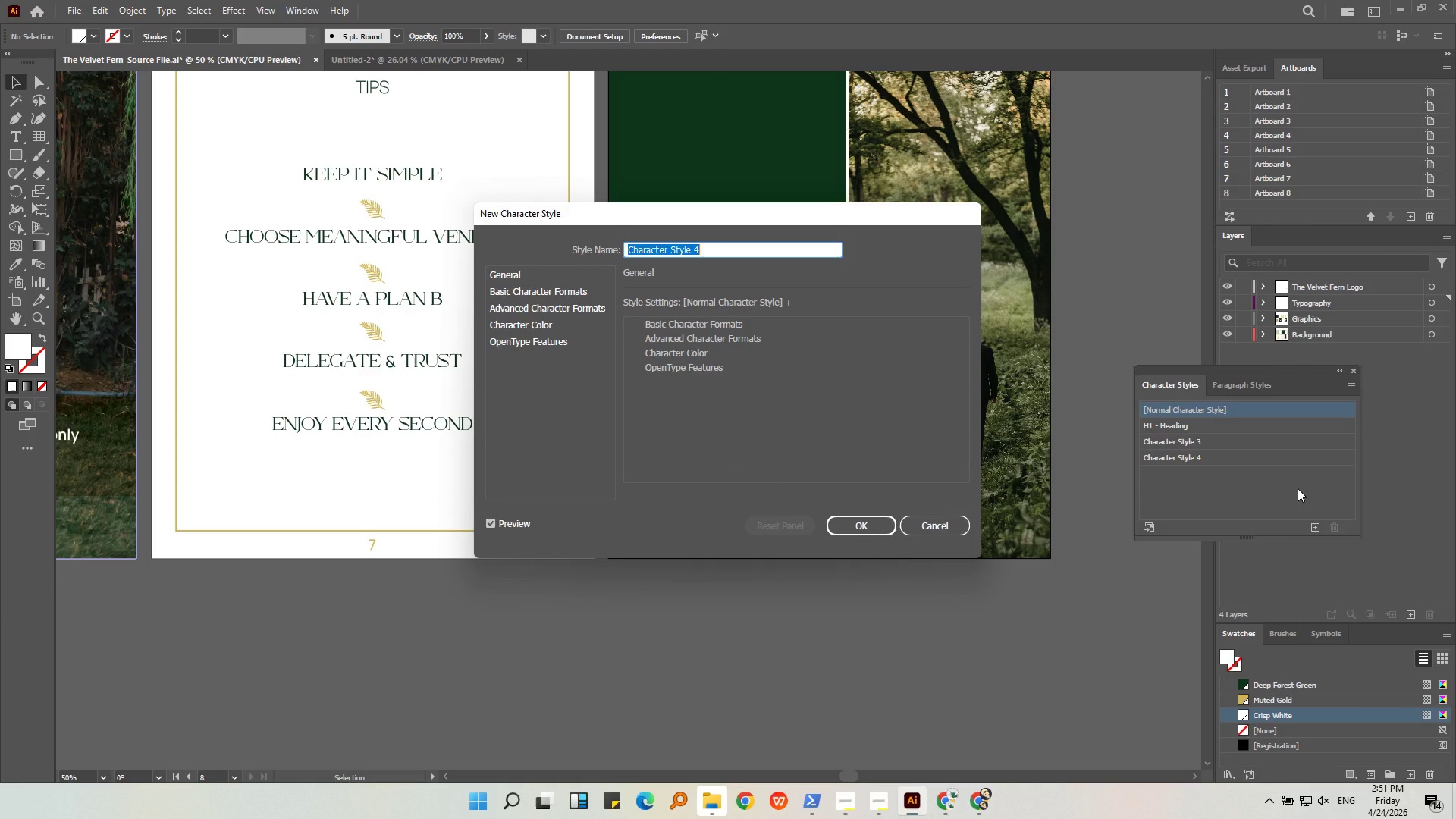 
left_click([544, 281])
 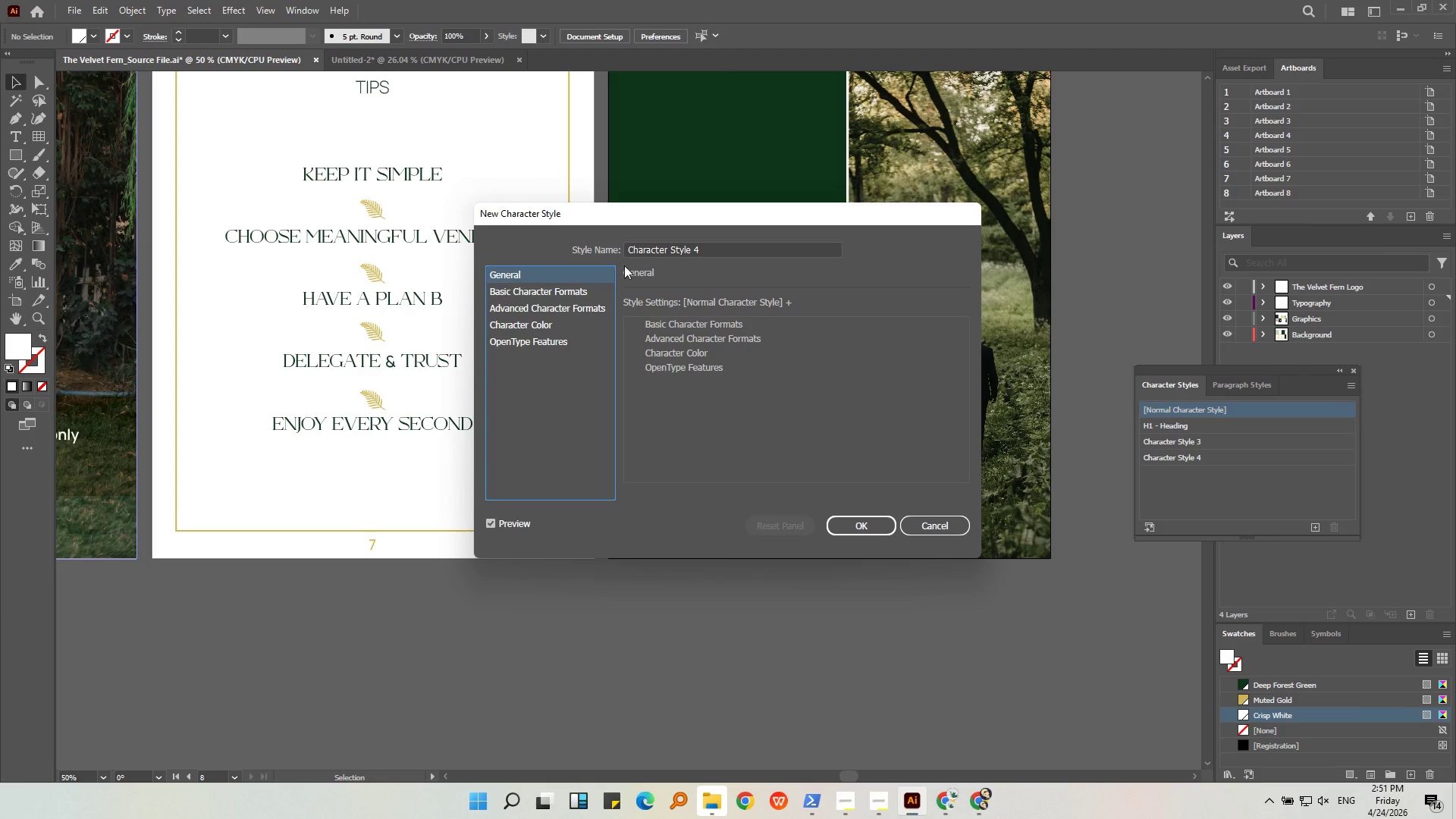 
left_click([652, 253])
 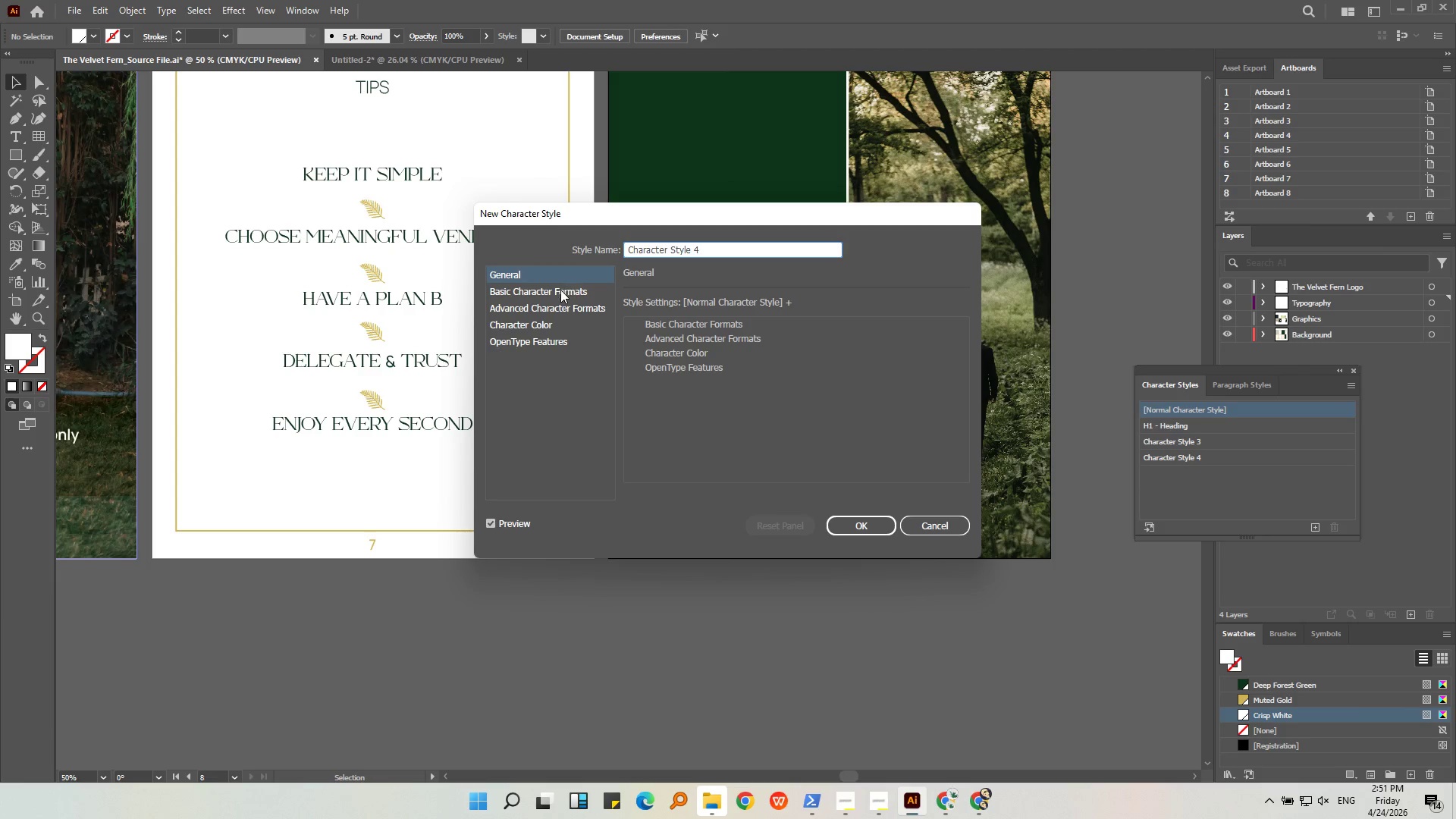 
left_click([558, 293])
 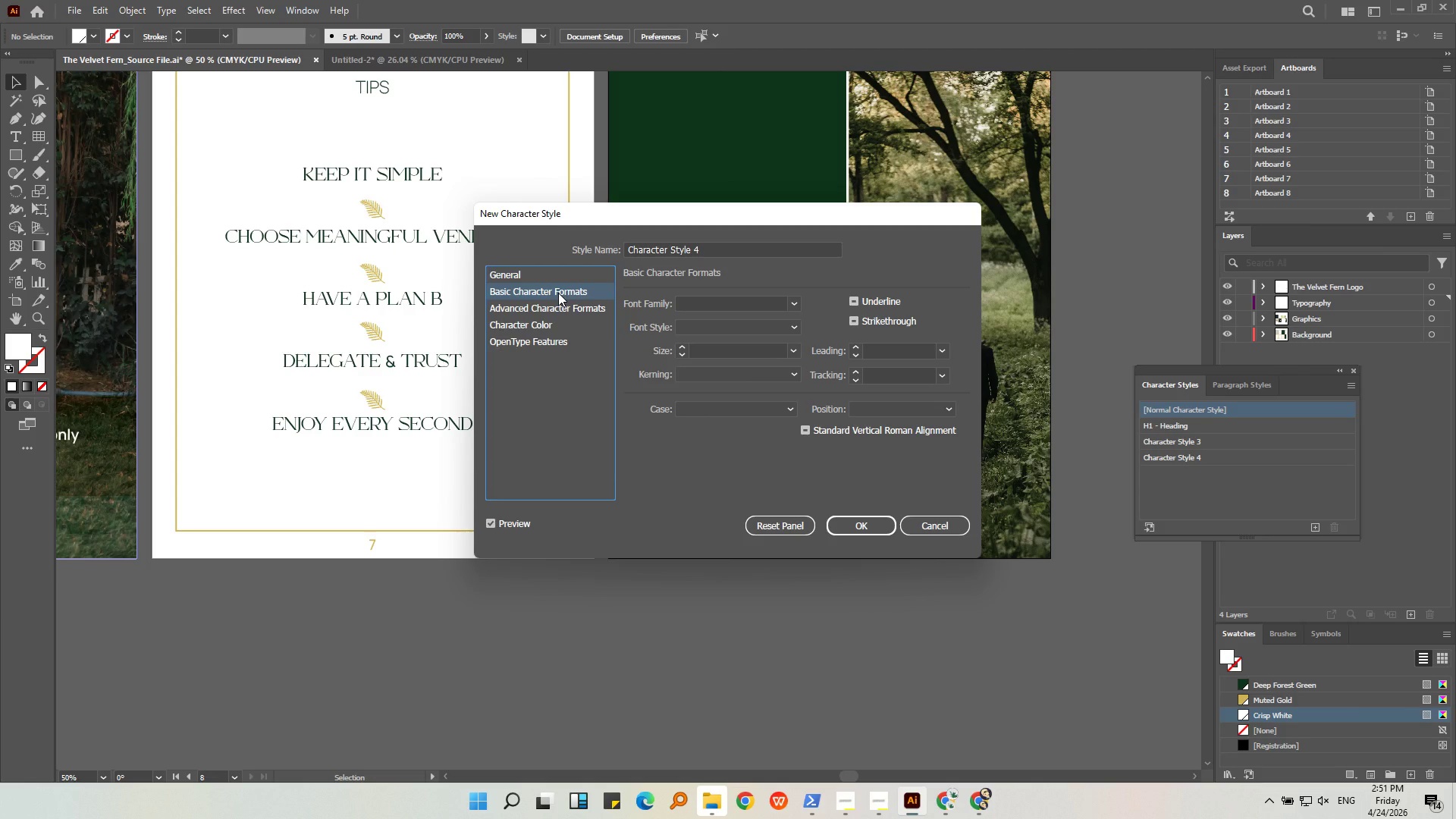 
left_click([555, 310])
 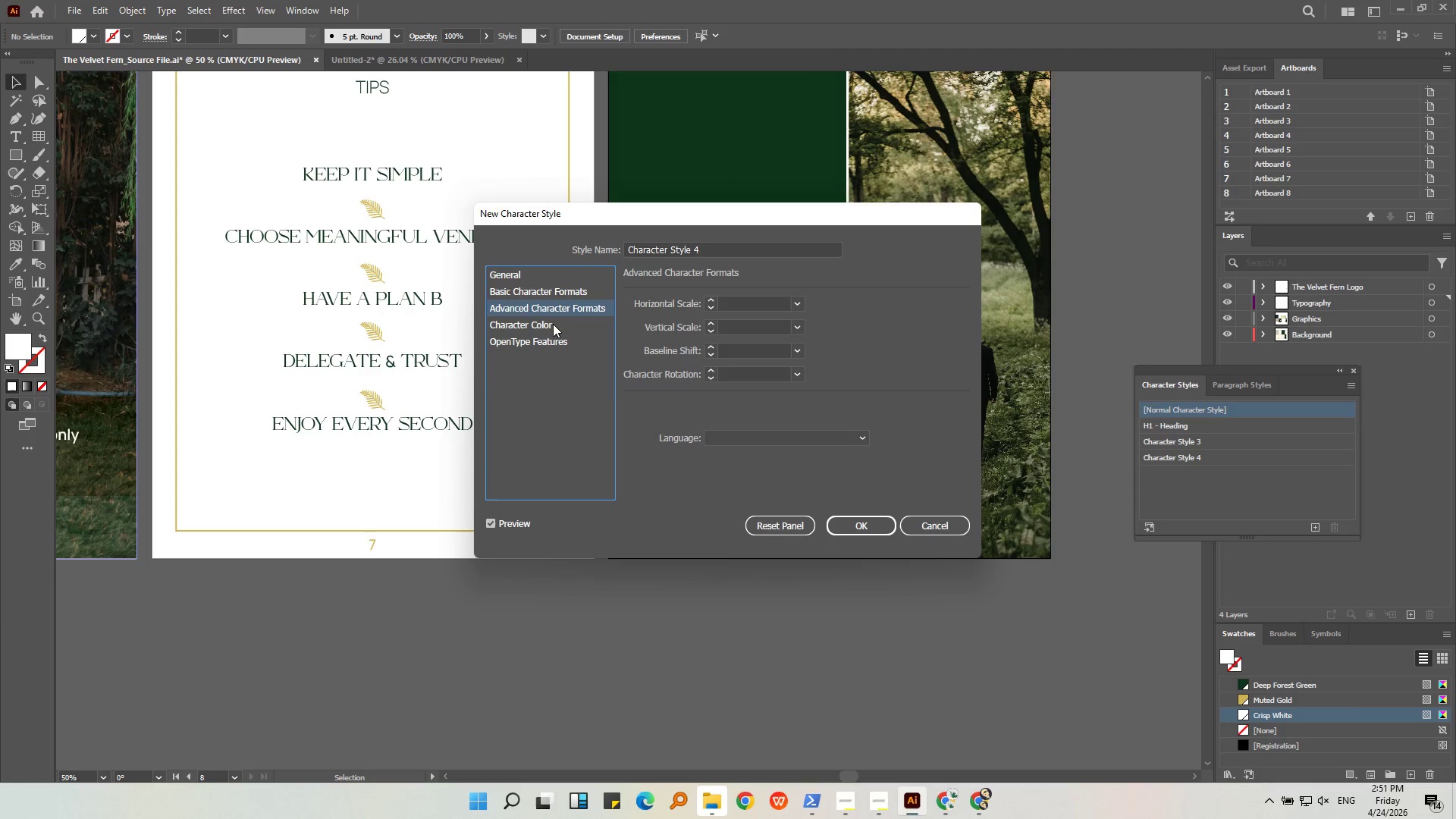 
left_click([553, 325])
 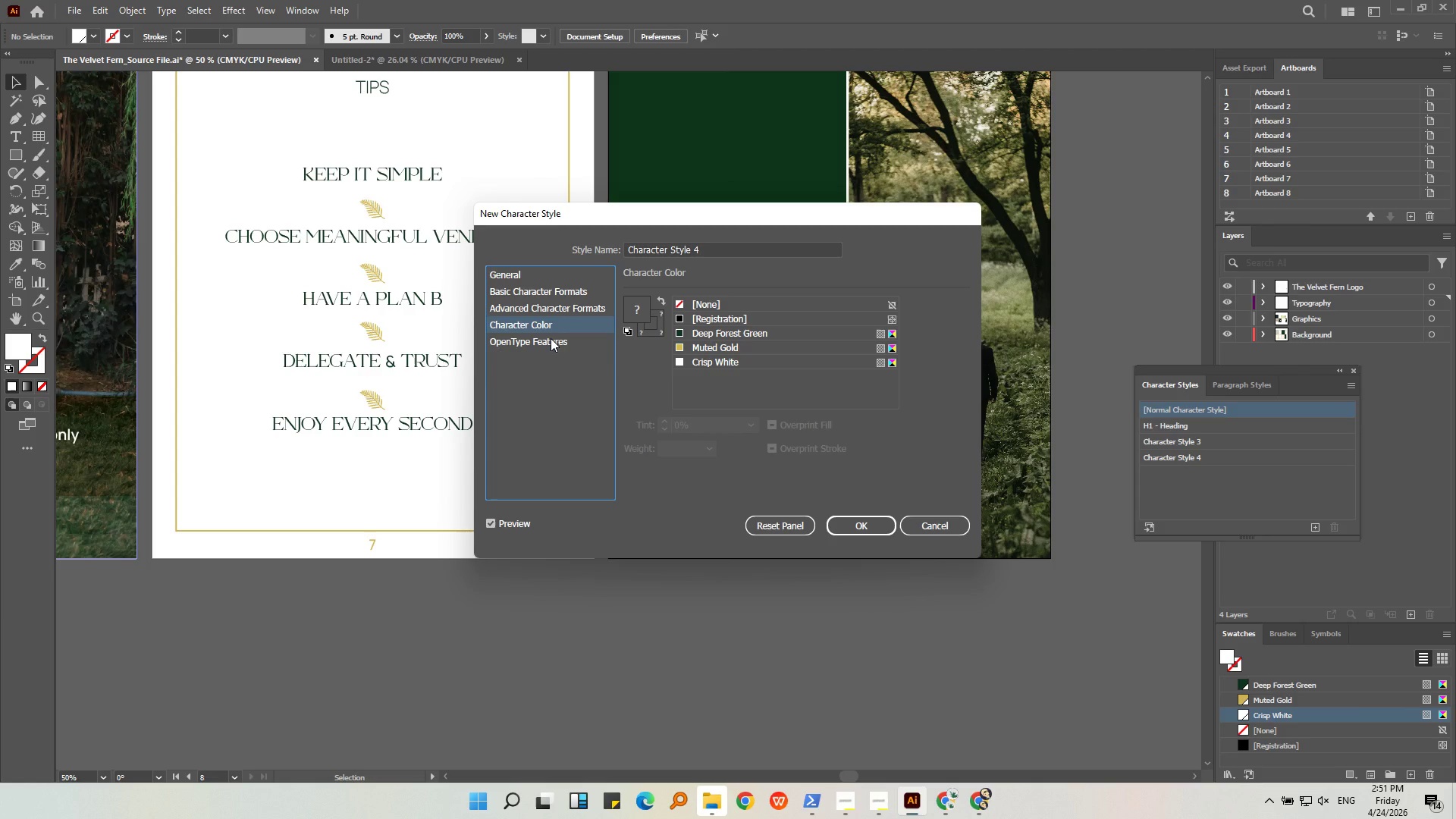 
left_click([551, 338])
 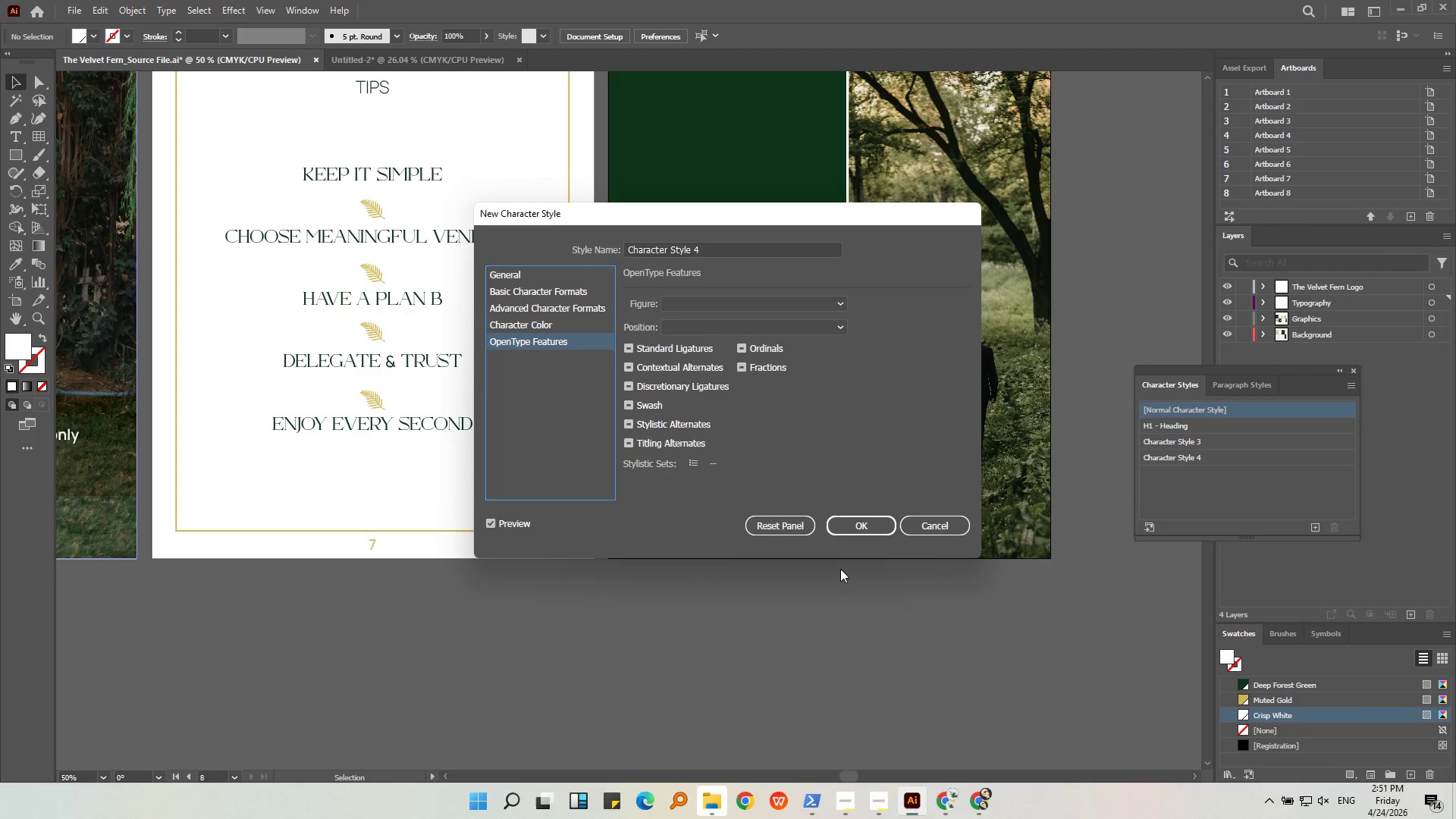 
left_click([802, 530])
 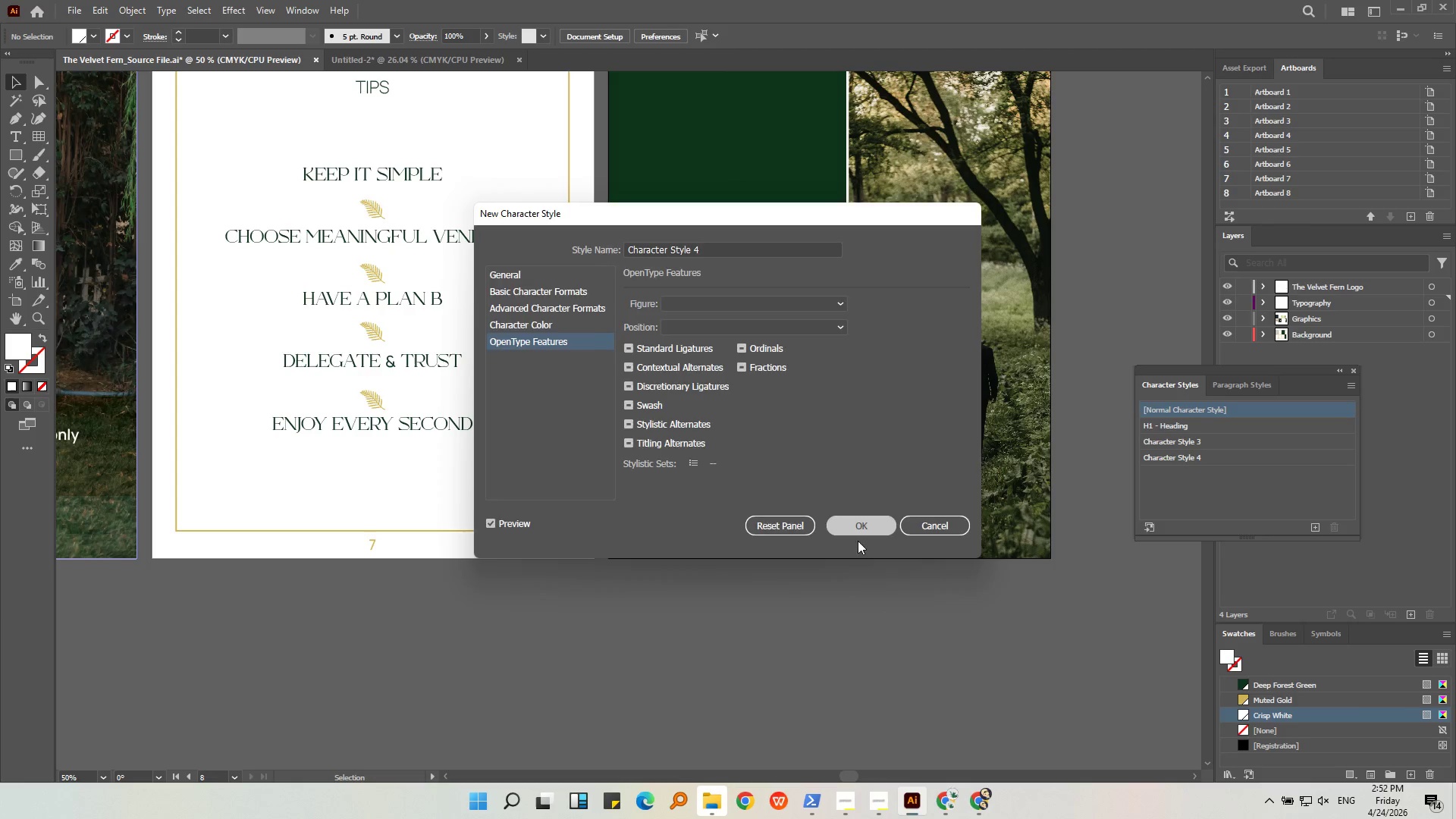 
double_click([842, 623])
 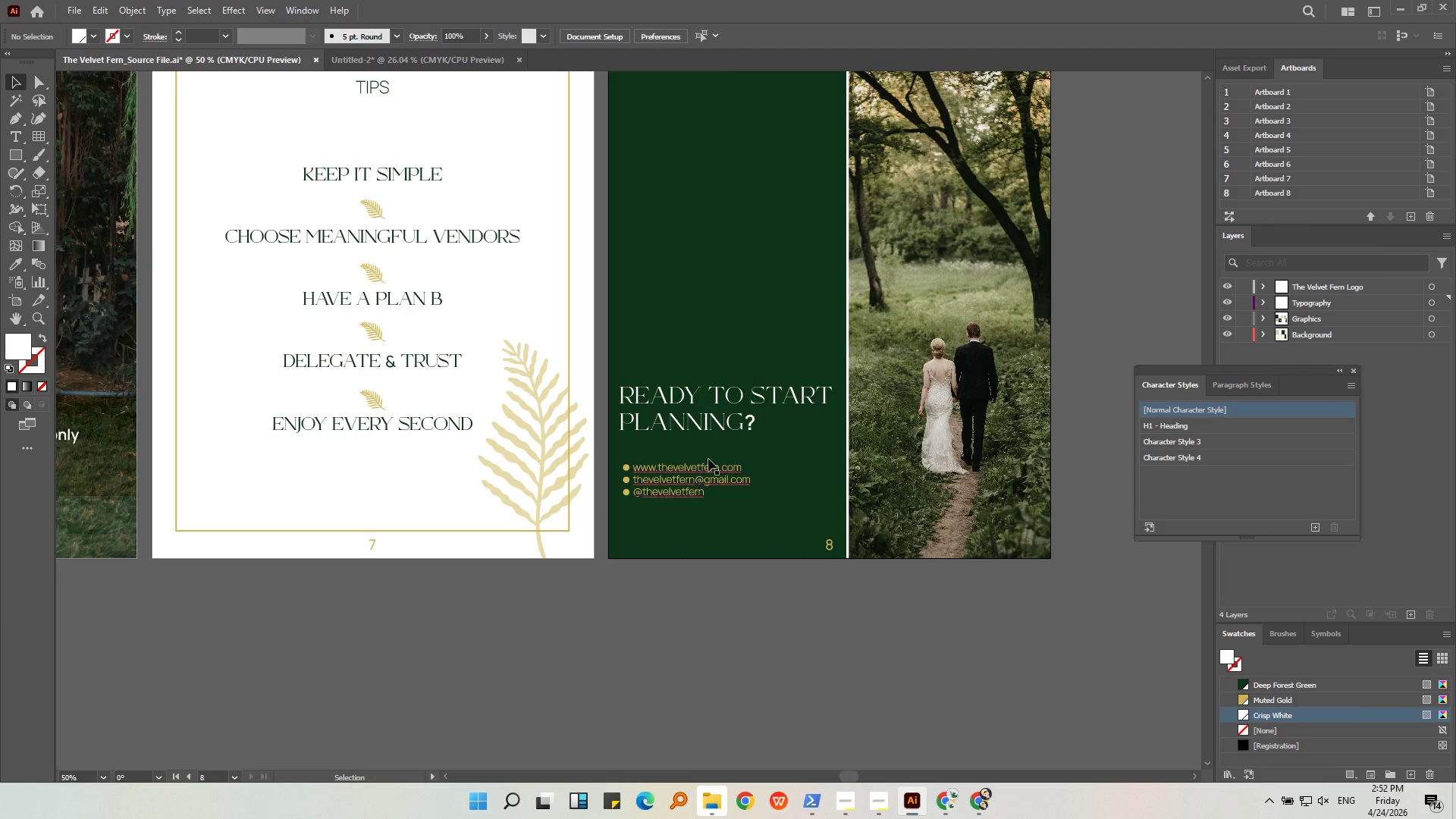 
left_click([726, 410])
 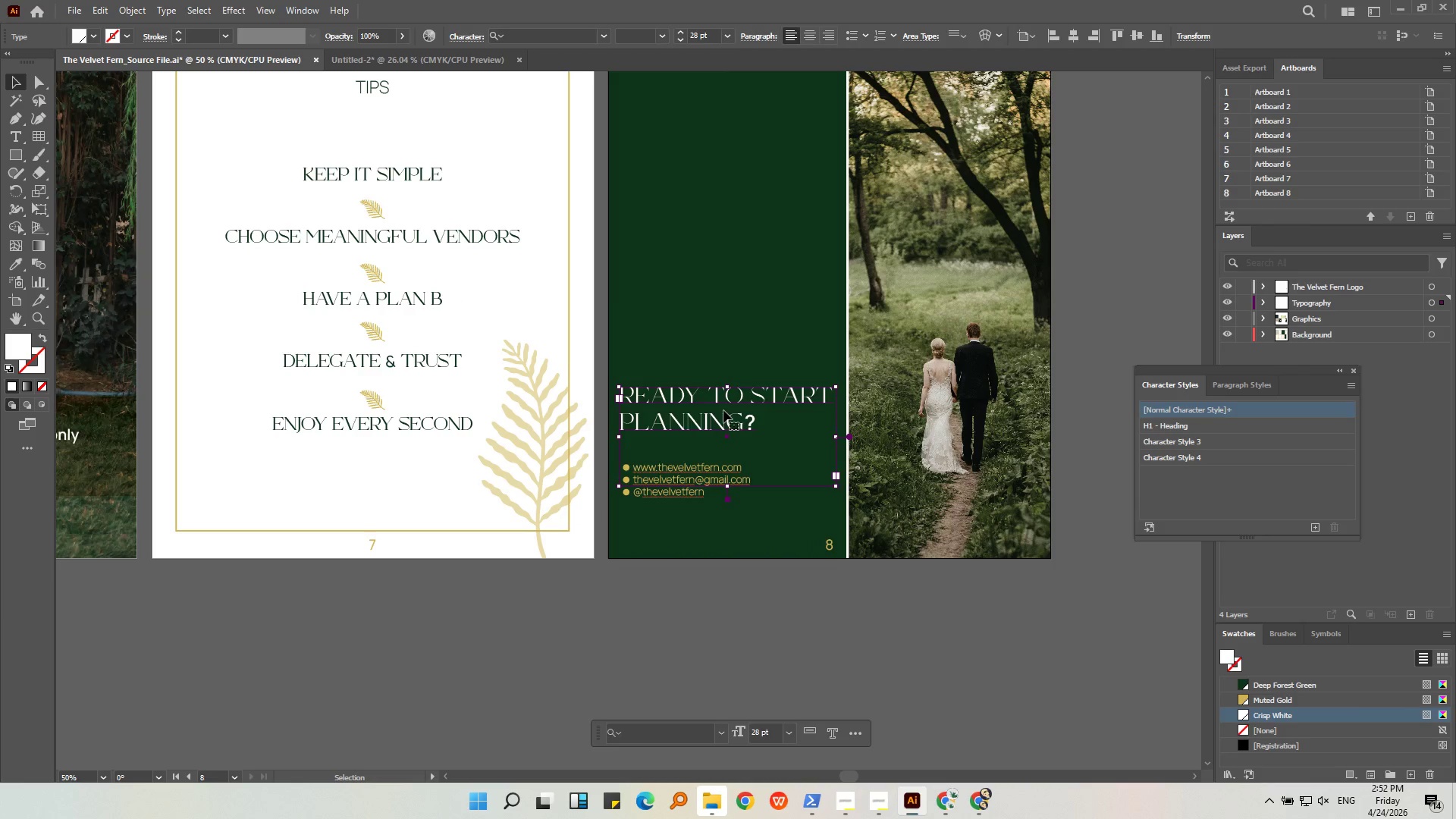 
right_click([723, 410])
 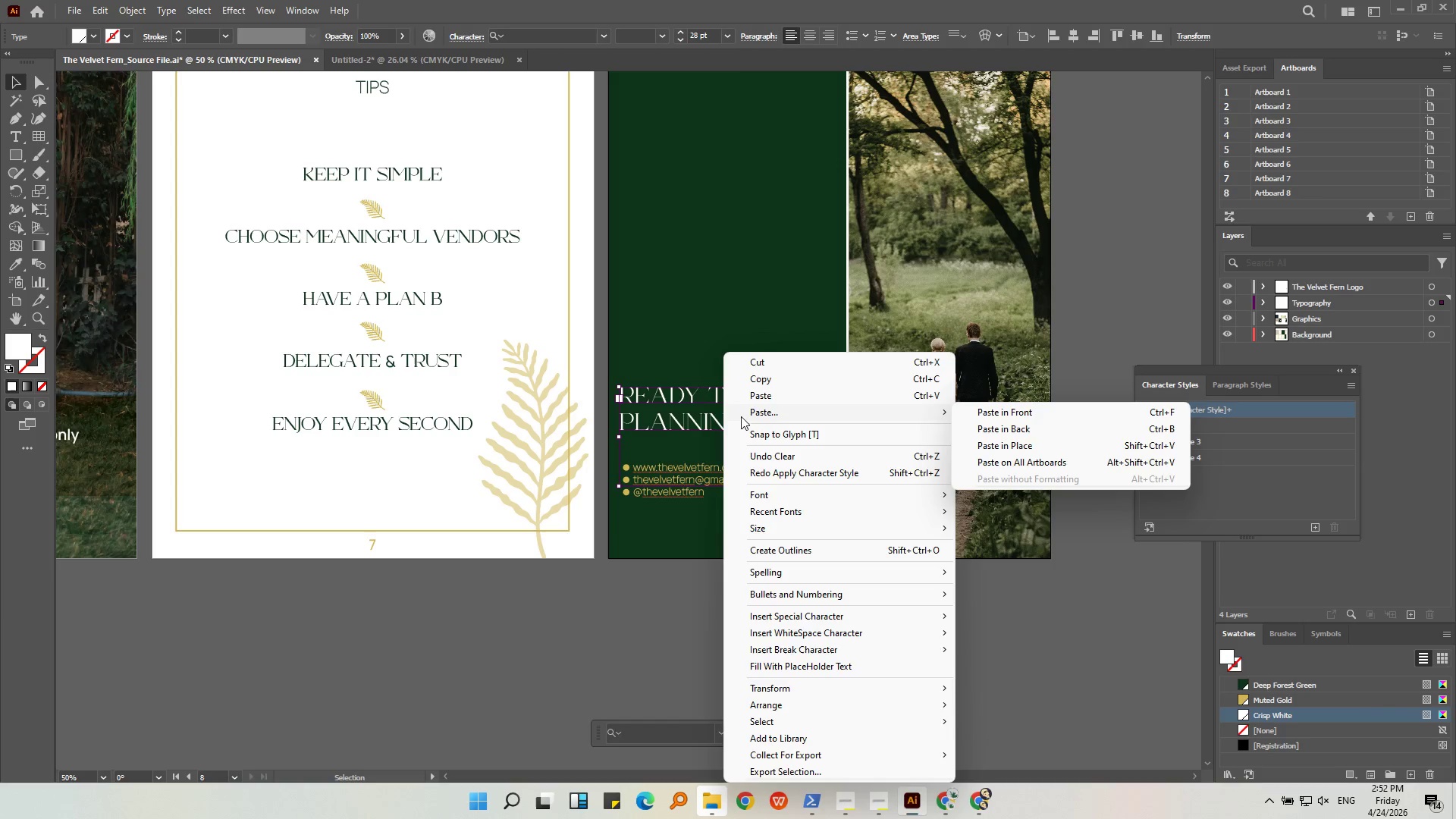 
mouse_move([899, 552])
 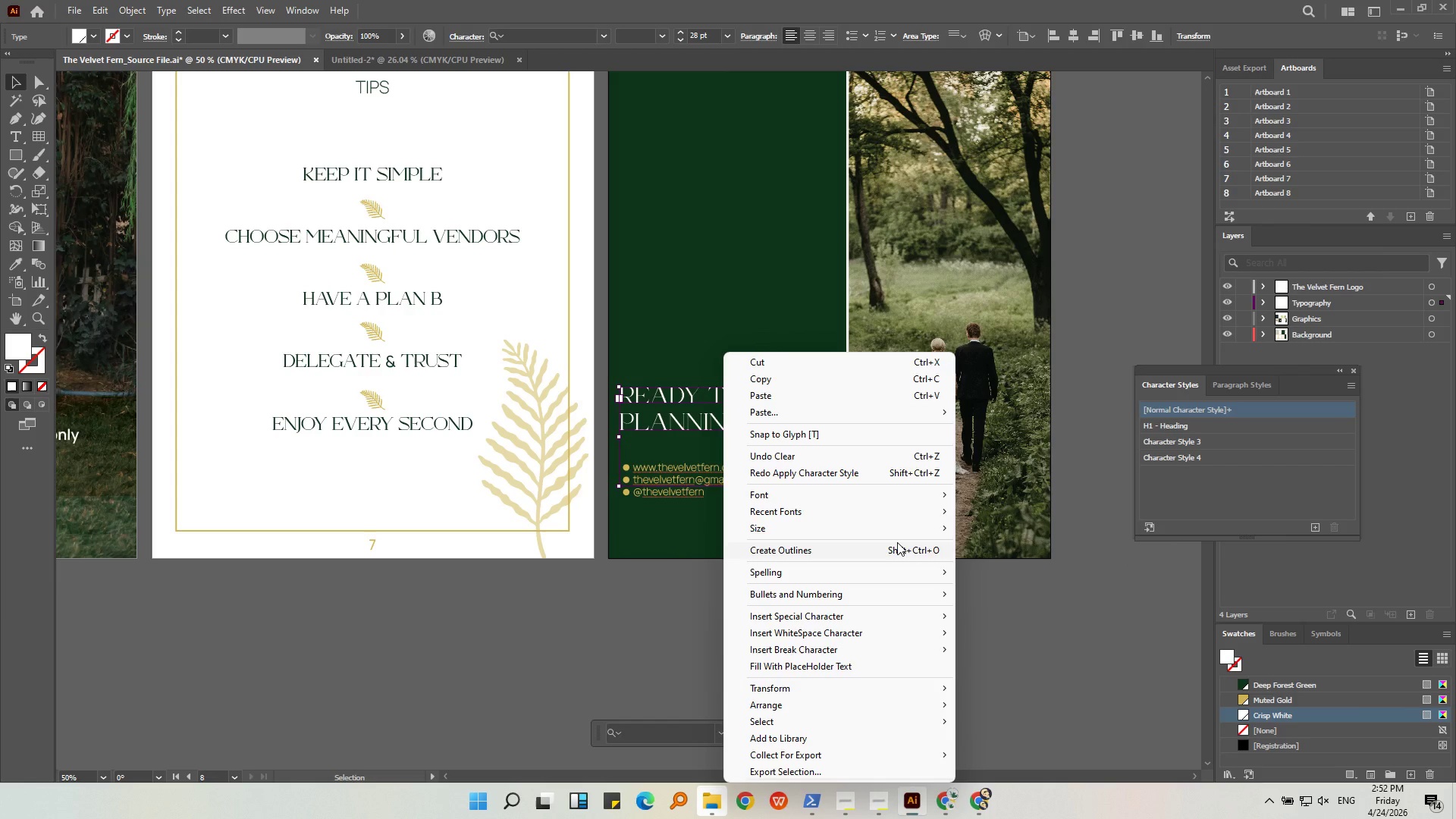 
wait(6.49)
 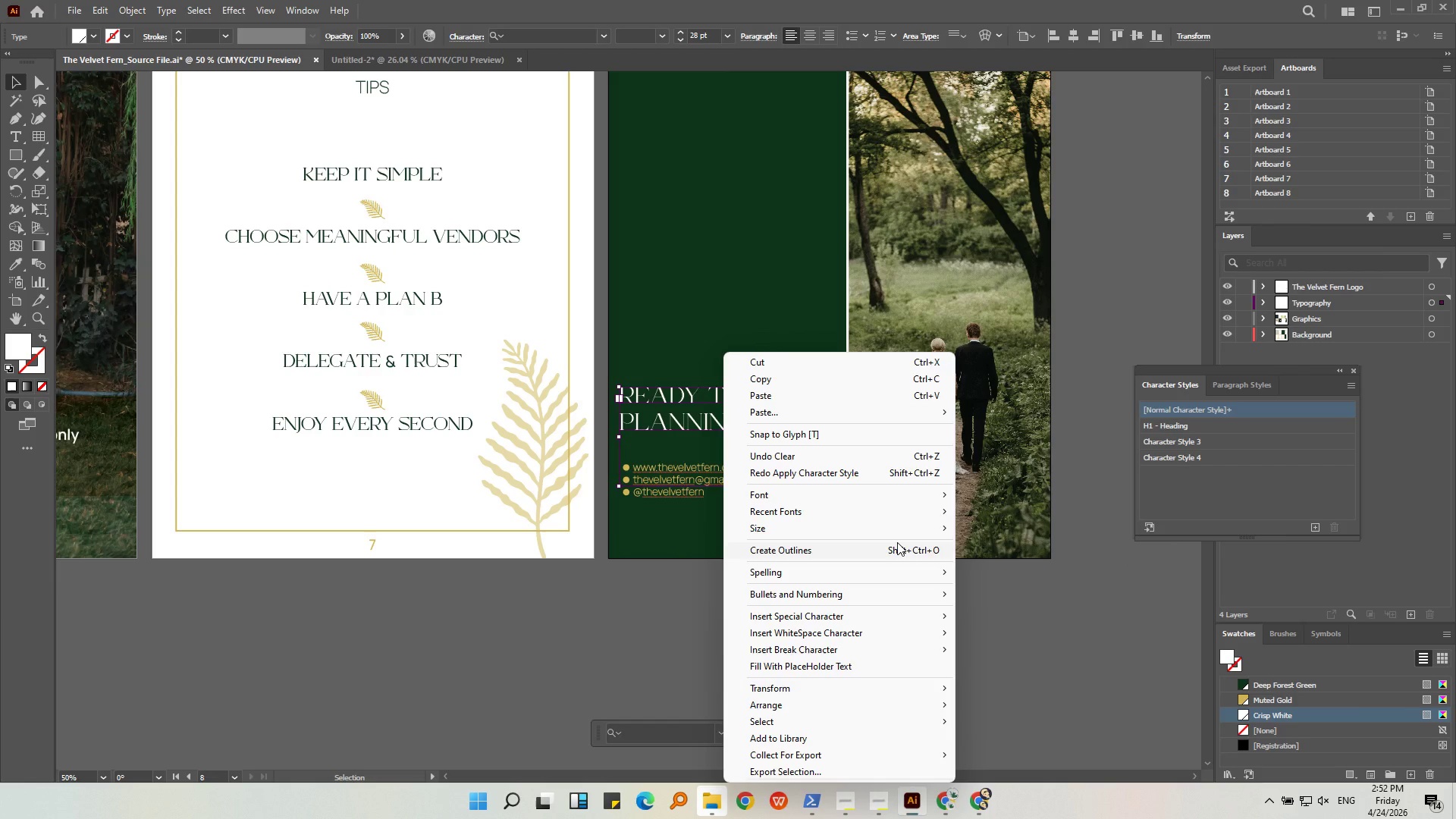 
left_click([1098, 651])
 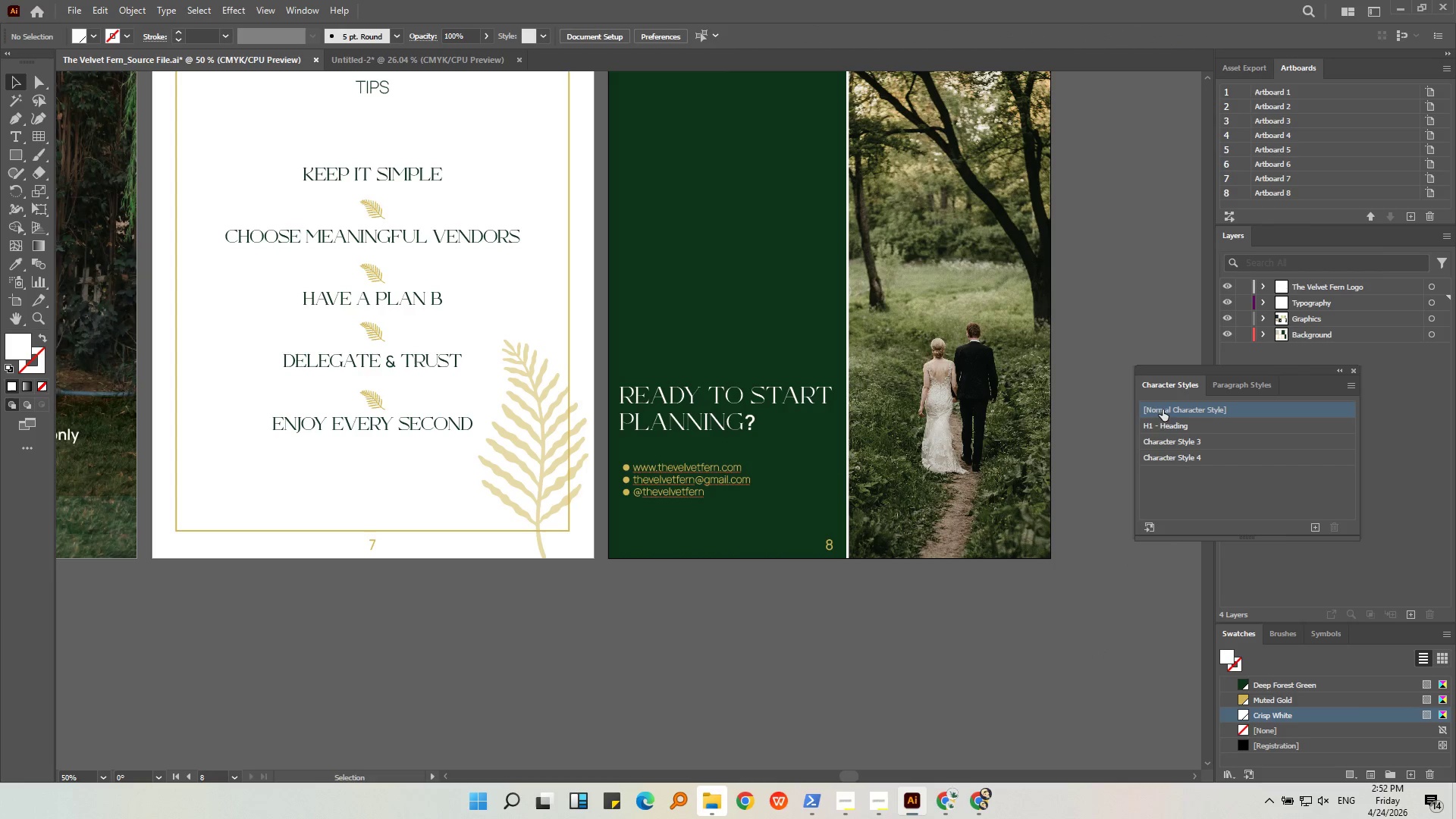 
left_click([1171, 427])
 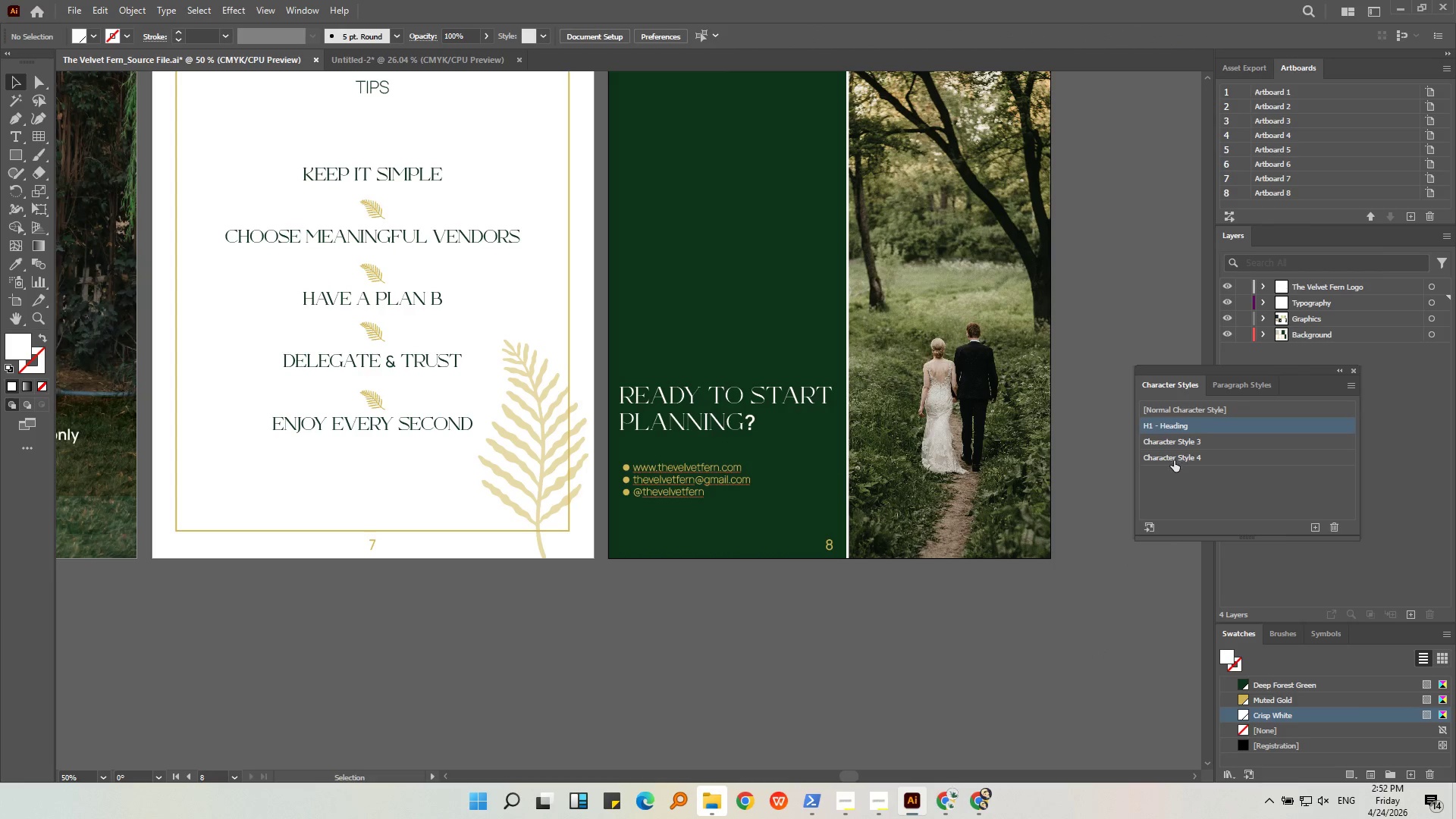 
hold_key(key=ShiftLeft, duration=0.48)
left_click([1174, 460])
 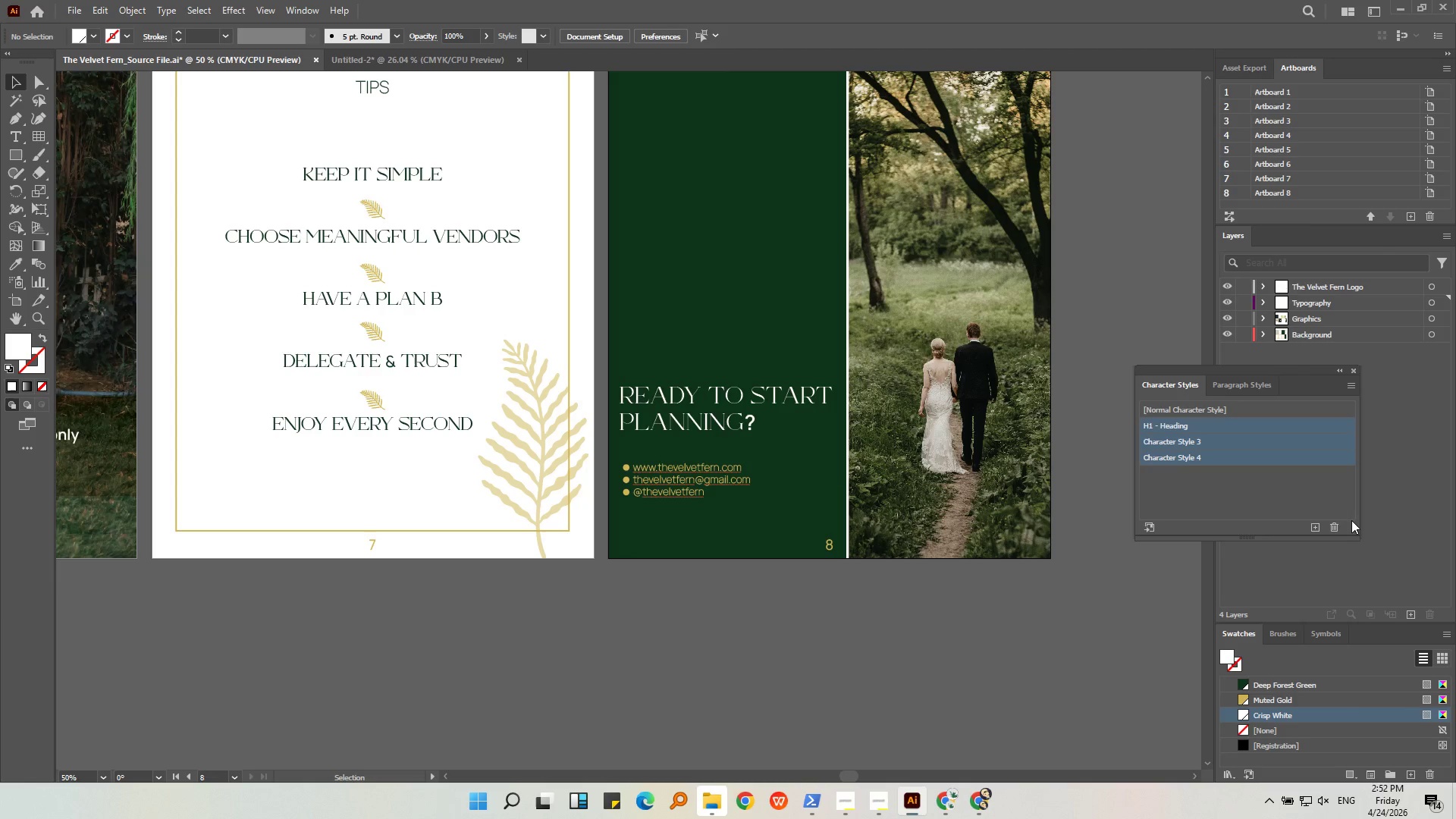 
left_click([1335, 525])
 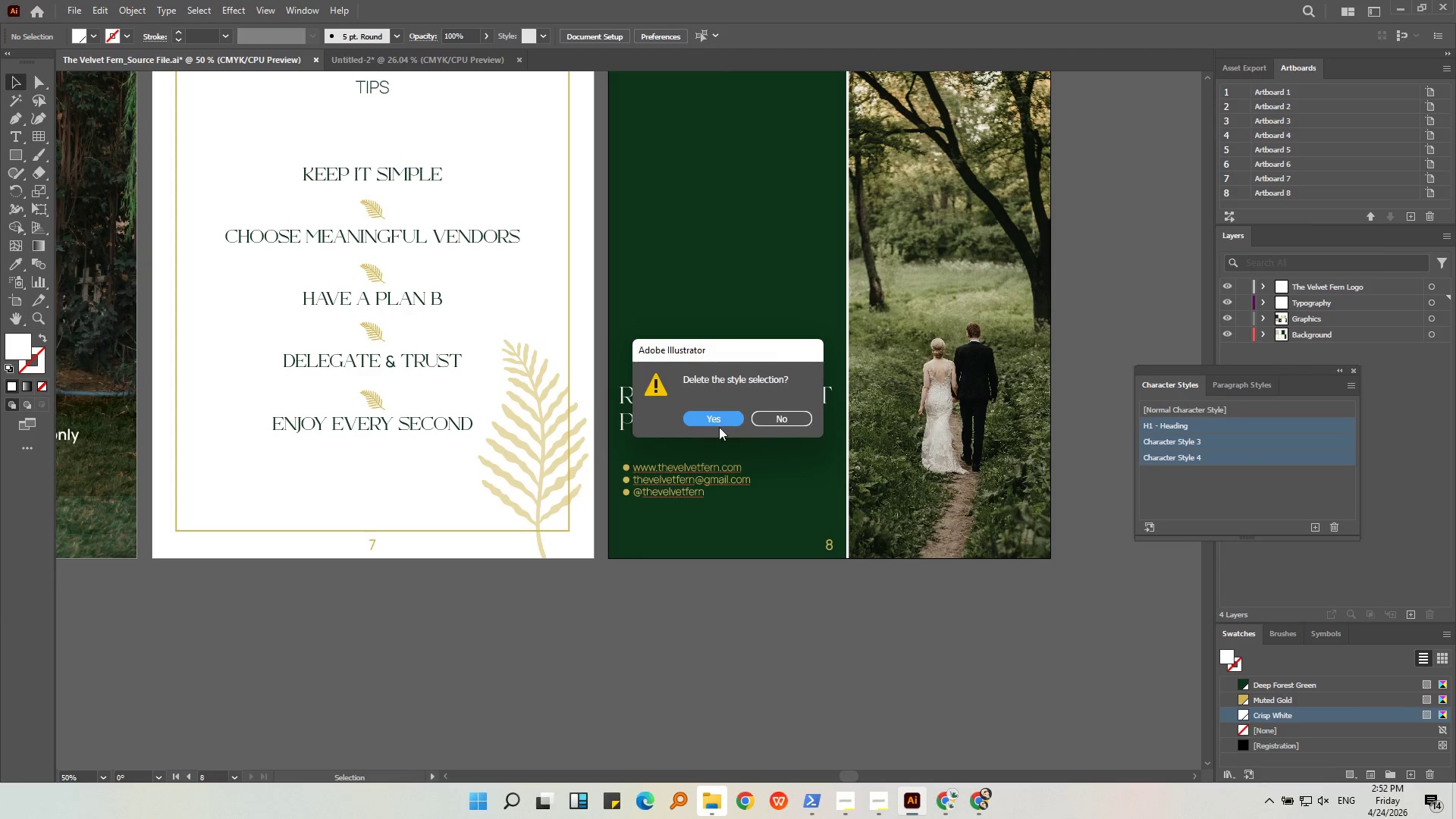 
left_click([717, 420])
 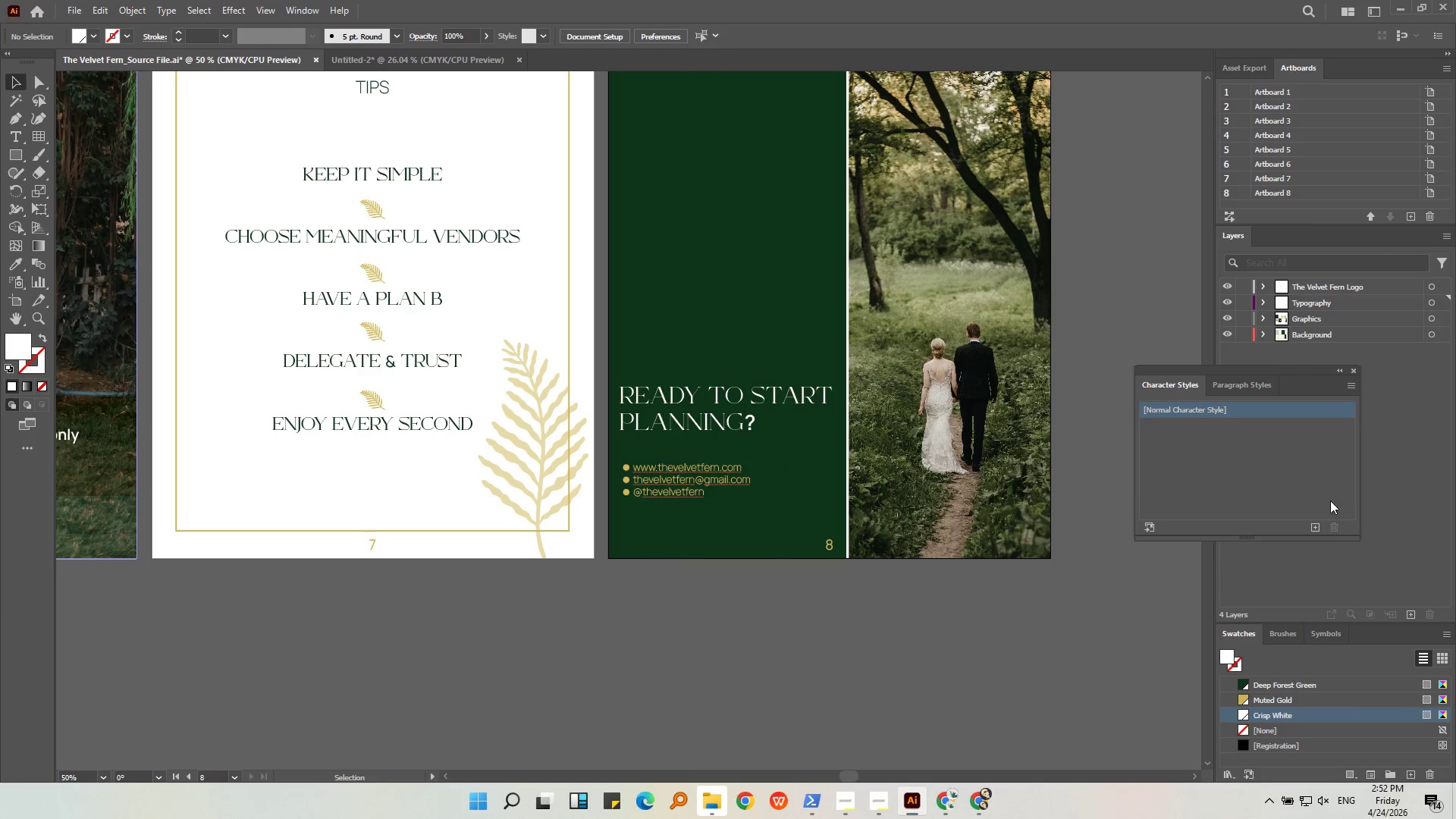 
left_click([1312, 462])
 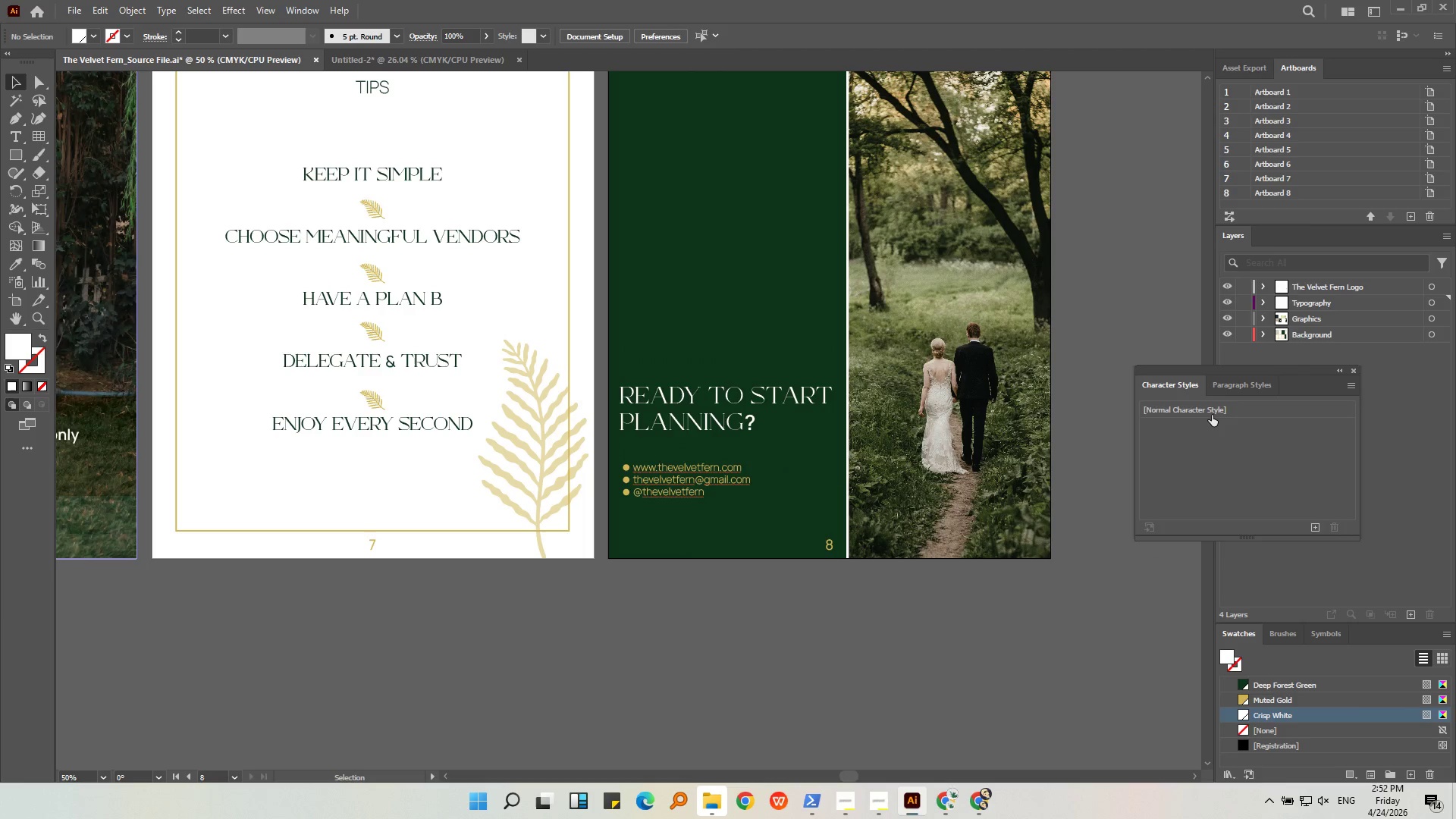 
left_click([1212, 416])
 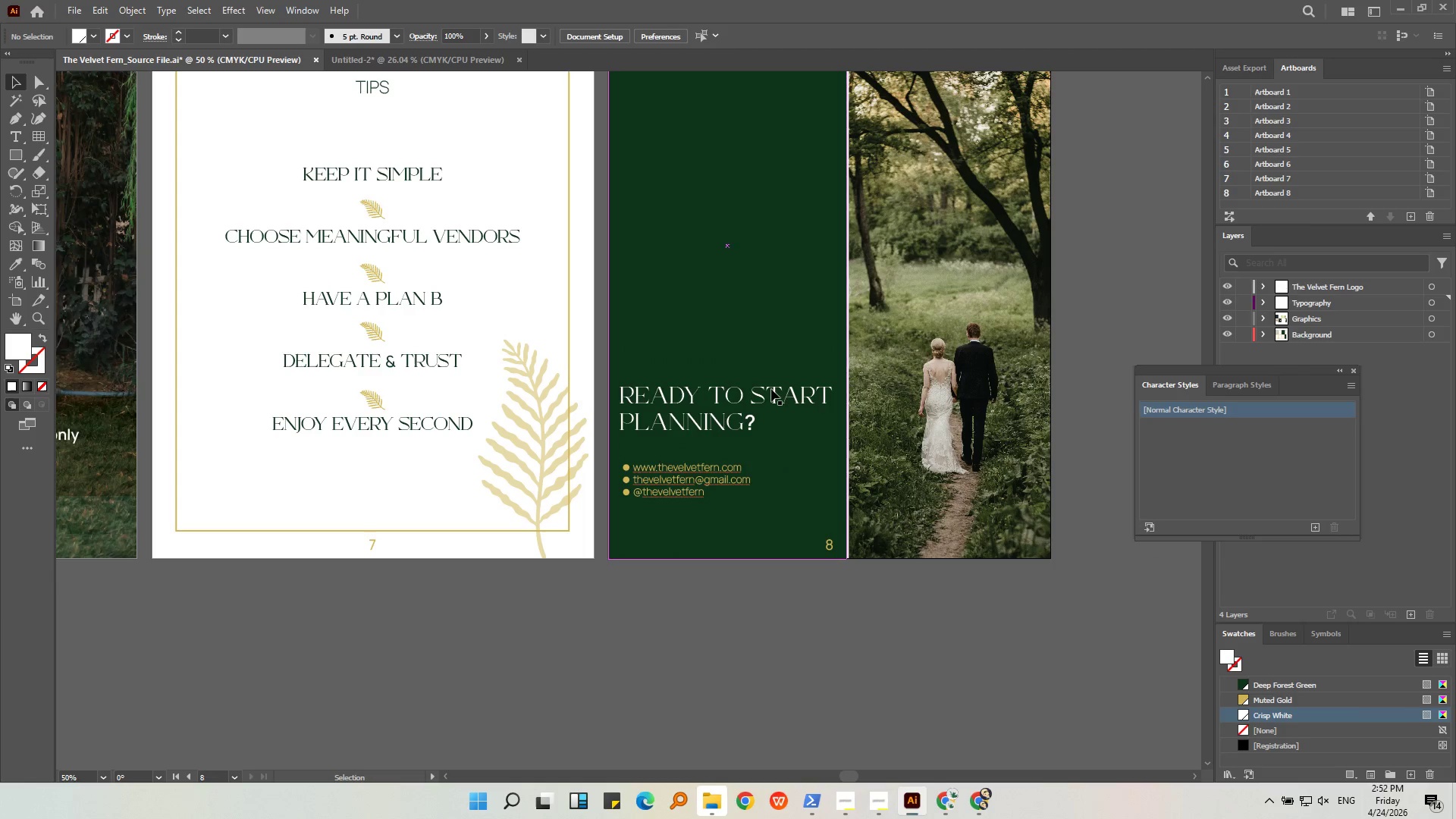 
left_click([771, 391])
 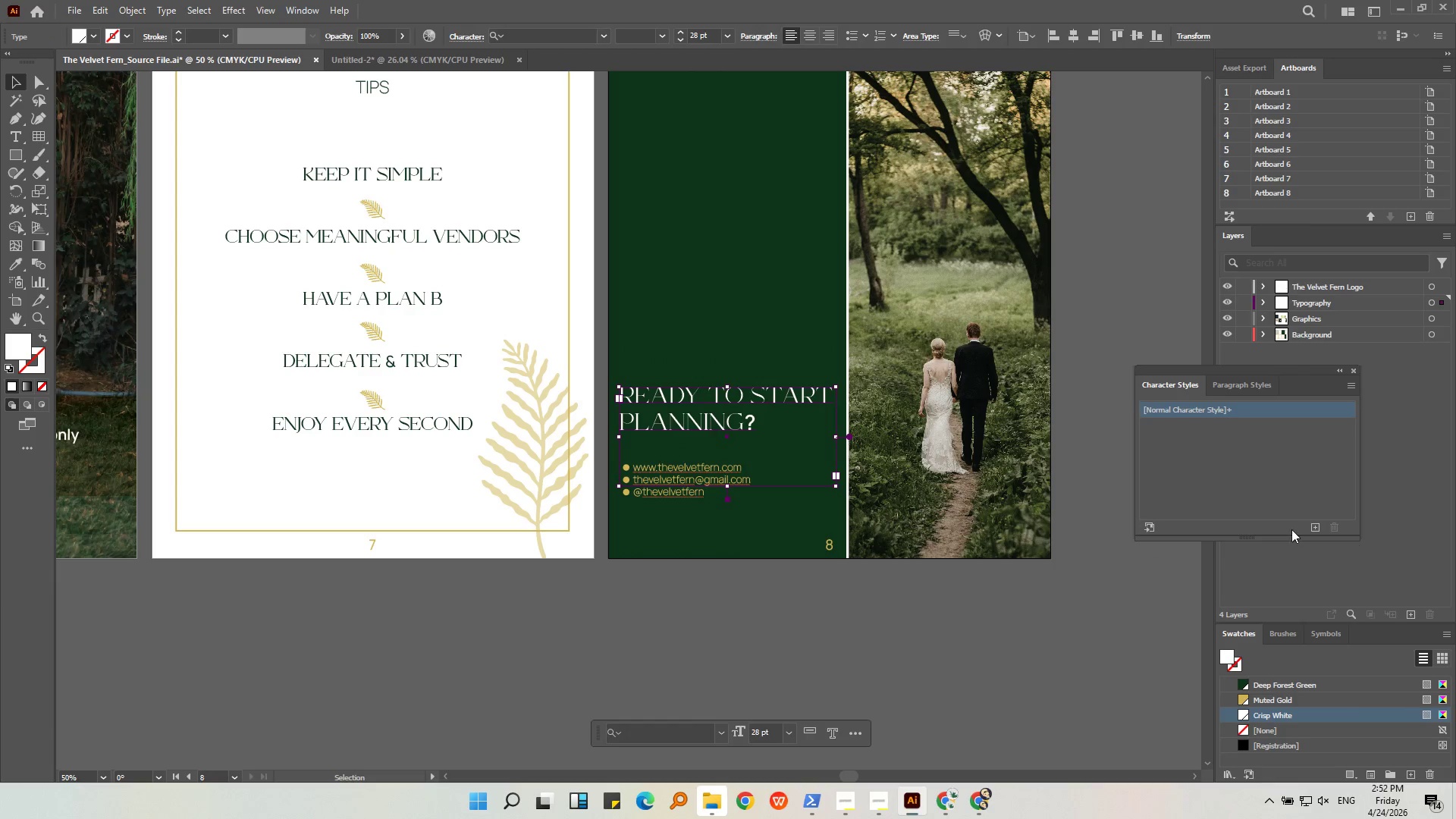 
left_click([1305, 526])
 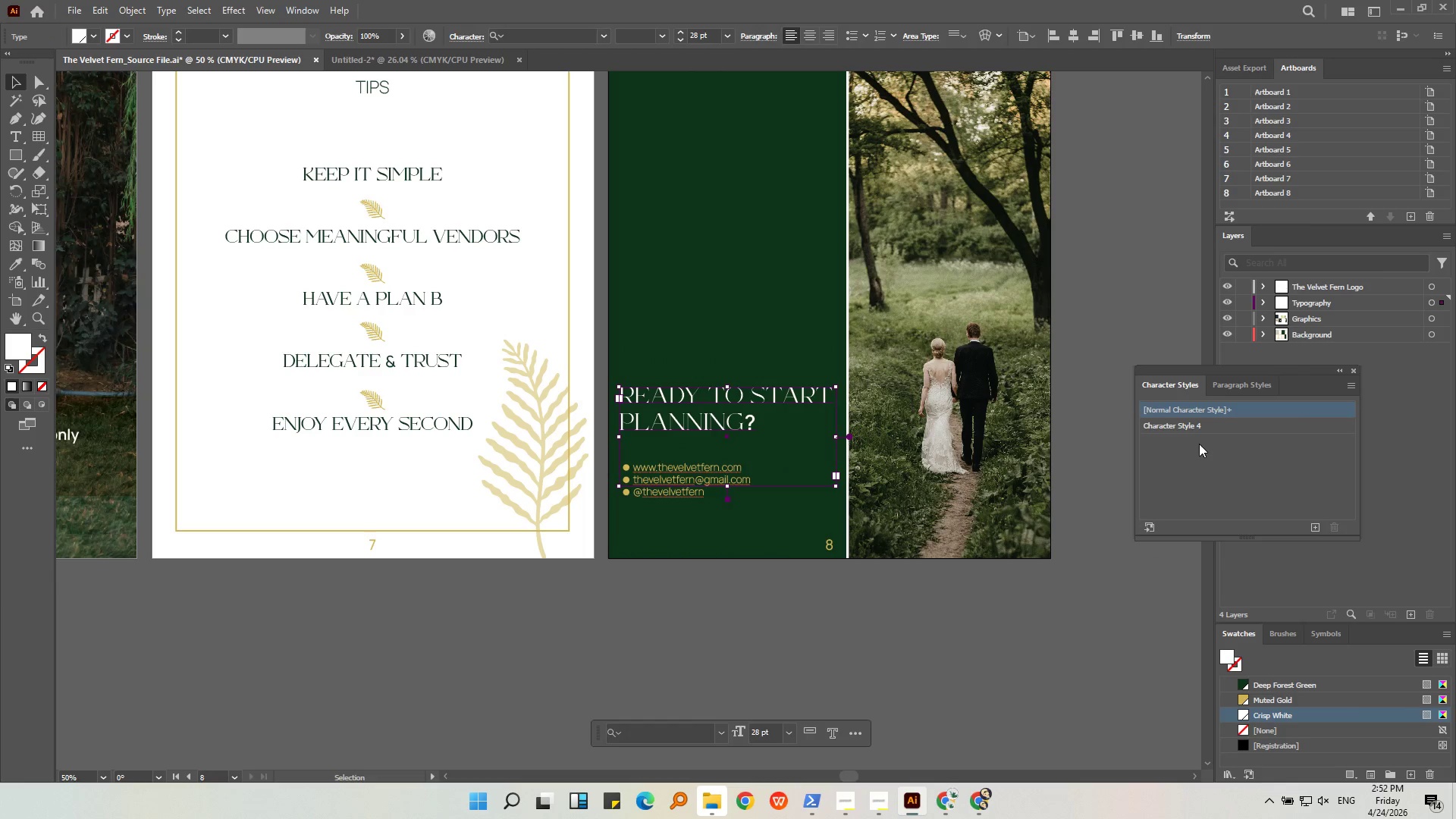 
left_click([1197, 420])
 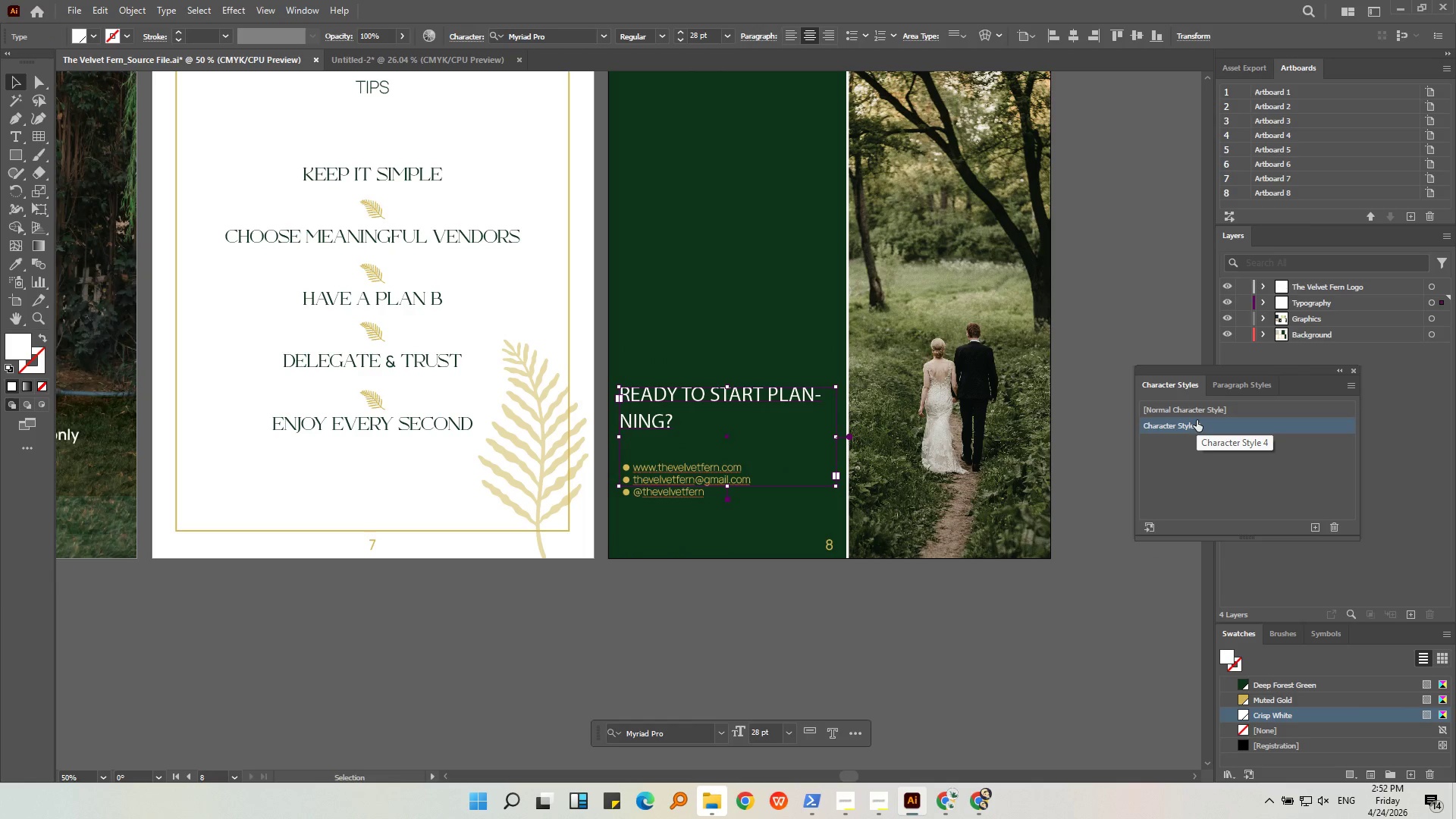 
key(Control+ControlLeft)
 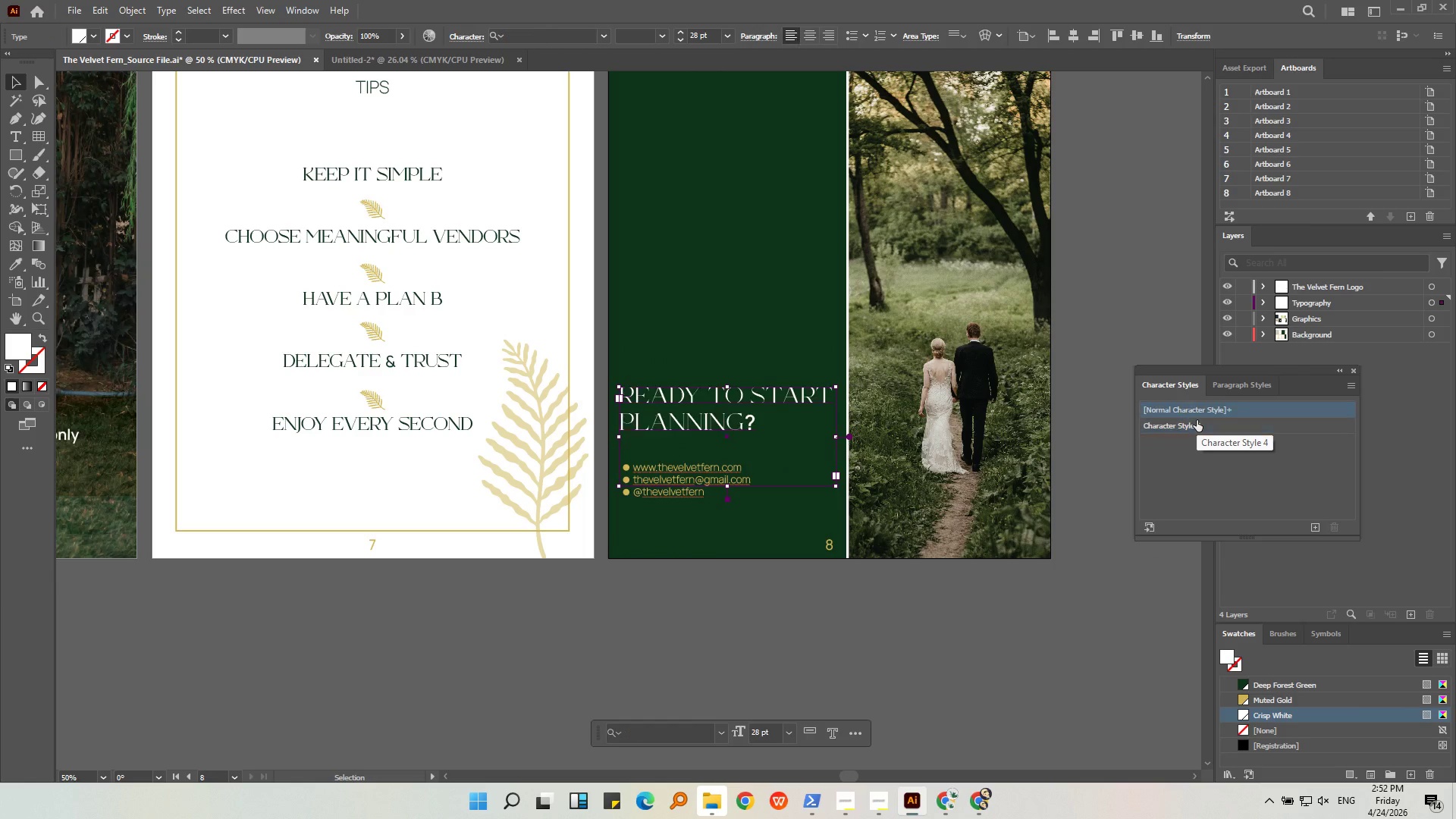 
key(Control+Z)
 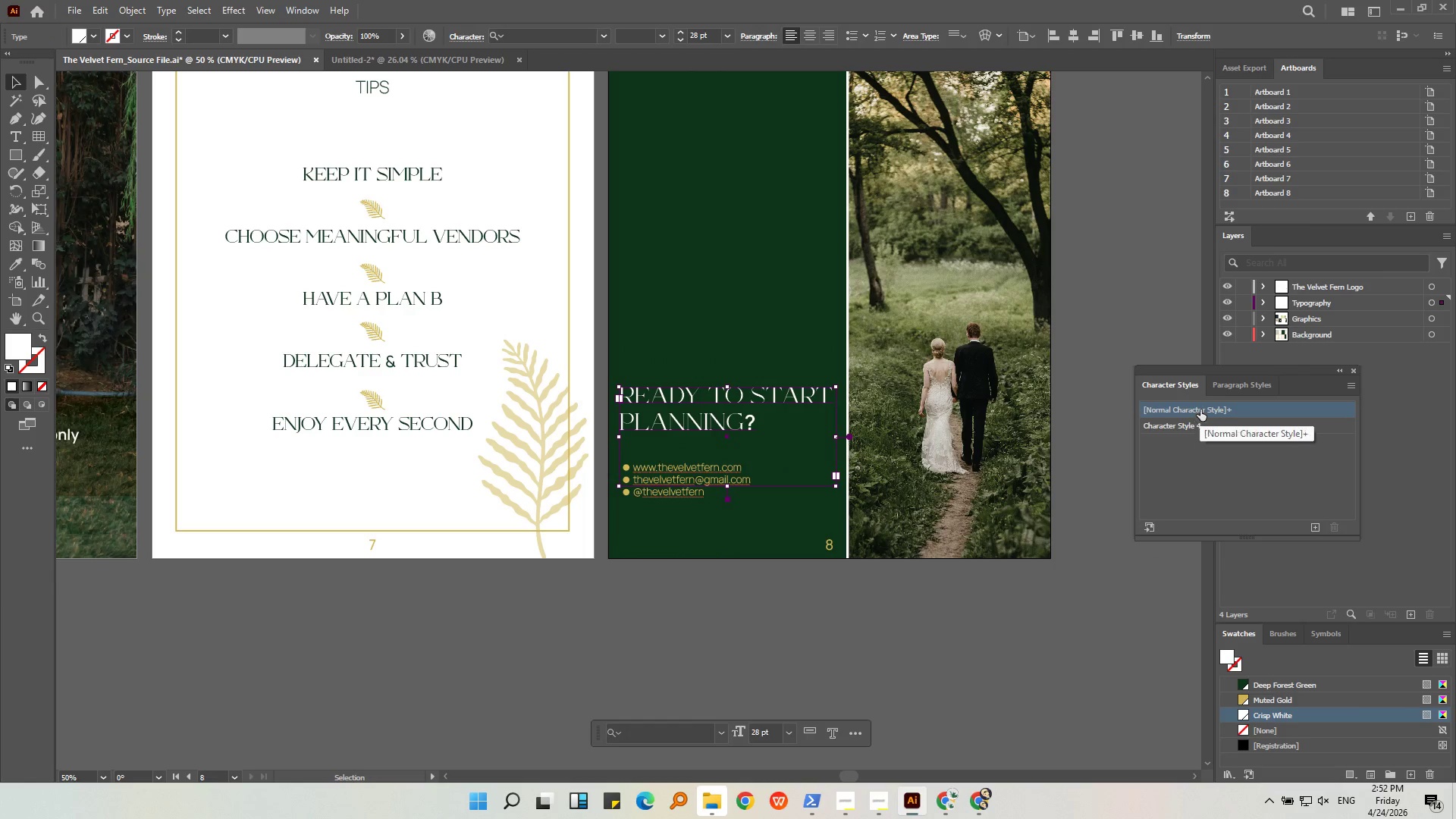 
left_click([1203, 406])
 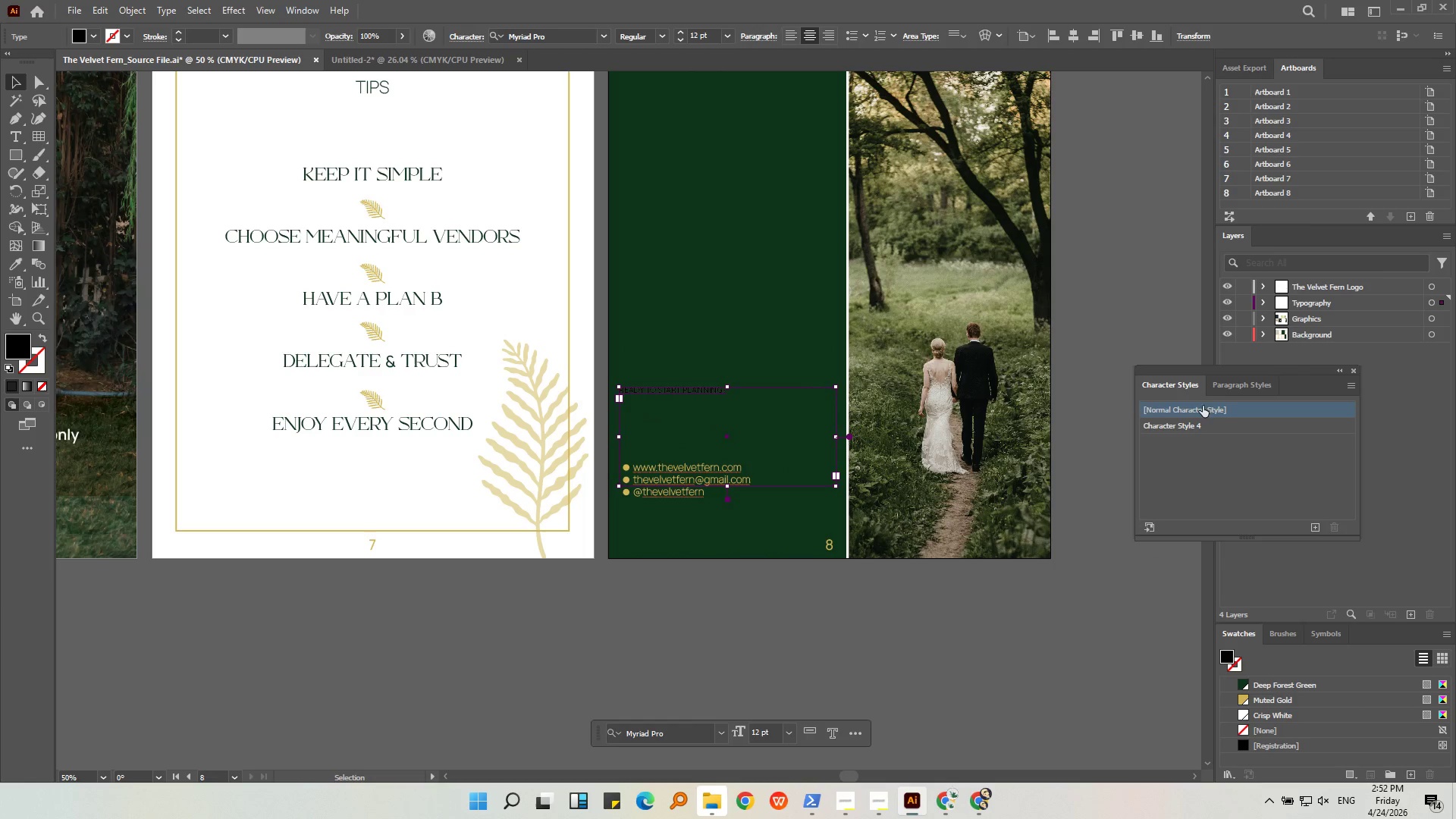 
left_click([1203, 406])
 